 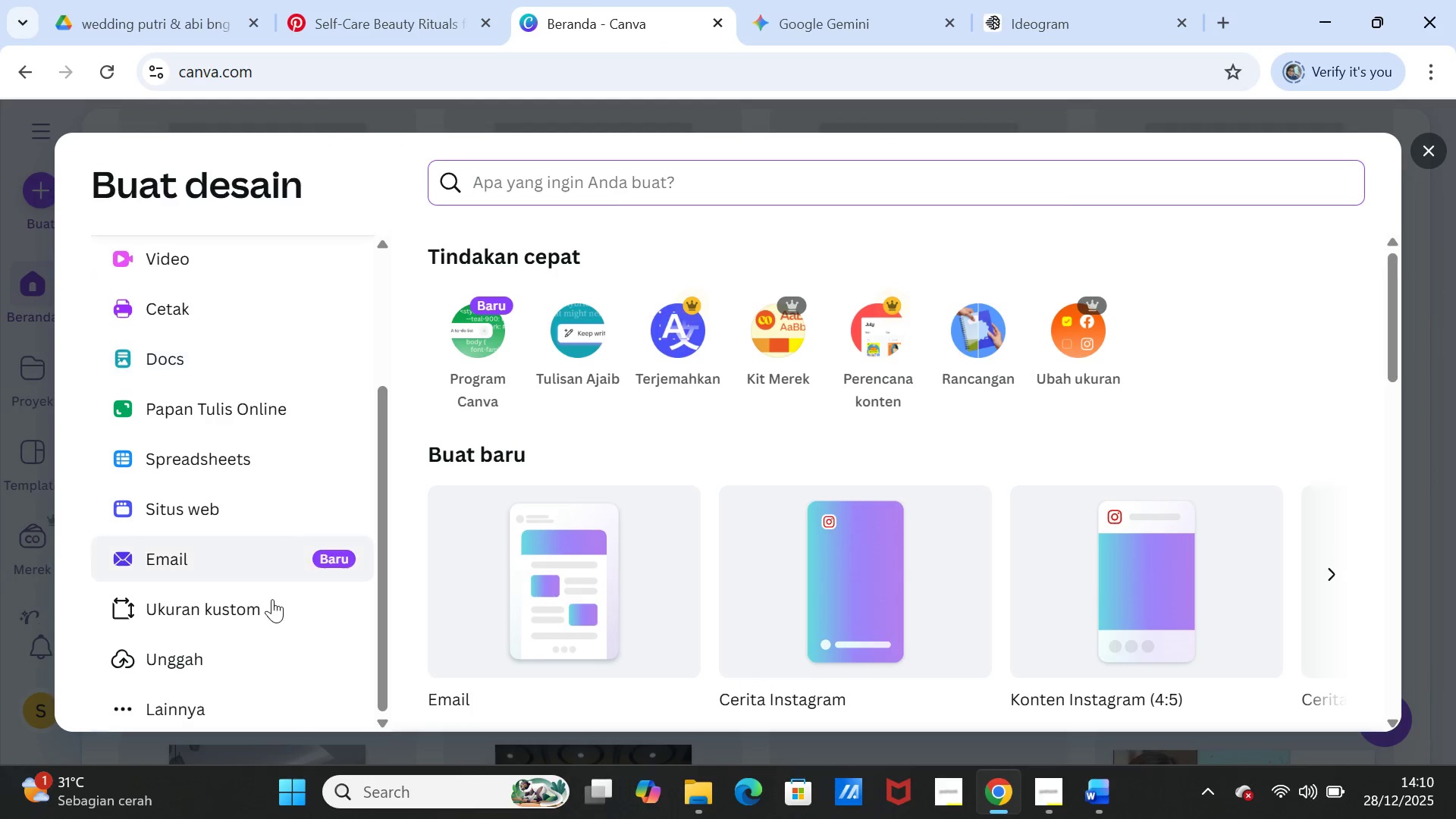 
left_click([257, 605])
 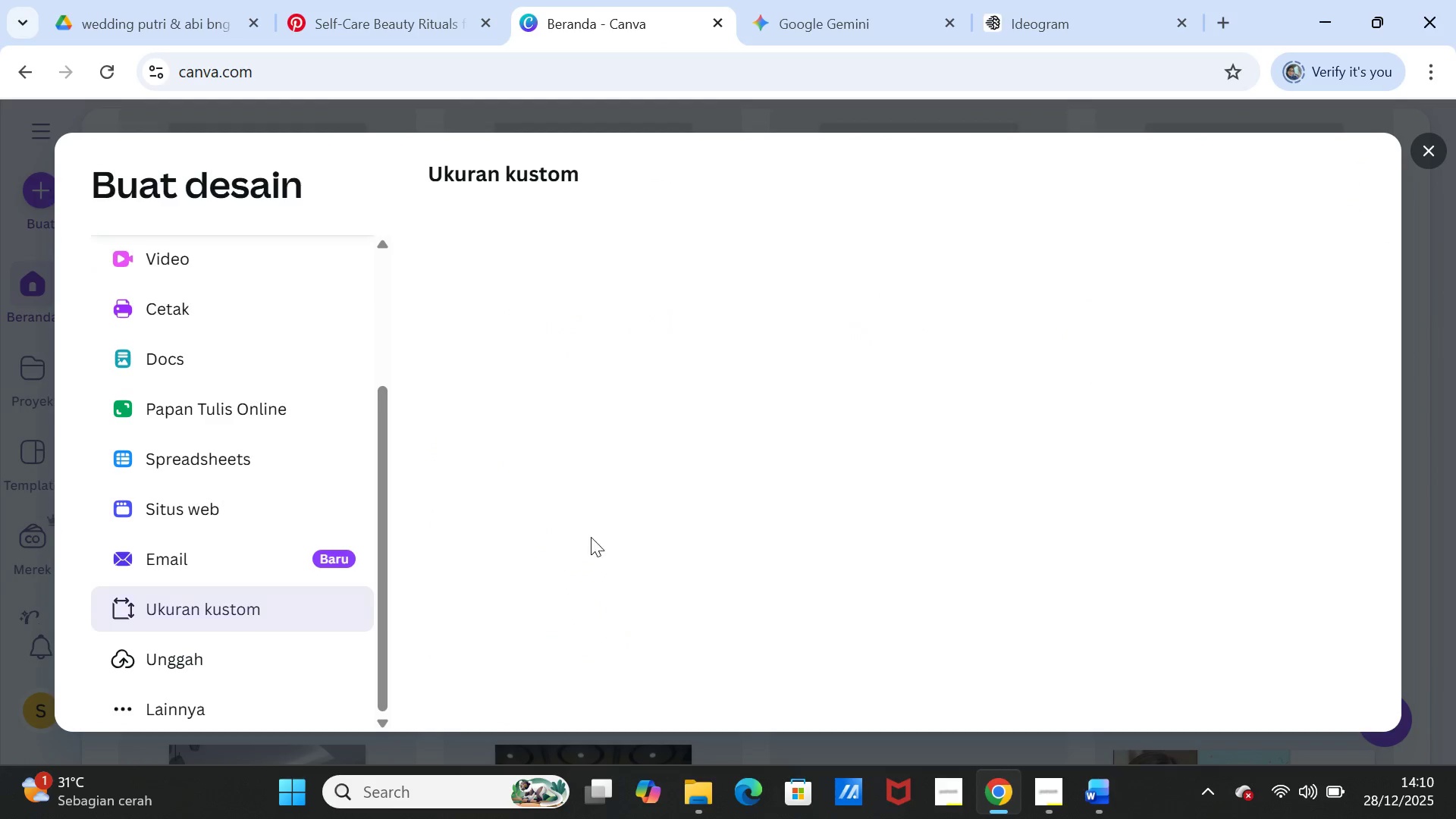 
mouse_move([598, 522])
 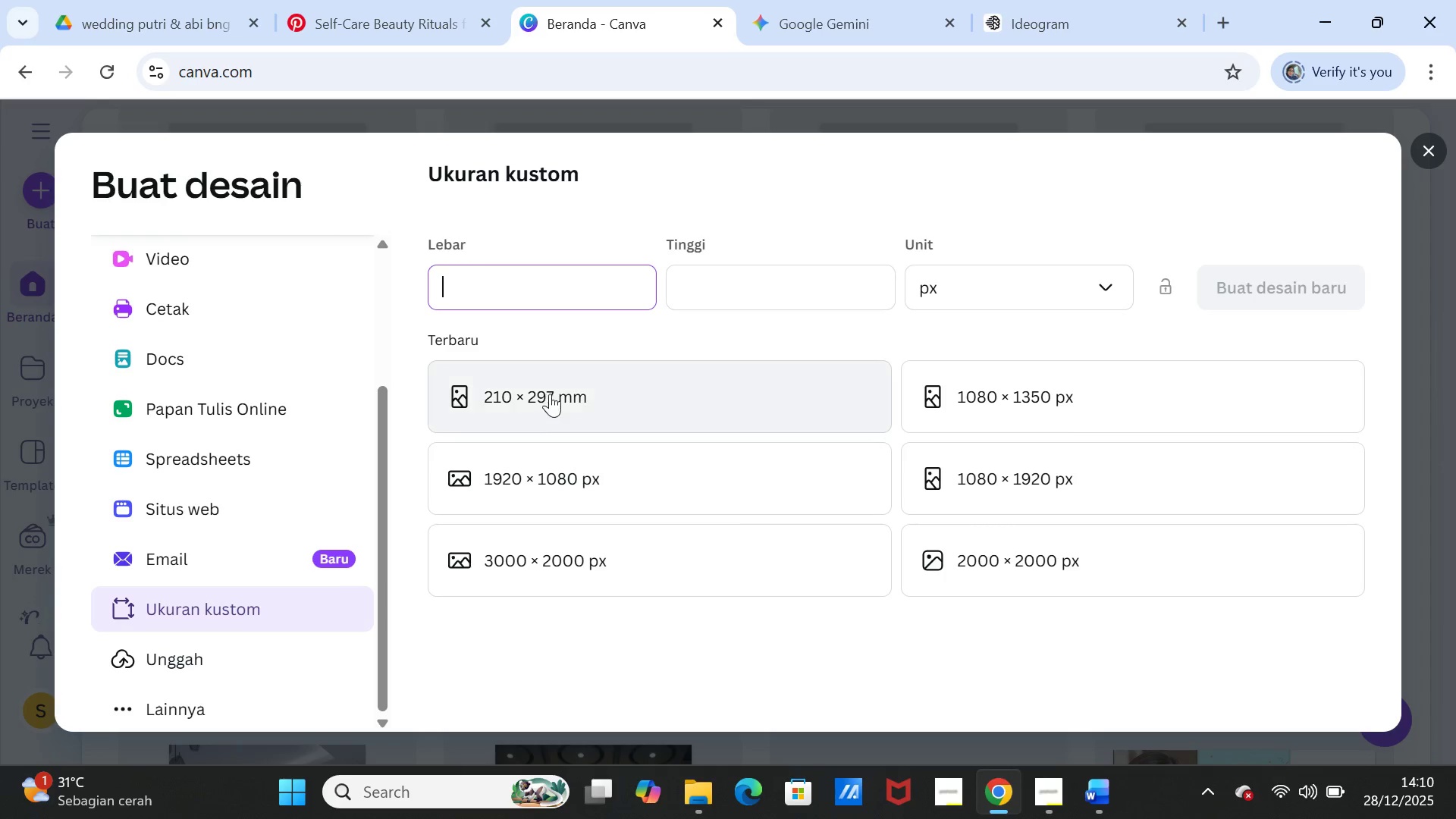 
left_click([550, 394])
 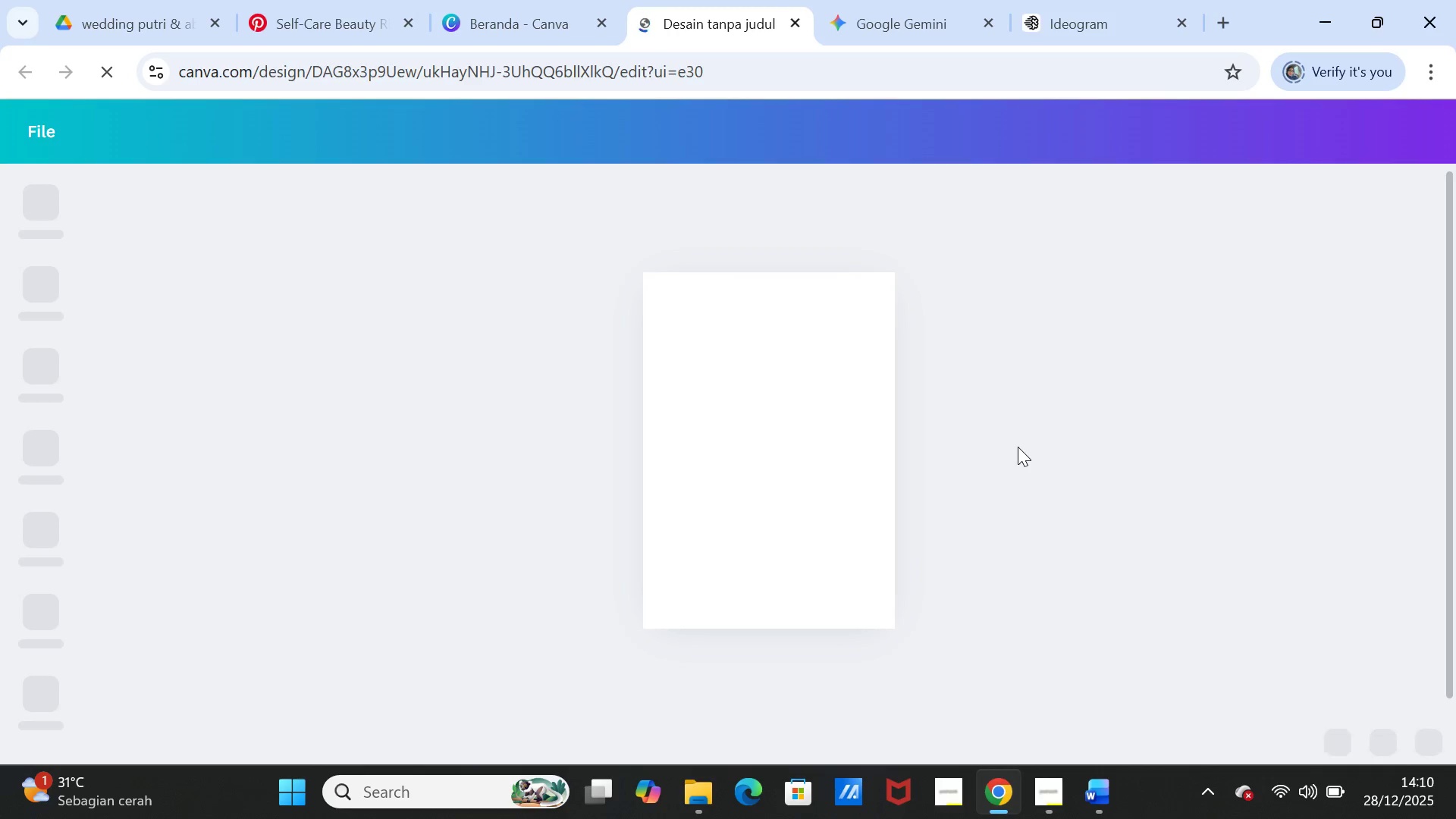 
wait(5.2)
 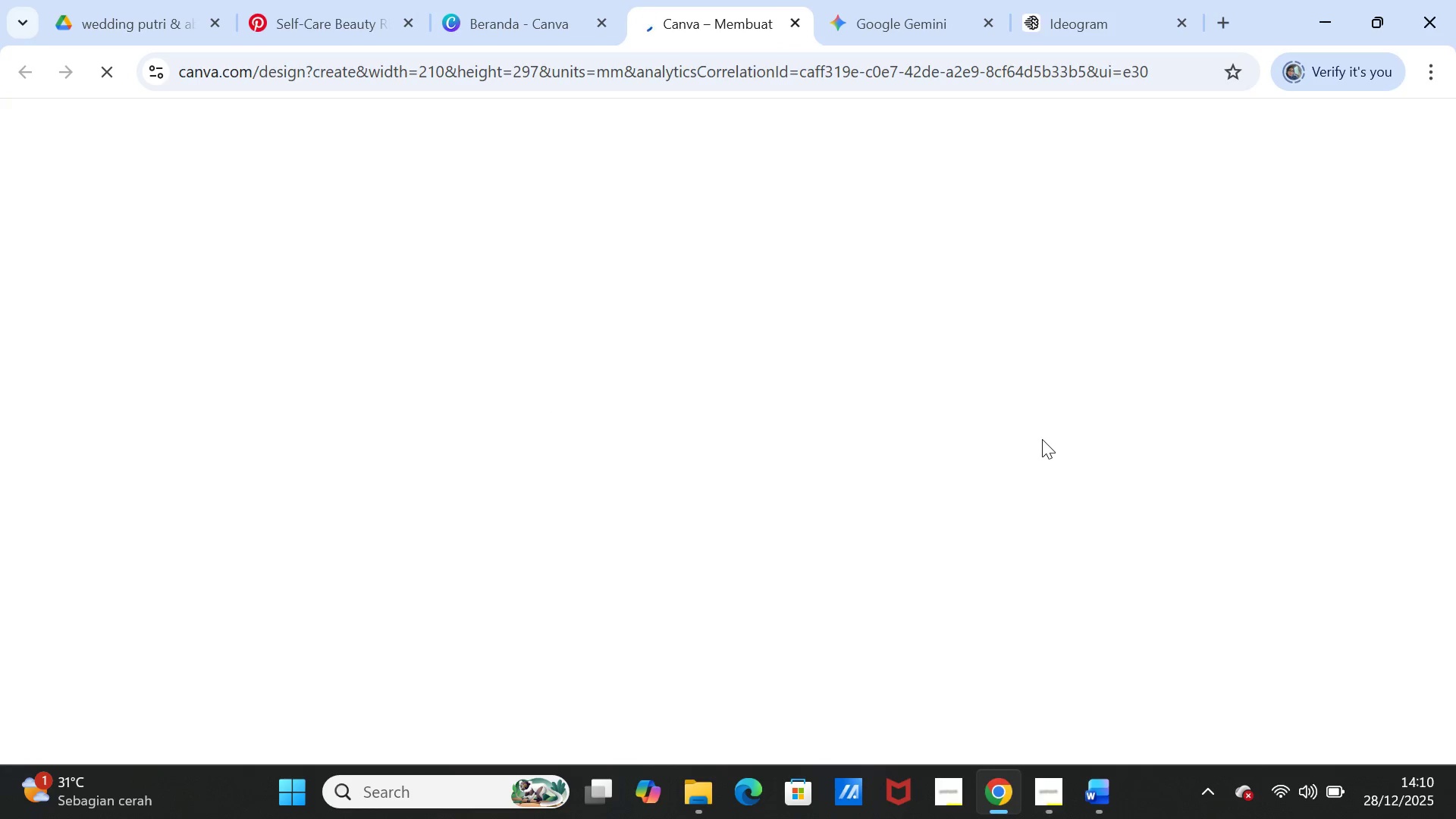 
left_click([1092, 802])
 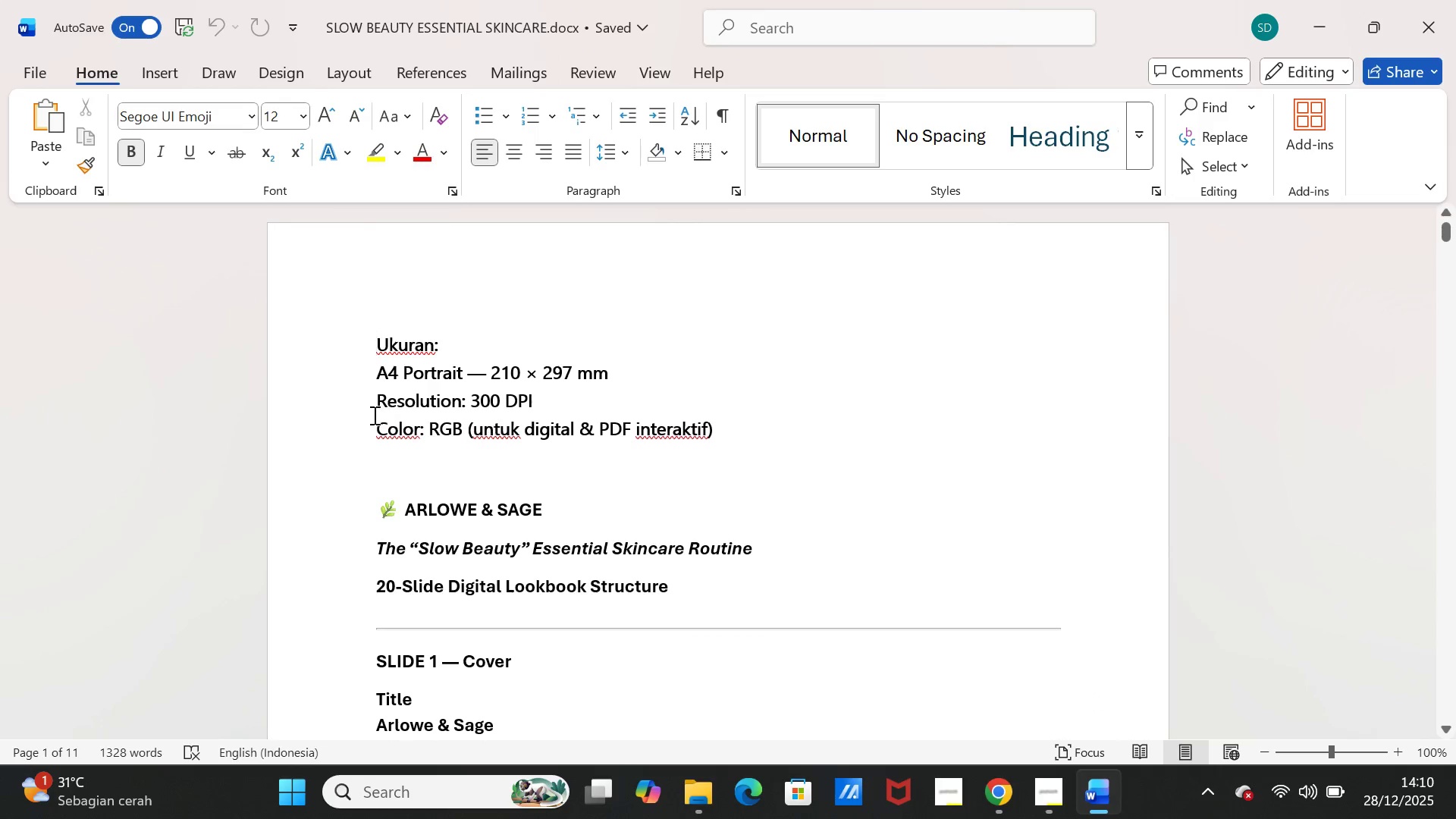 
scroll: coordinate [343, 485], scroll_direction: down, amount: 5.0
 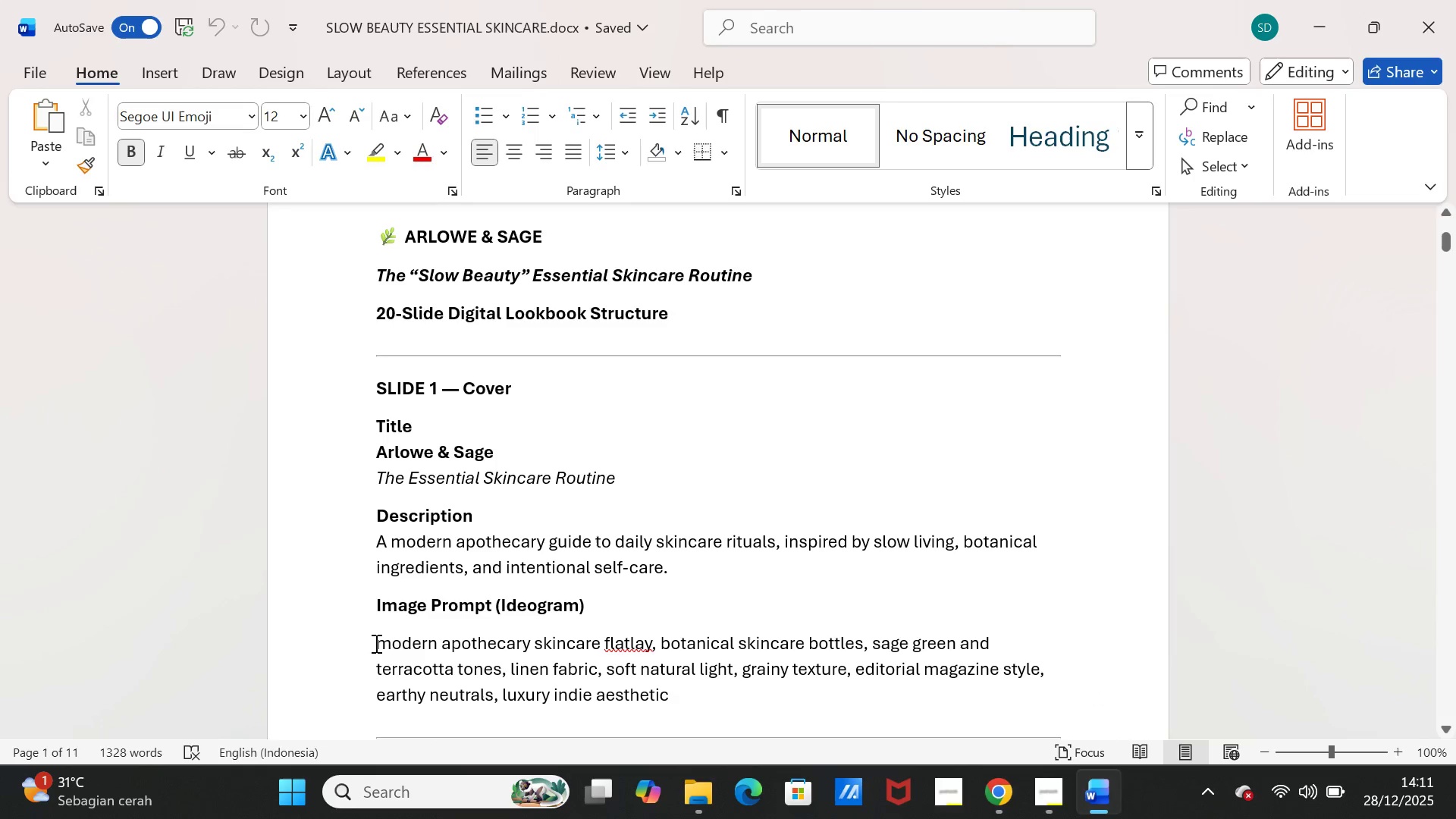 
left_click_drag(start_coordinate=[372, 635], to_coordinate=[668, 685])
 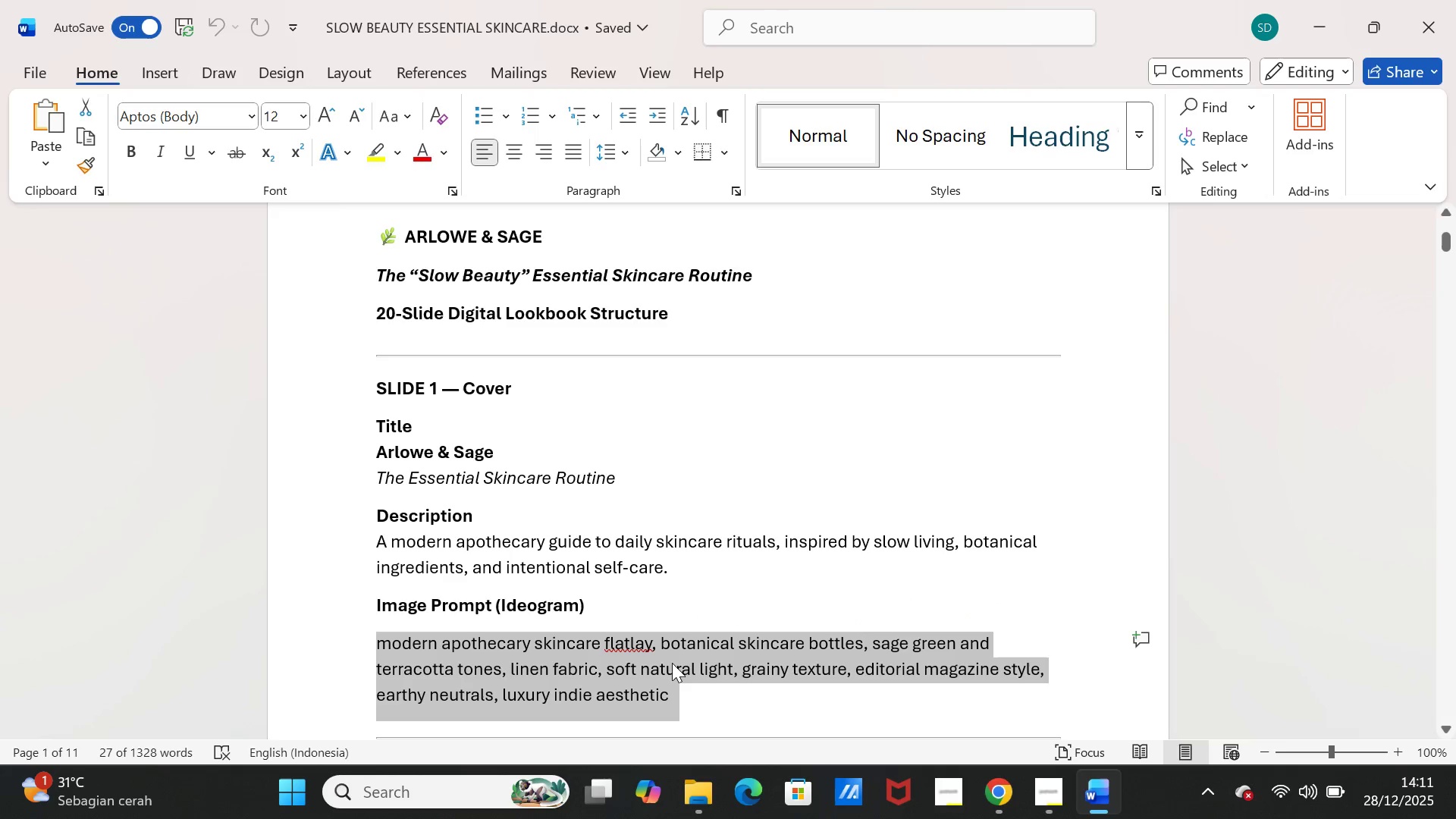 
key(Control+C)
 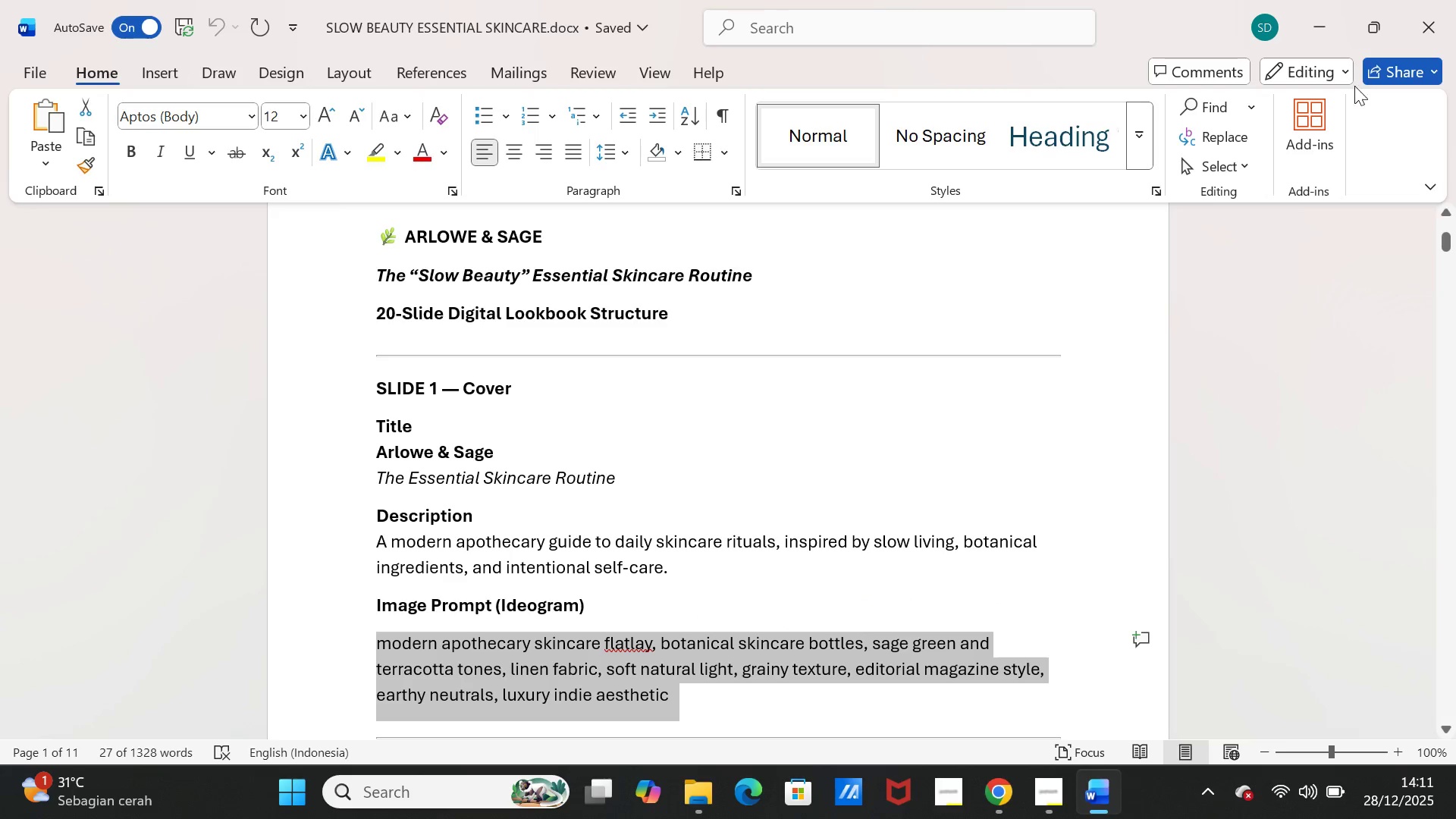 
left_click([1318, 16])
 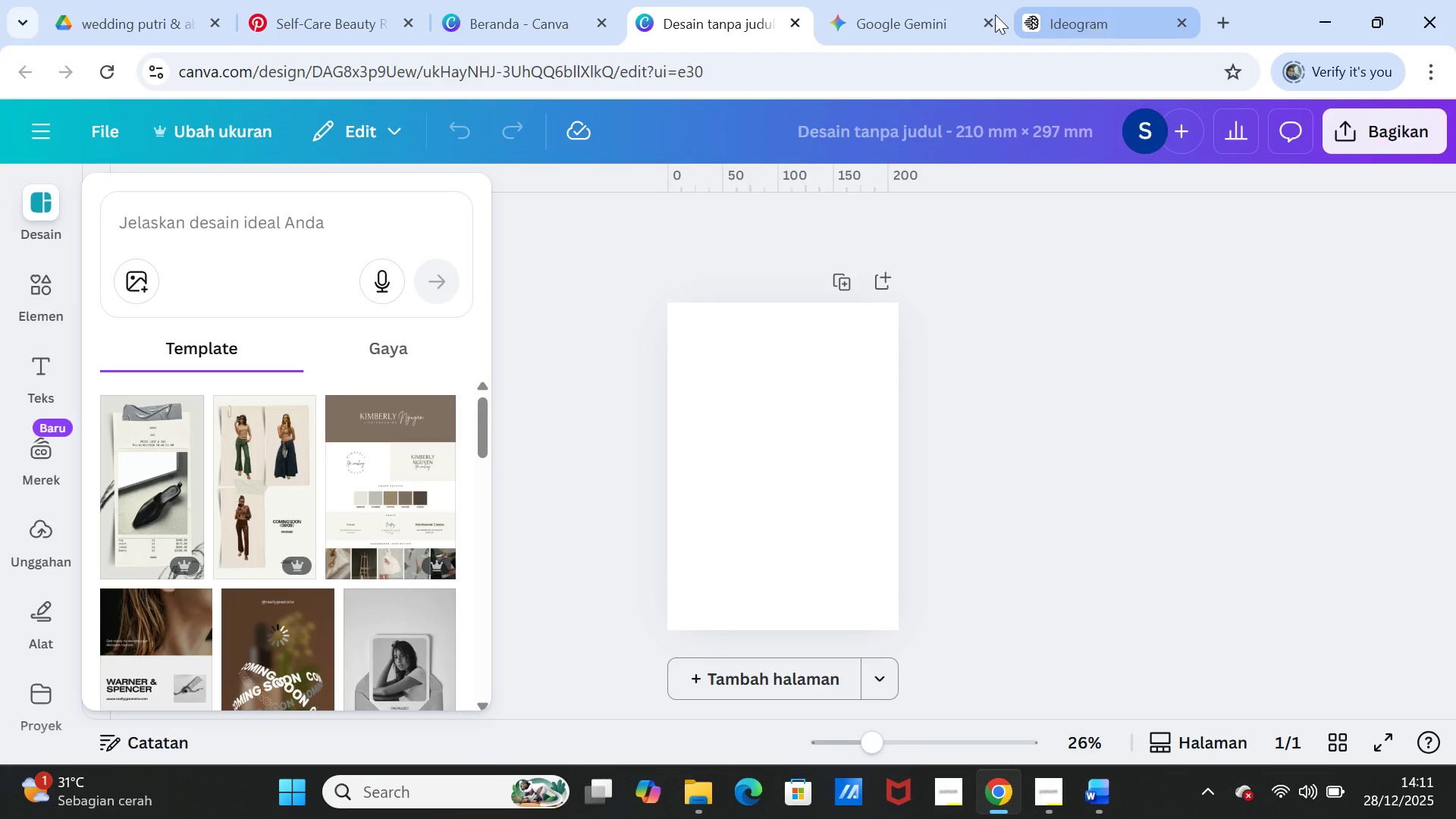 
left_click([900, 11])
 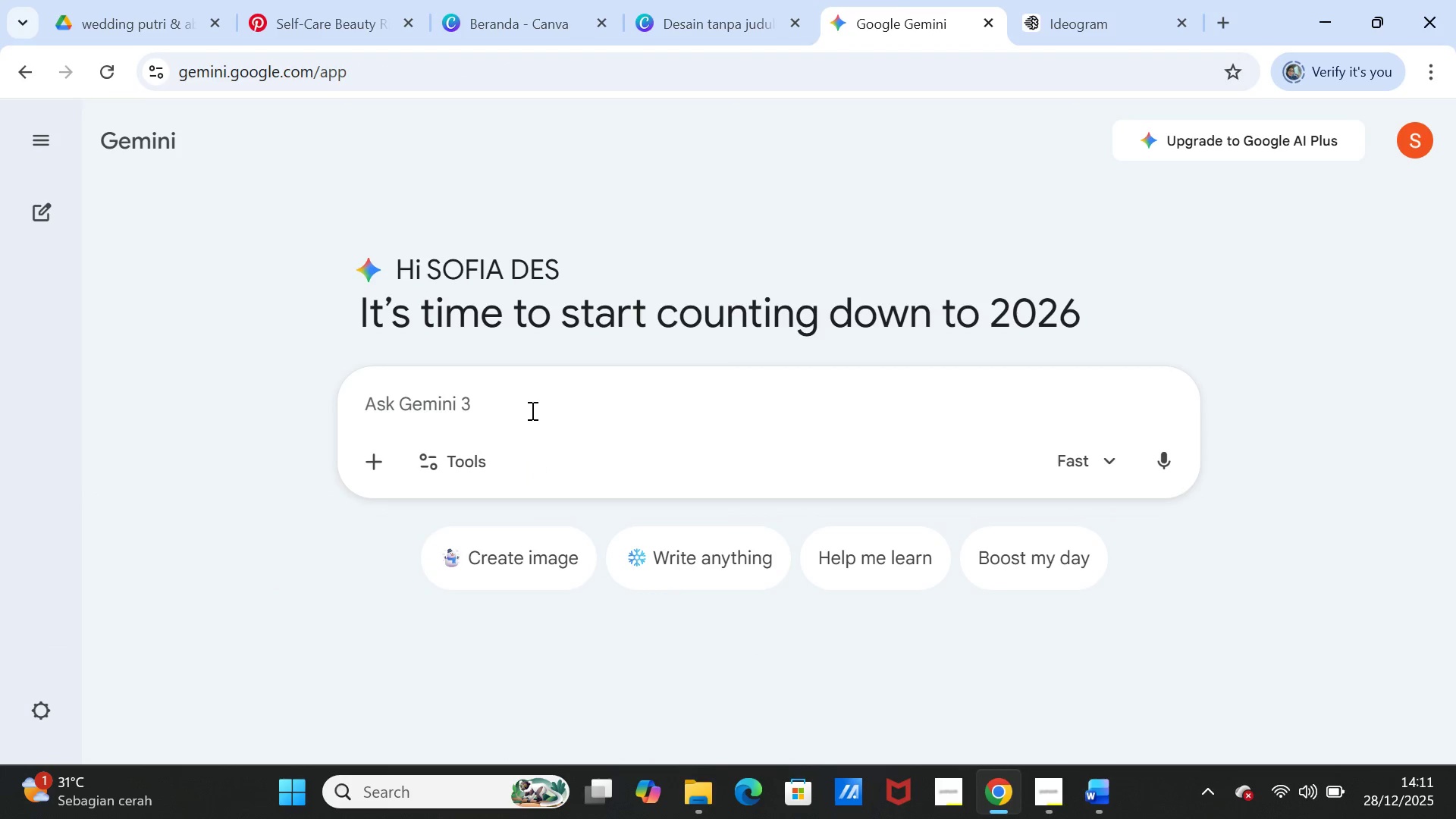 
left_click([532, 394])
 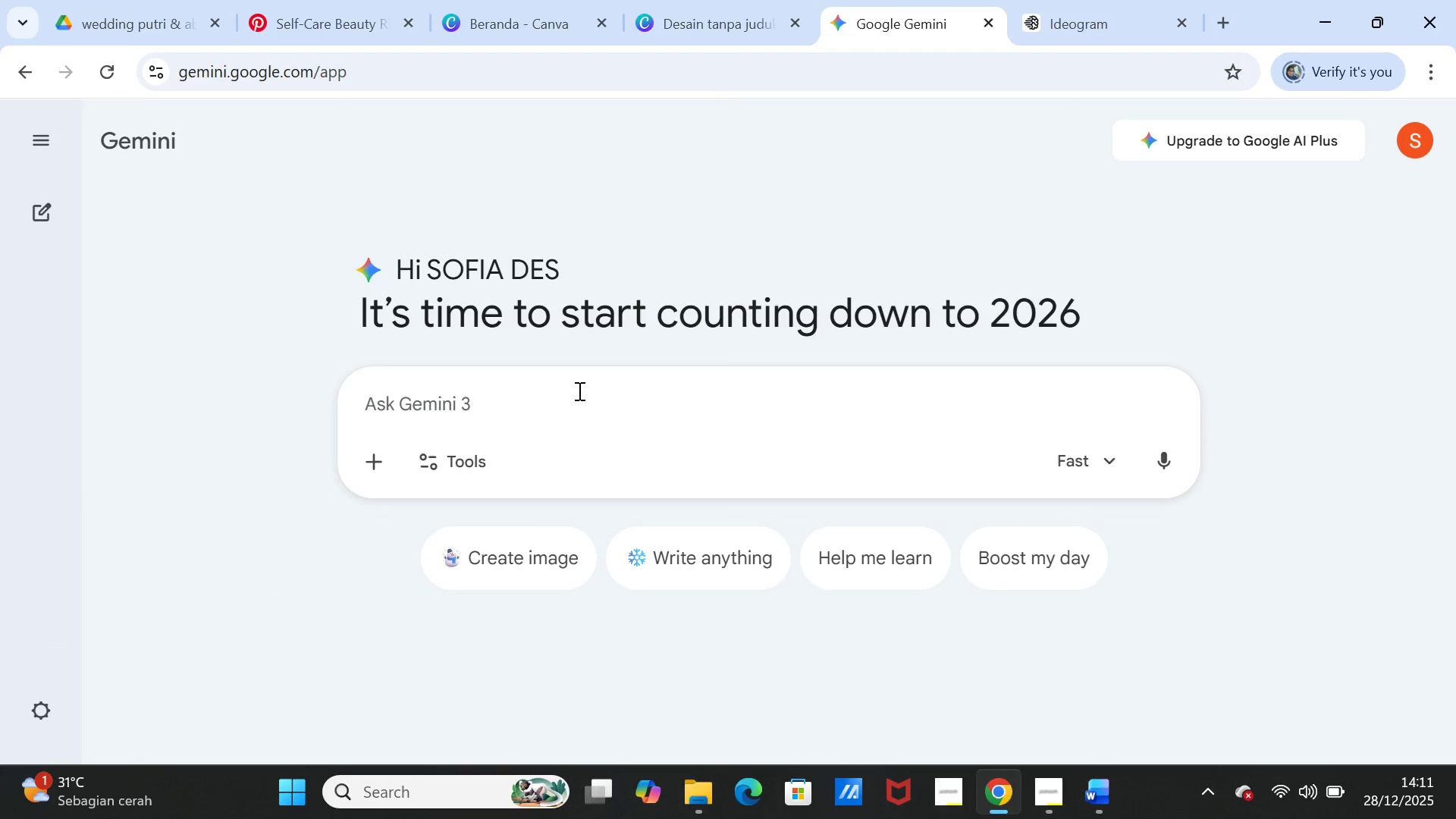 
key(Control+V)
 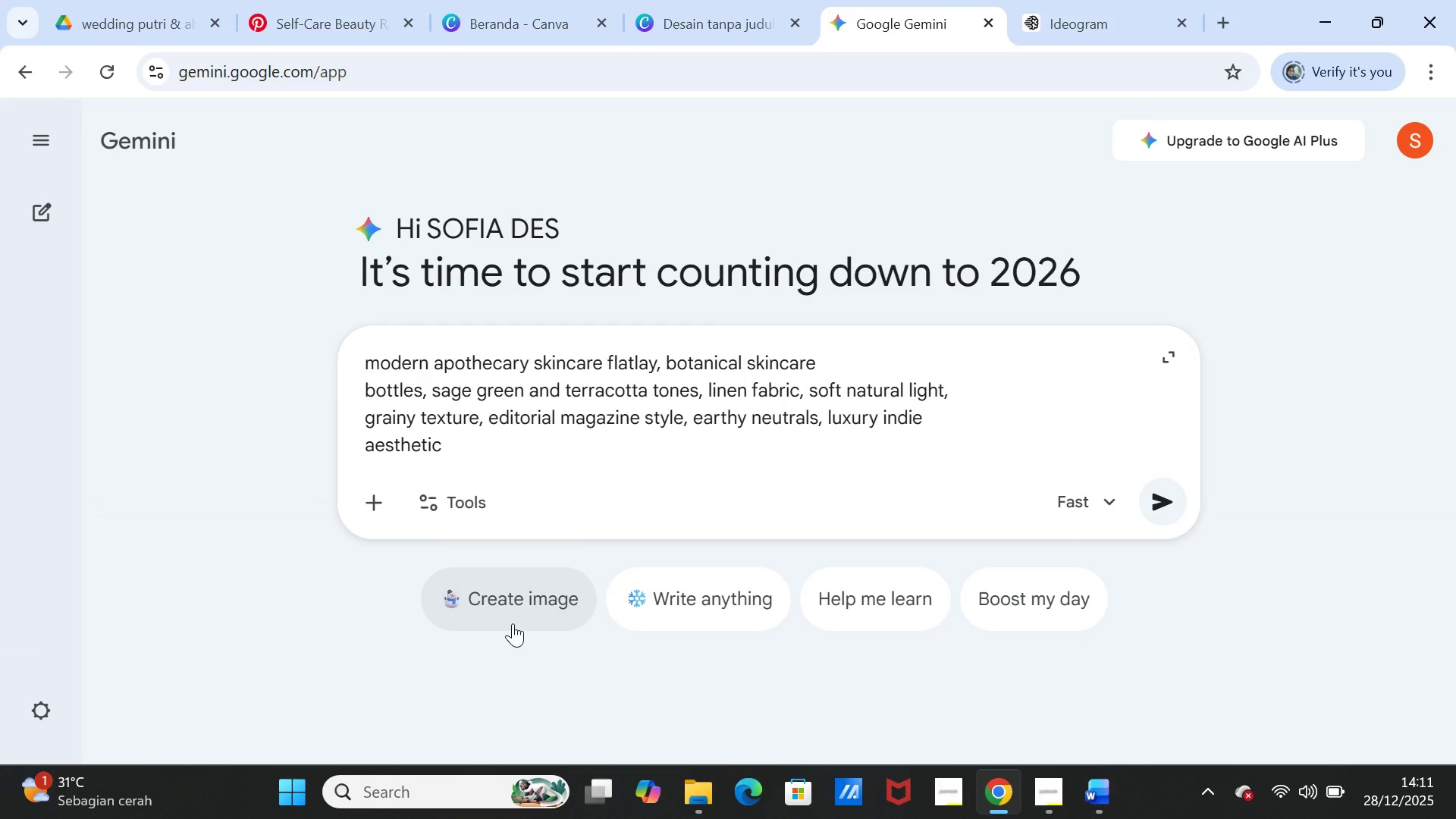 
left_click([511, 611])
 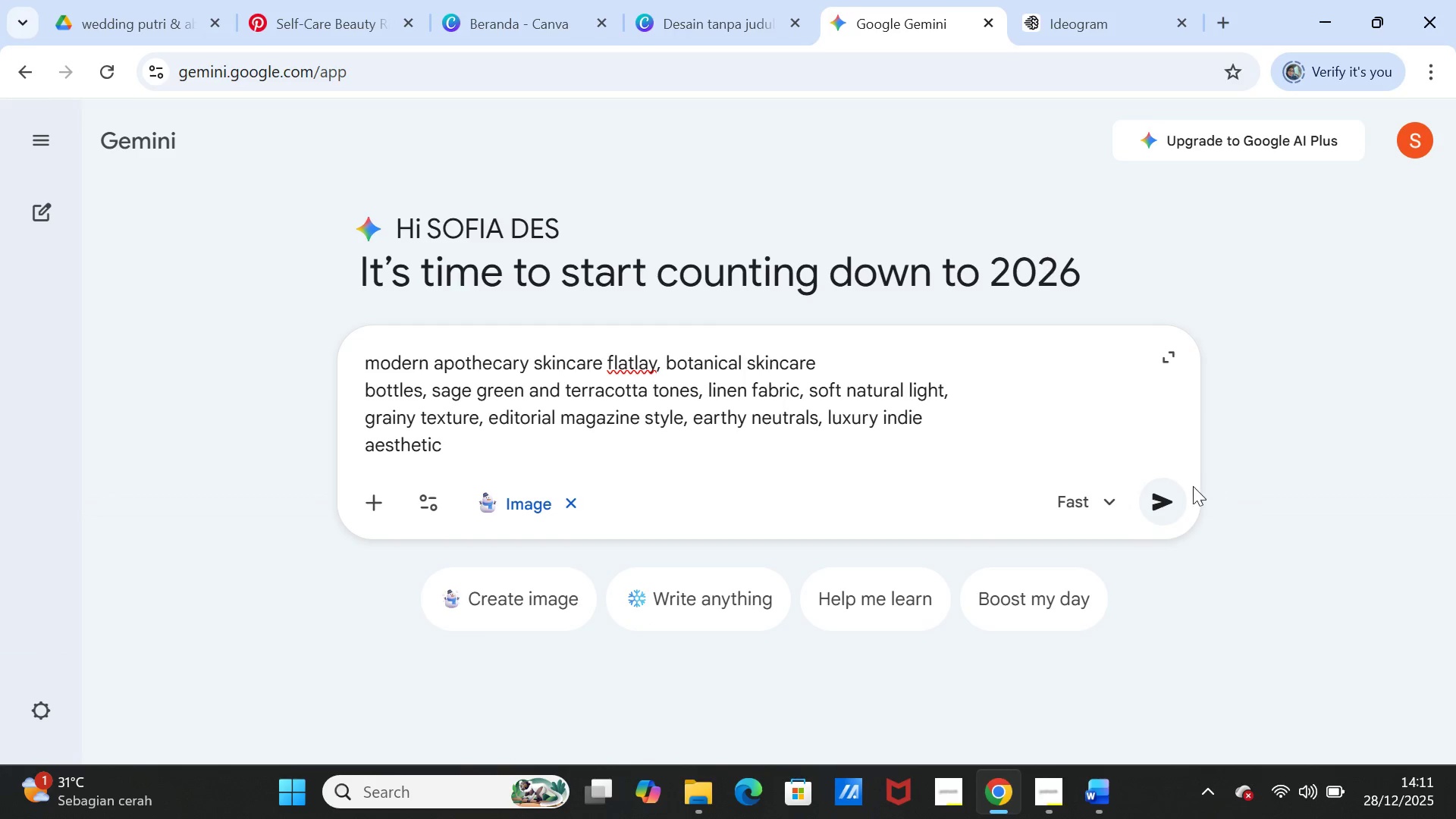 
left_click([1164, 502])
 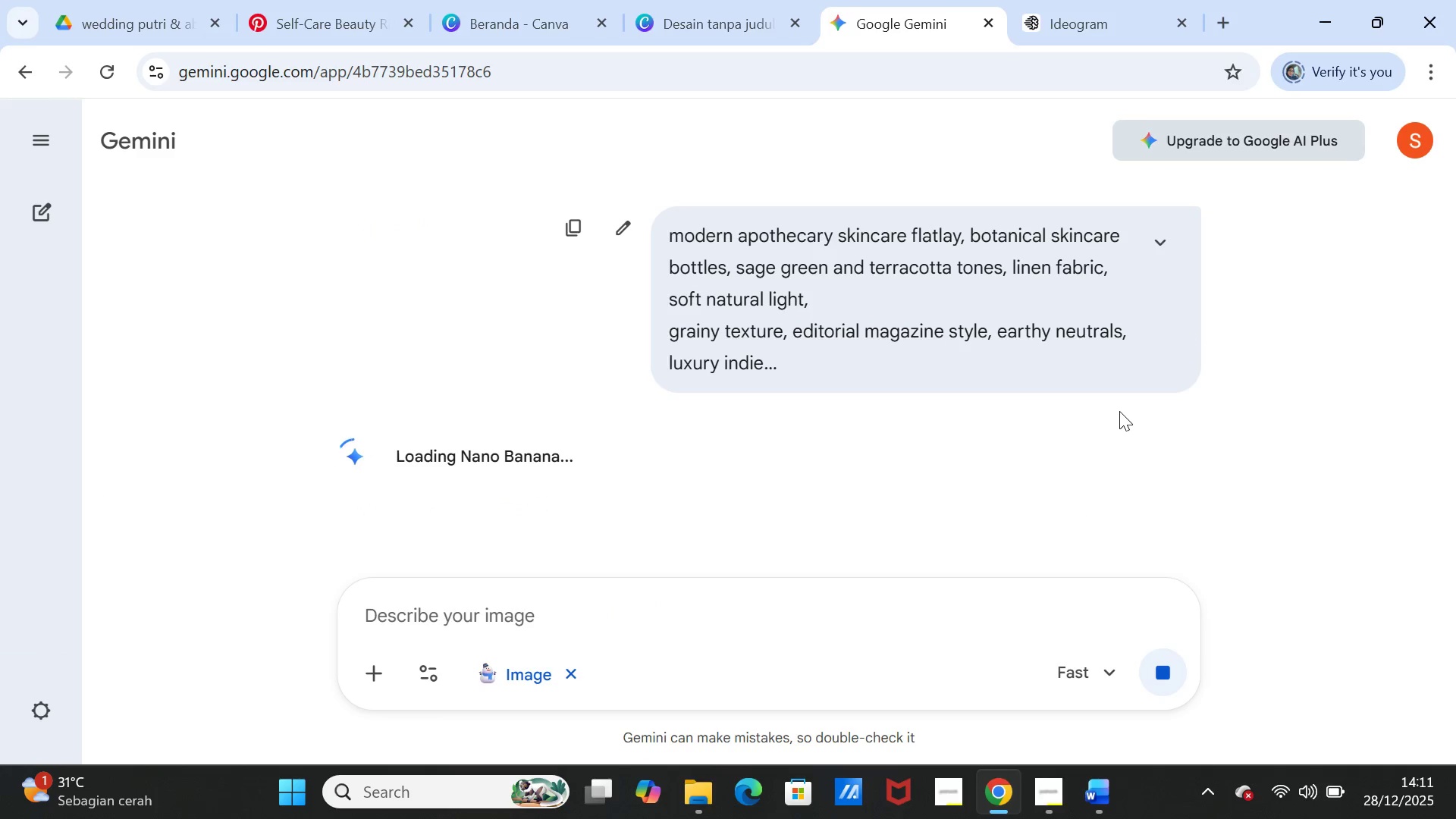 
wait(5.67)
 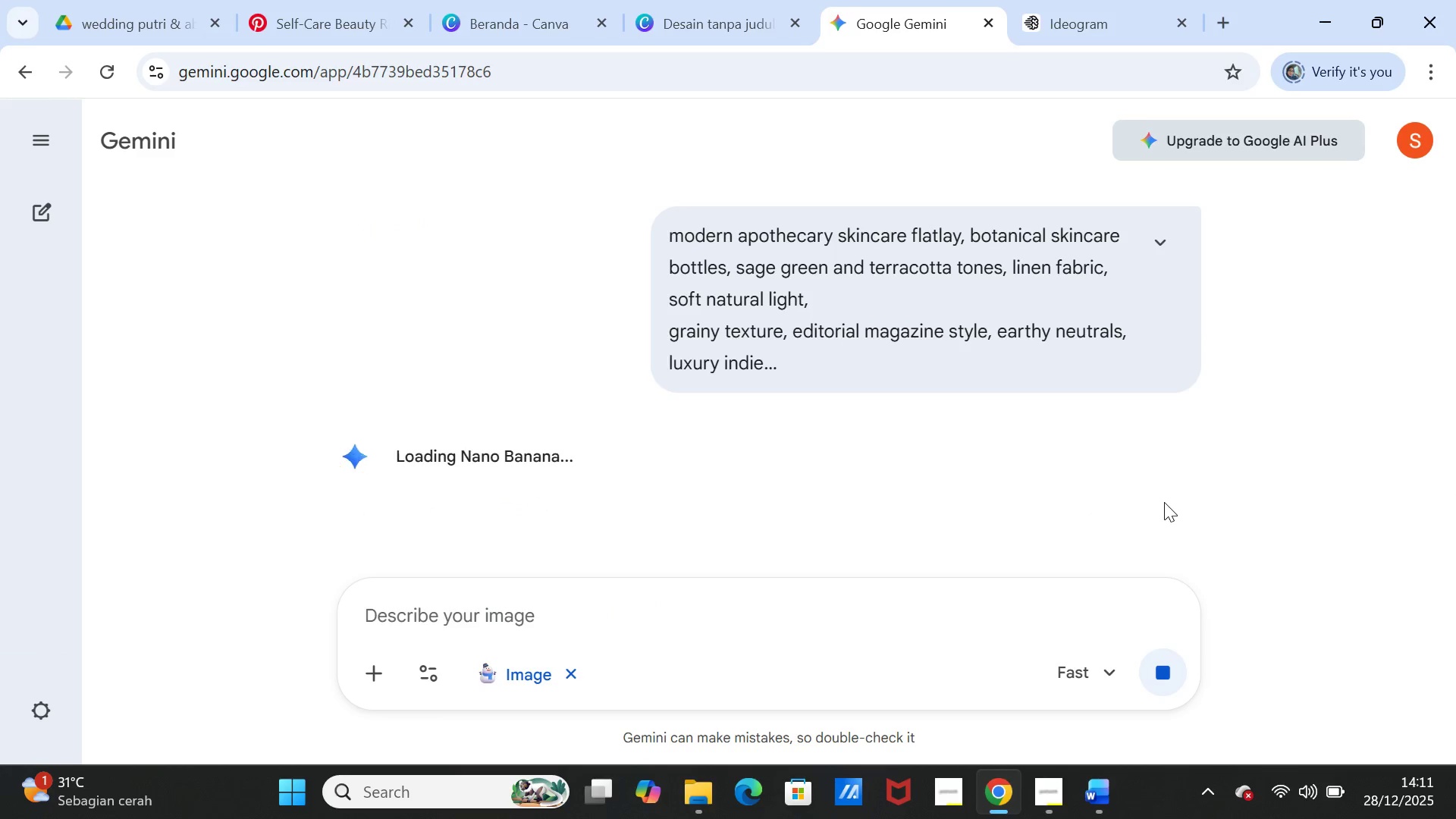 
scroll: coordinate [1119, 411], scroll_direction: down, amount: 2.0
 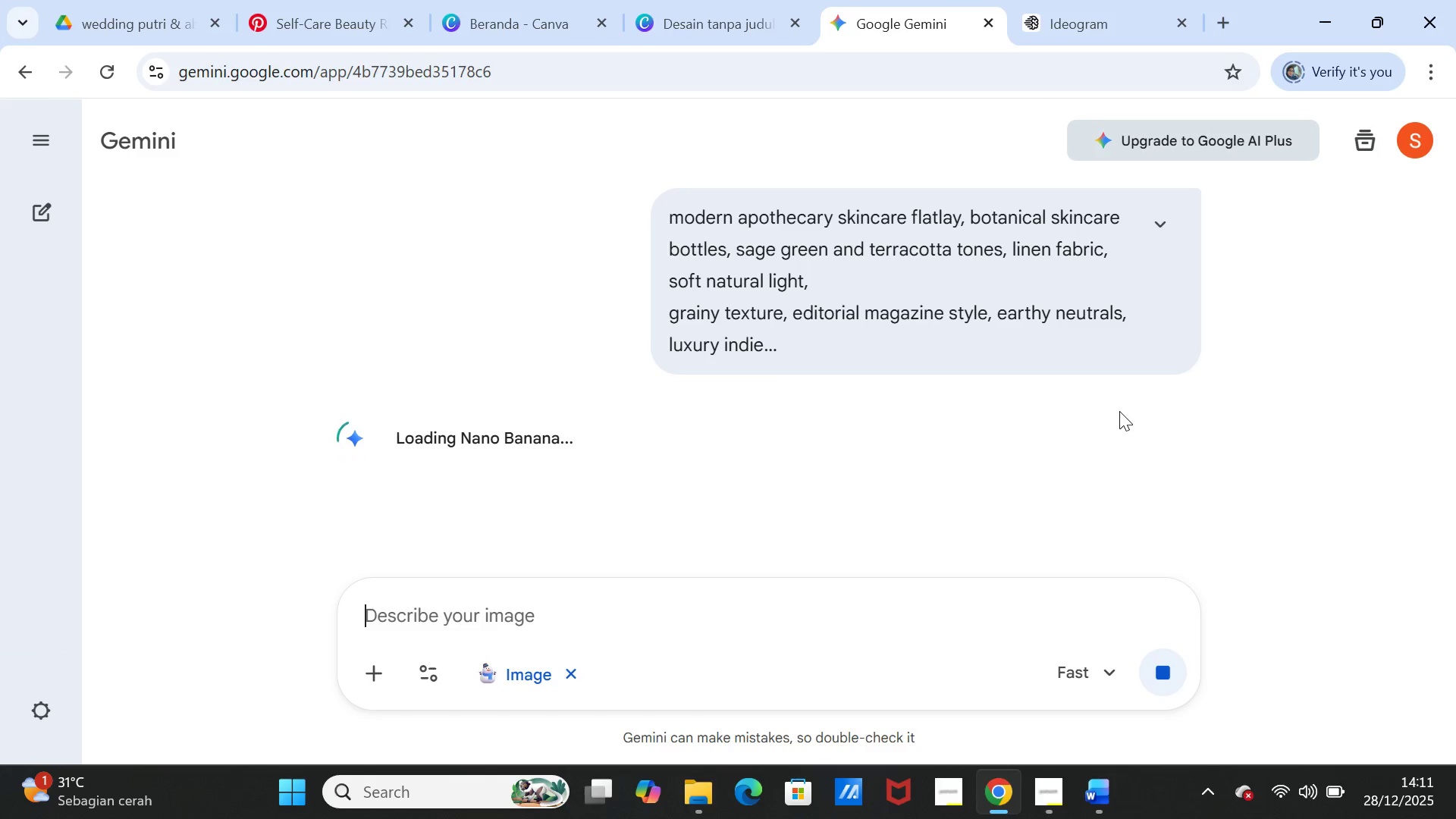 
wait(5.2)
 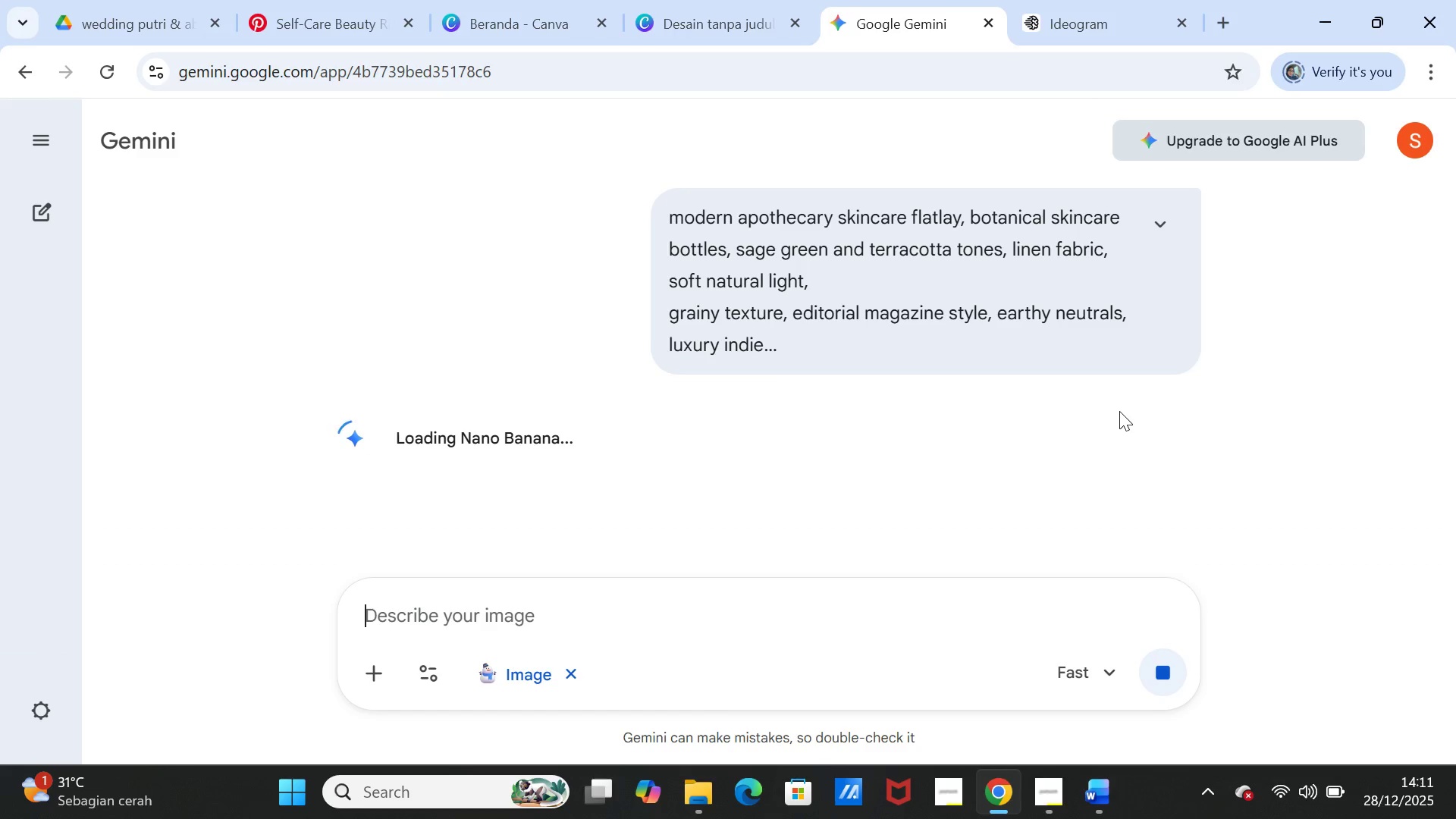 
scroll: coordinate [1122, 461], scroll_direction: down, amount: 6.0
 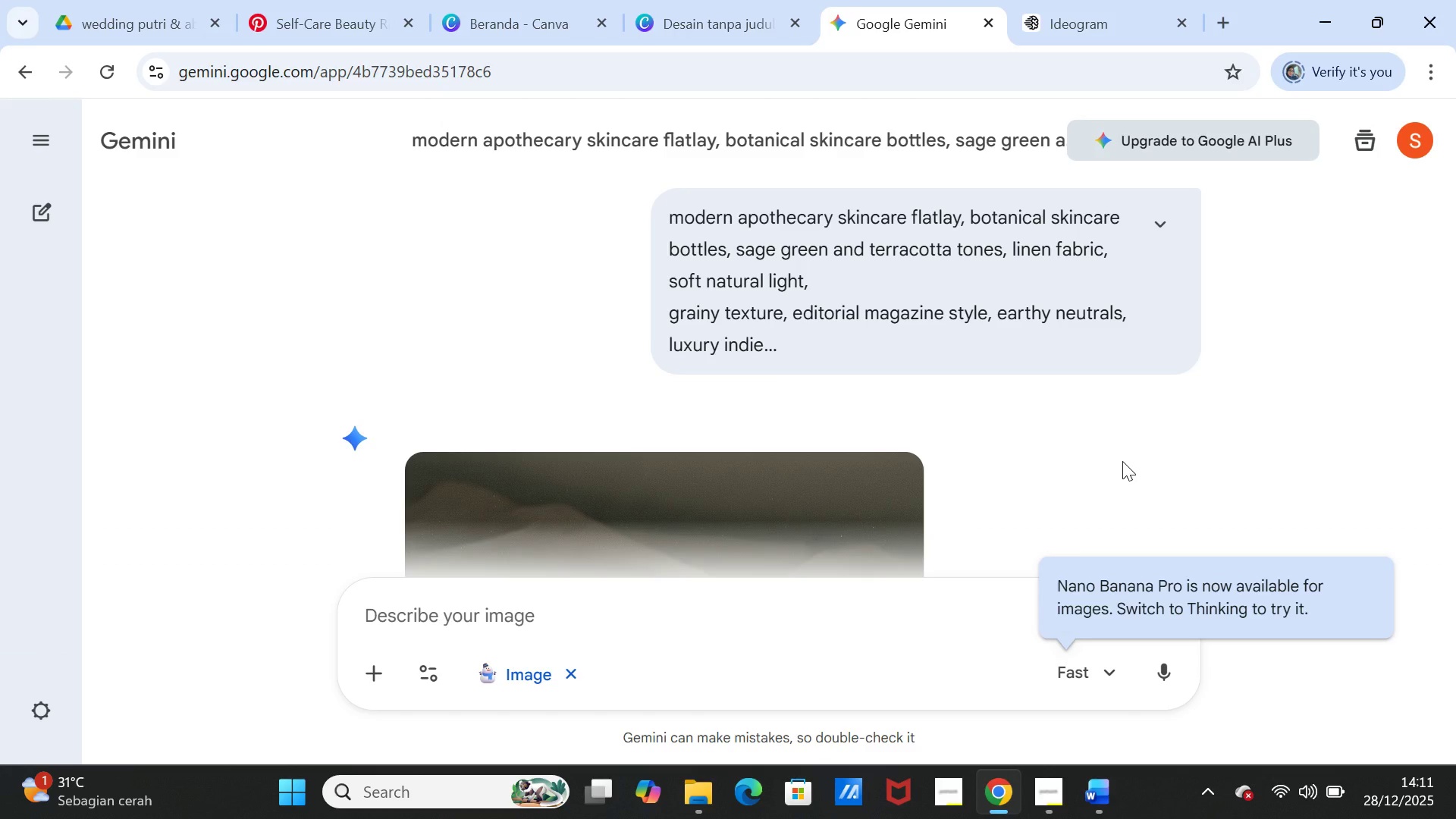 
scroll: coordinate [1122, 461], scroll_direction: up, amount: 3.0
 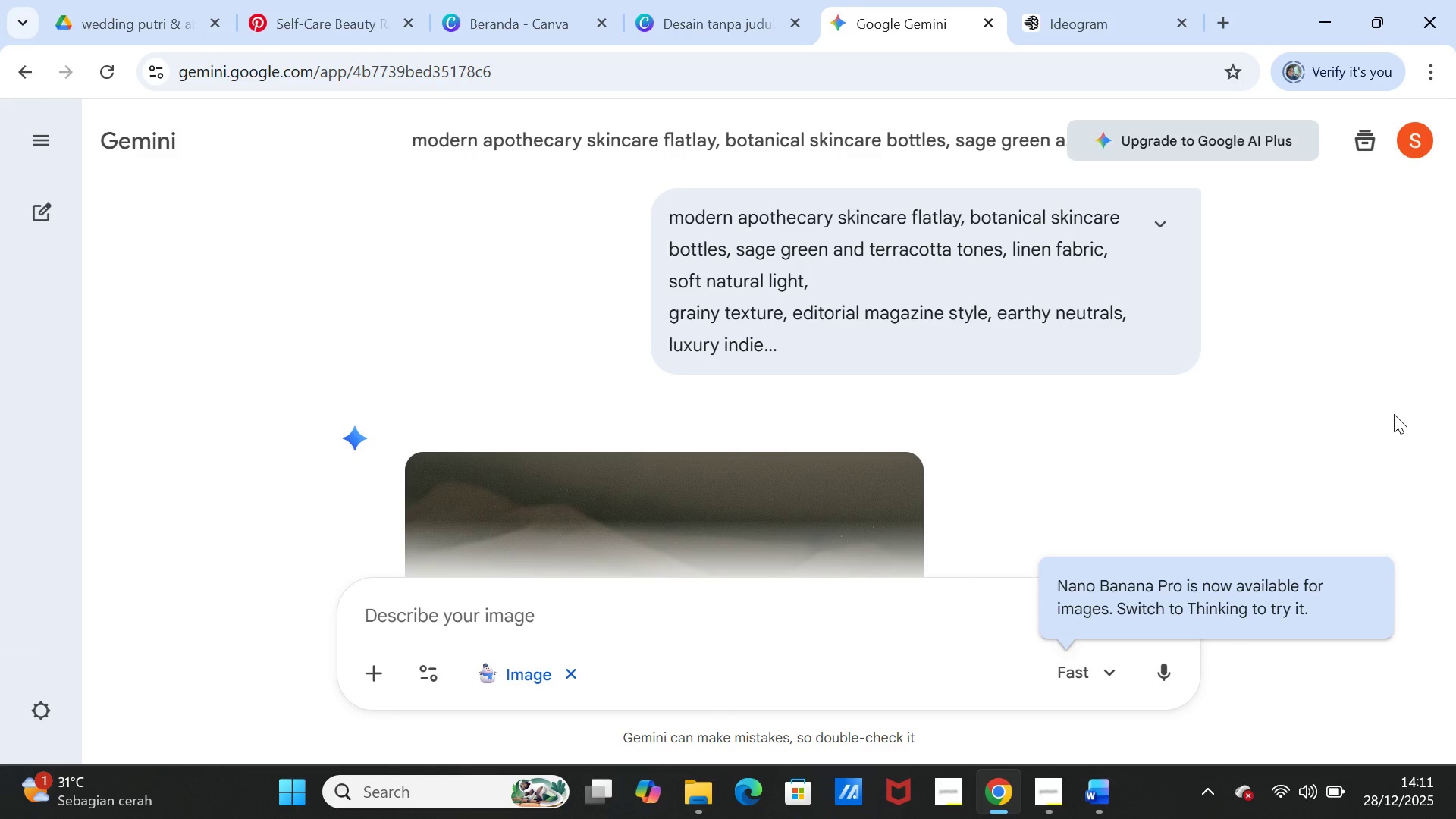 
left_click([1394, 414])
 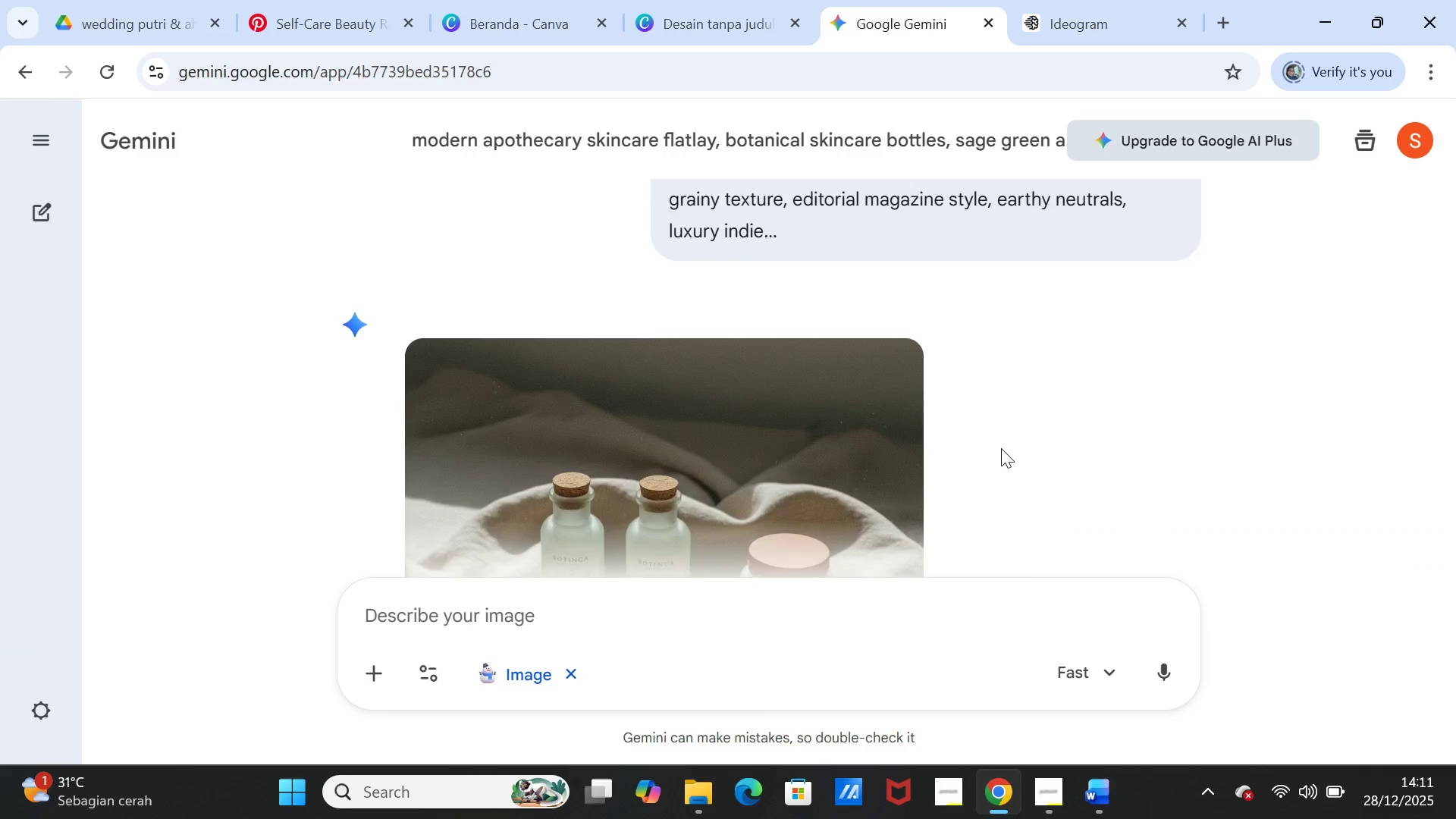 
scroll: coordinate [1015, 460], scroll_direction: down, amount: 3.0
 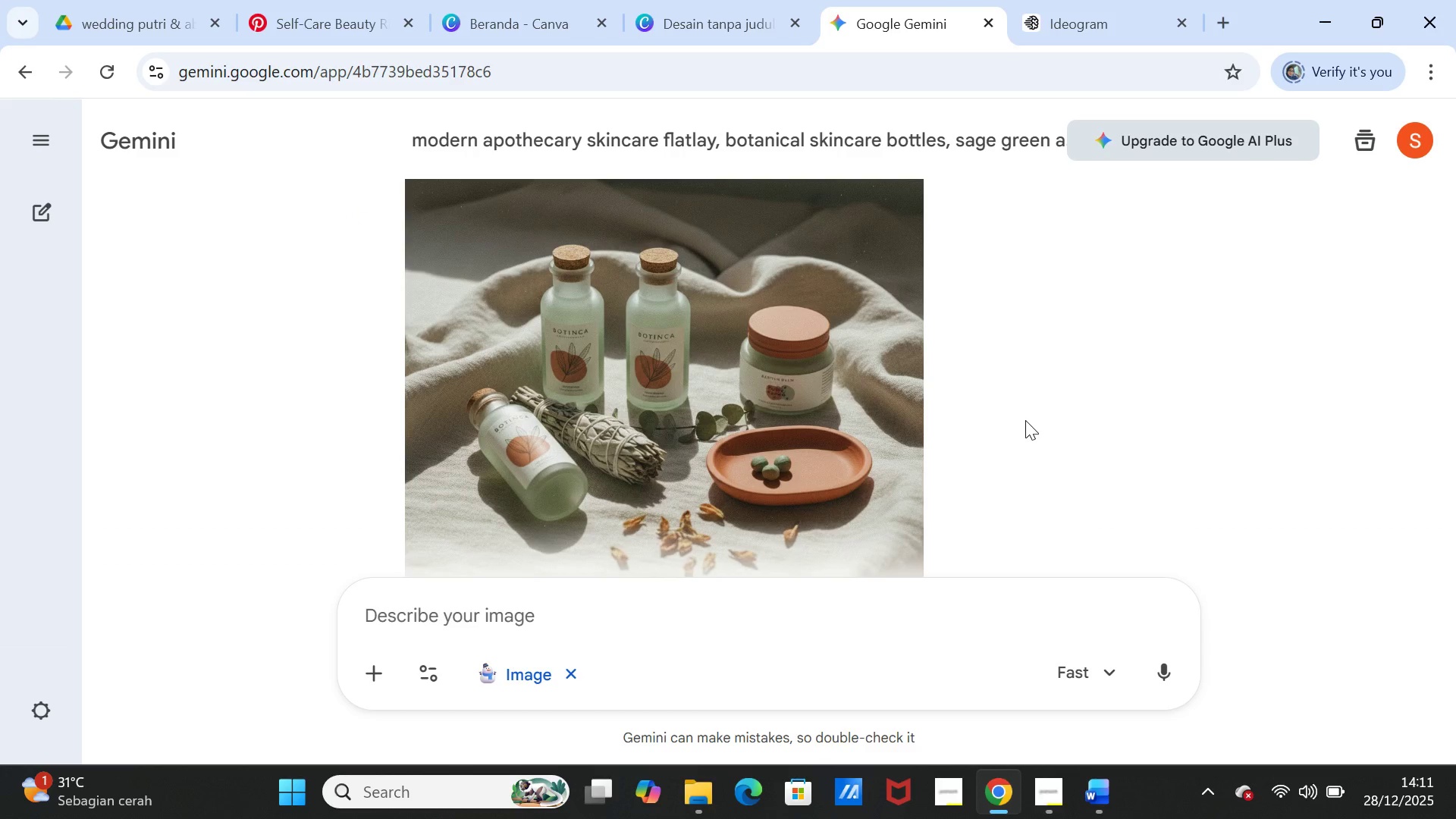 
scroll: coordinate [1028, 415], scroll_direction: up, amount: 3.0
 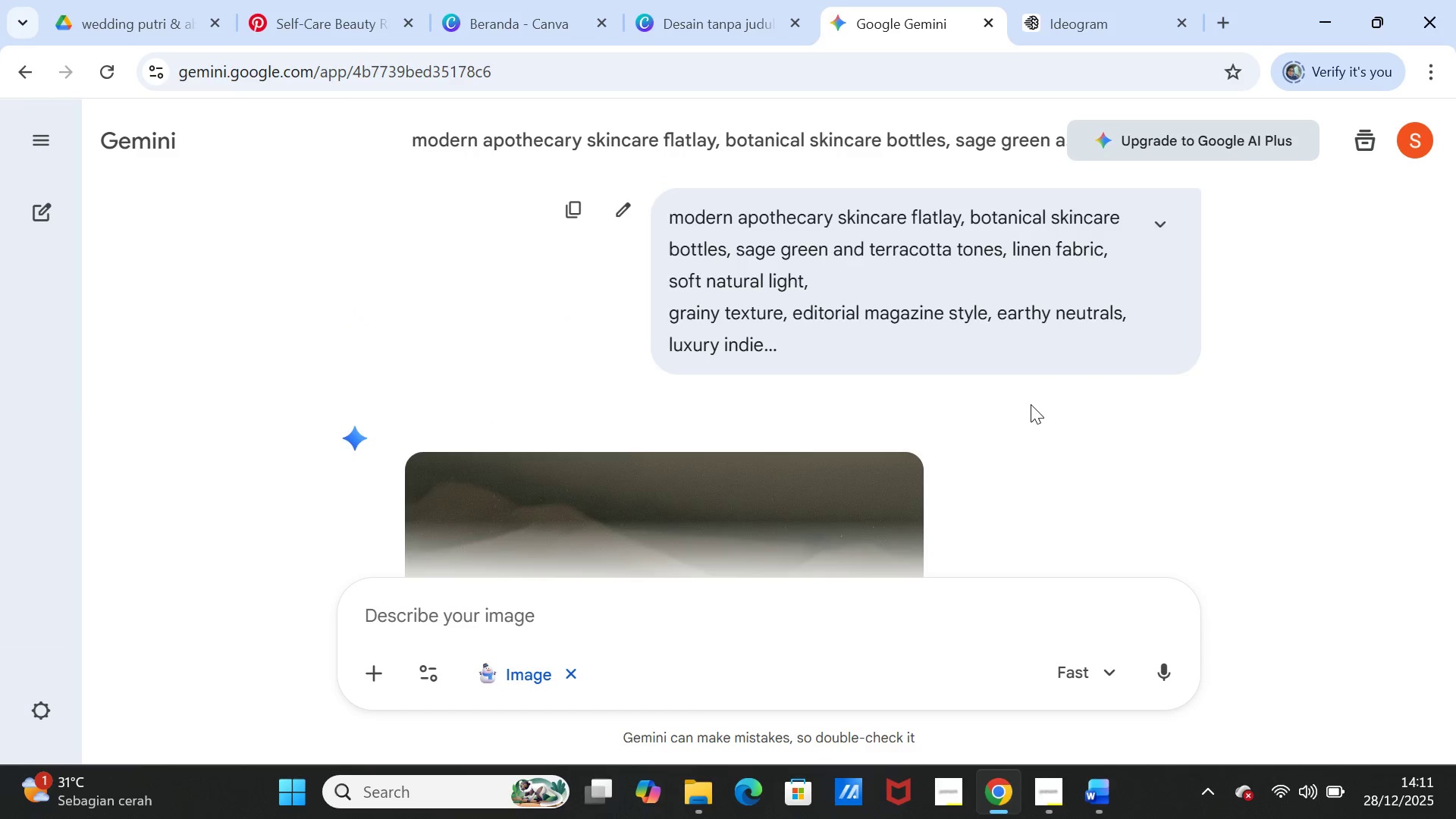 
scroll: coordinate [1031, 404], scroll_direction: down, amount: 4.0
 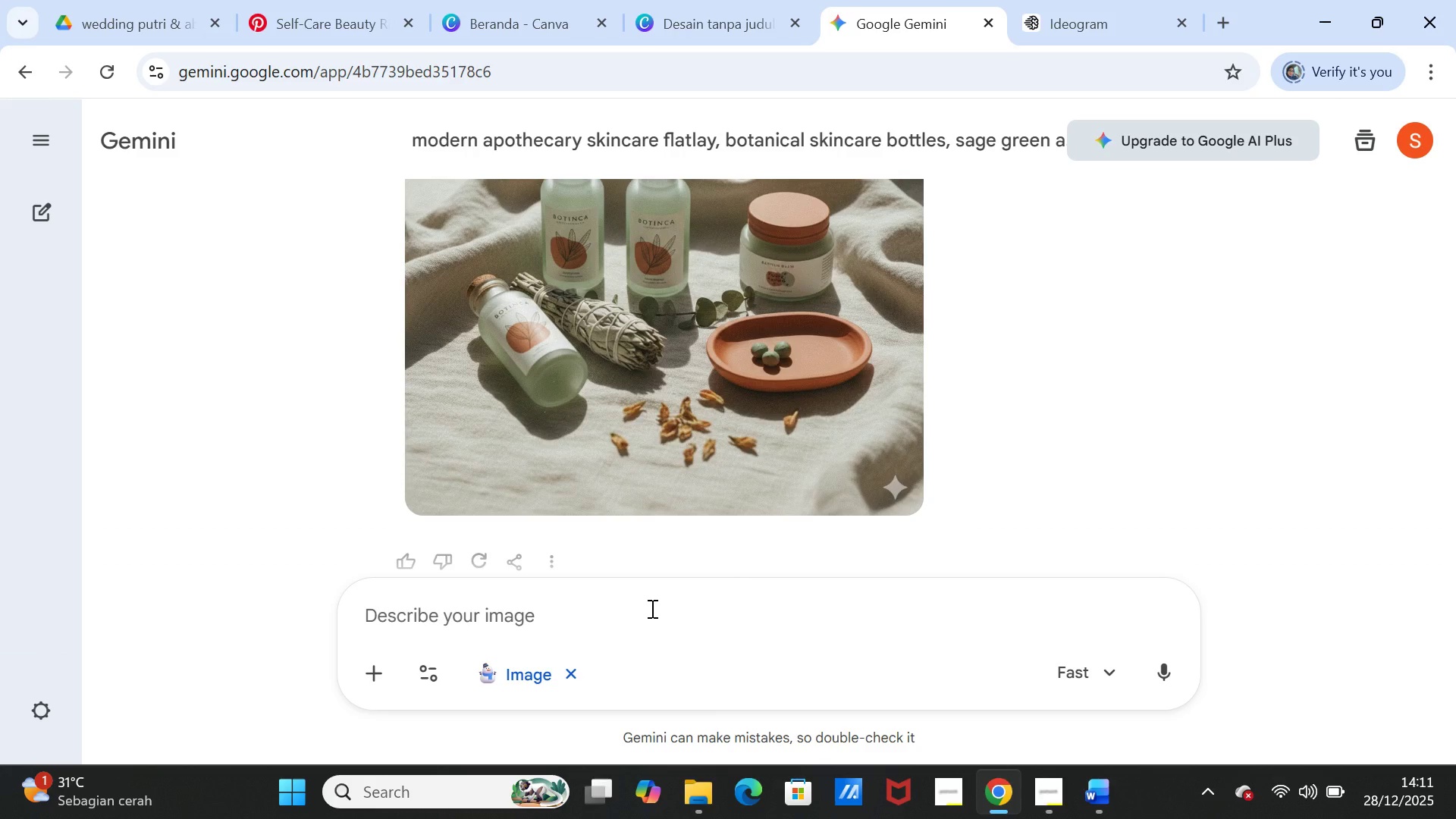 
left_click([651, 608])
 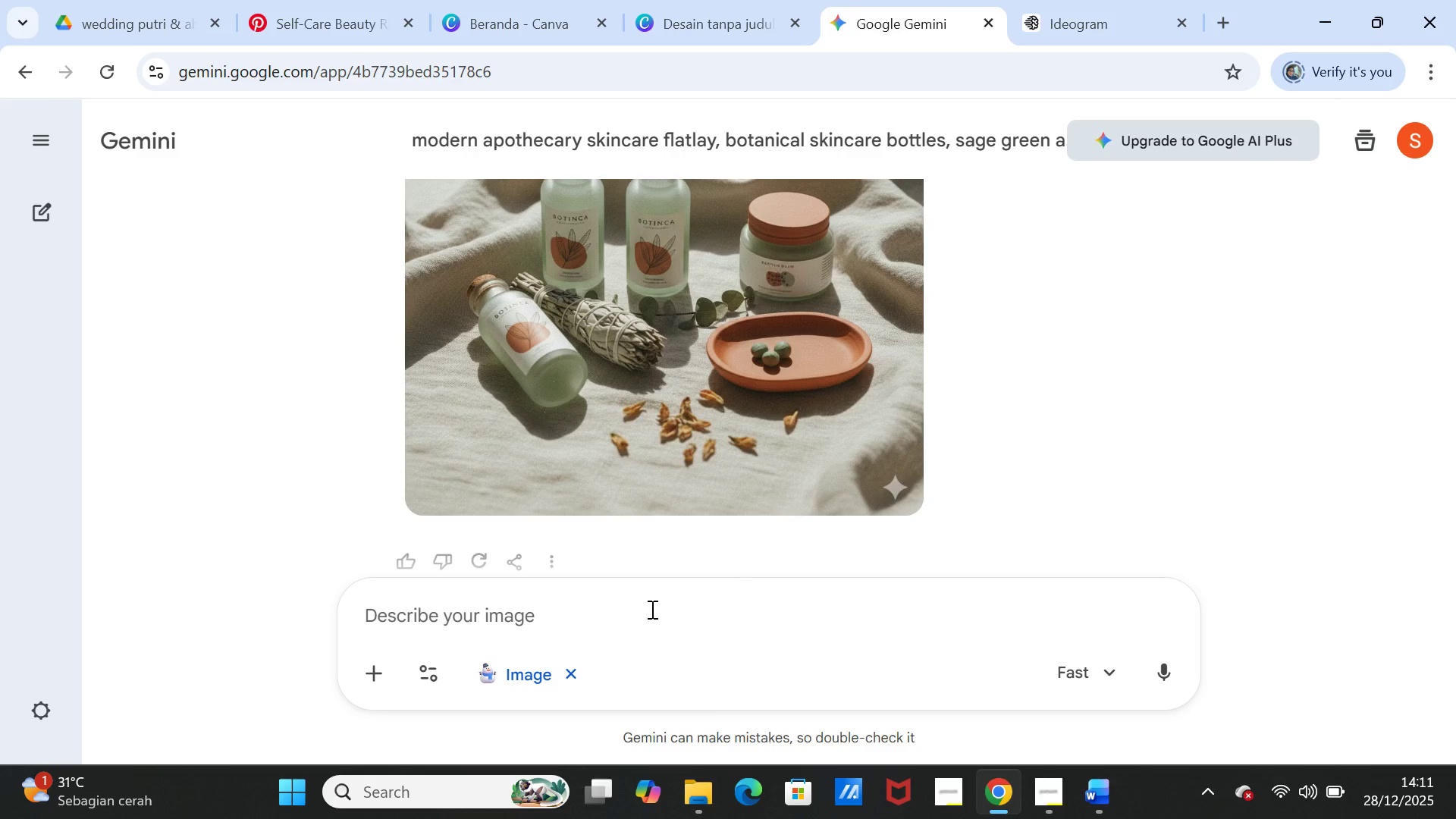 
key(Control+V)
 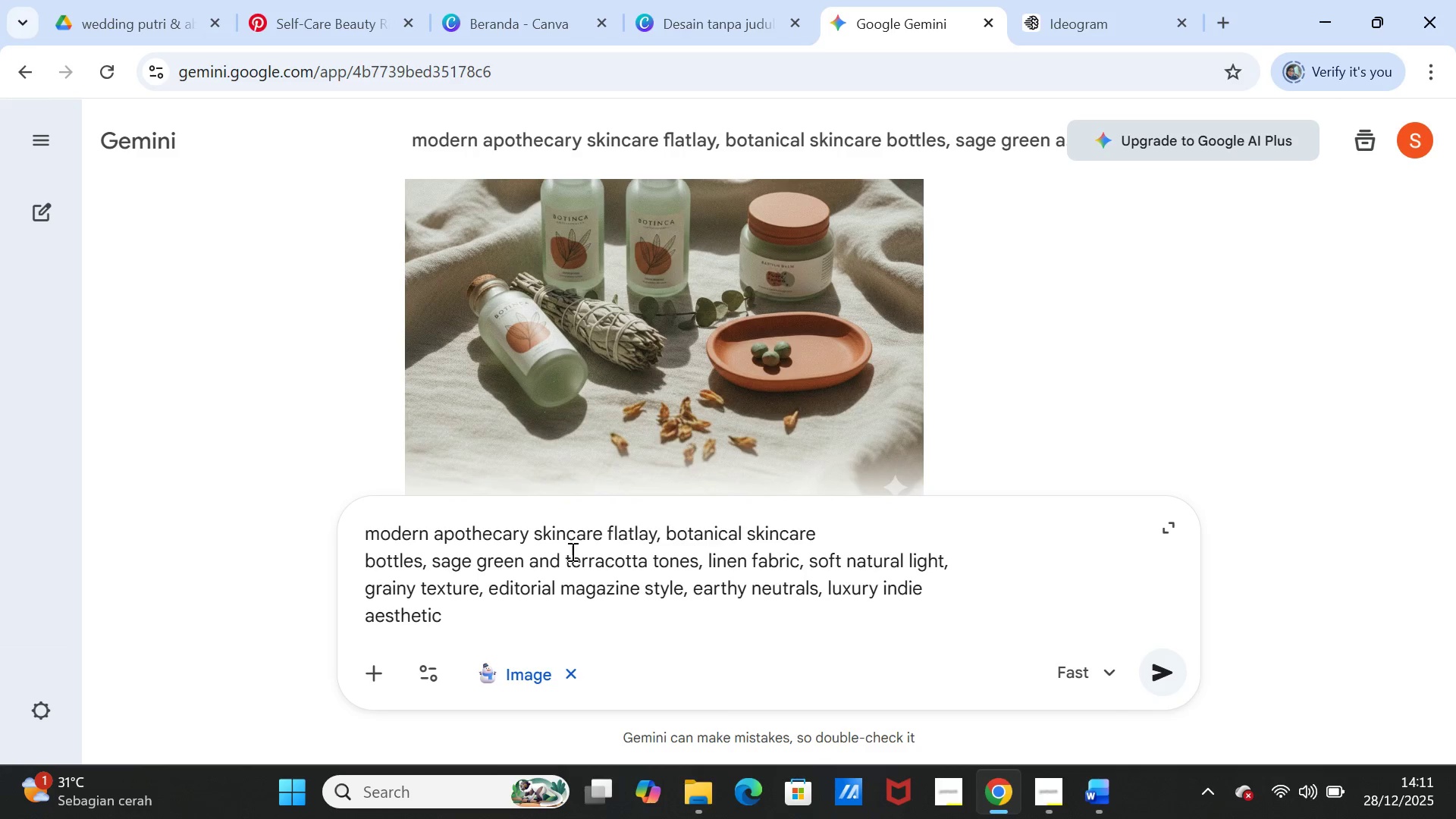 
wait(6.38)
 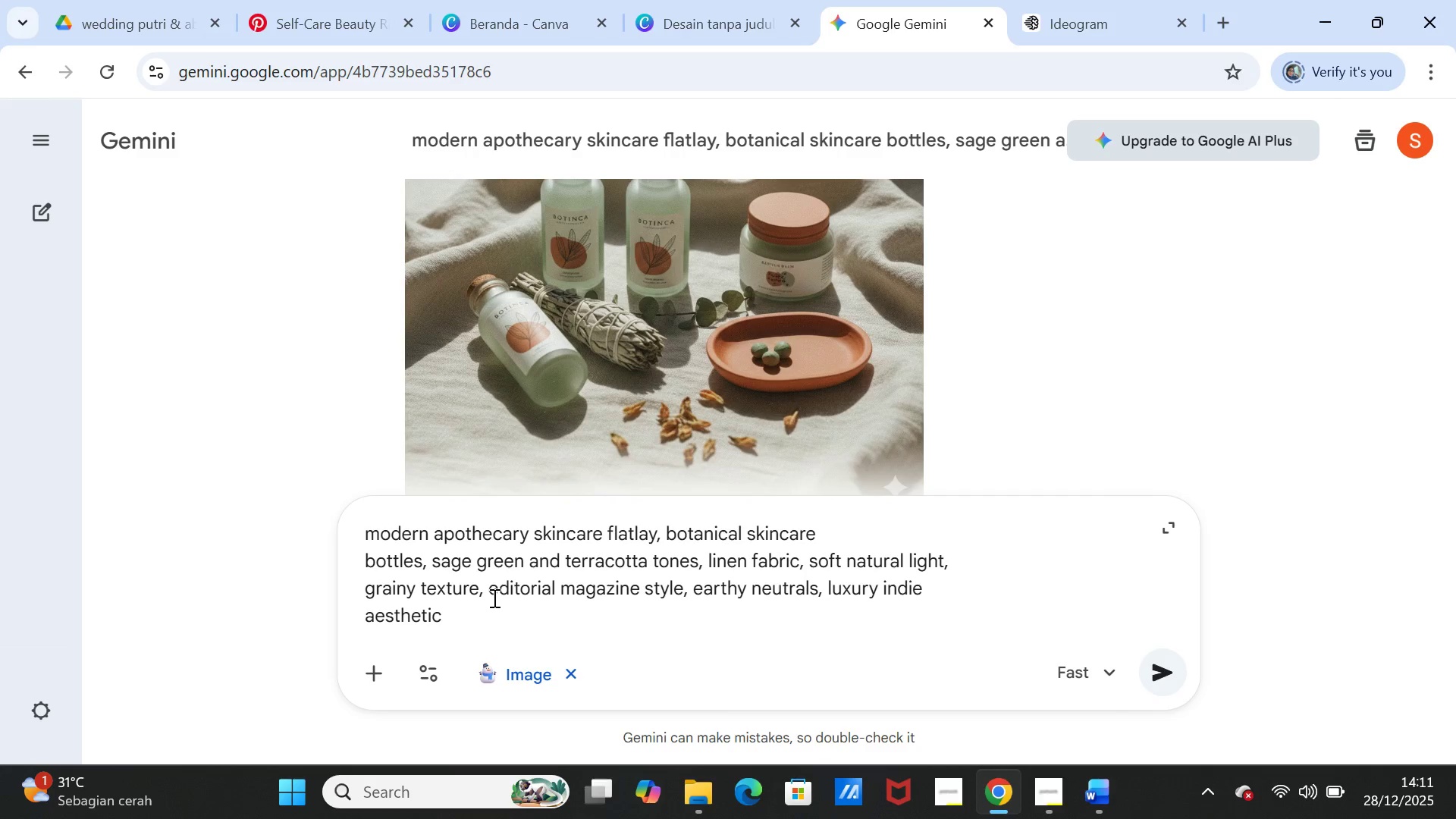 
left_click([655, 533])
 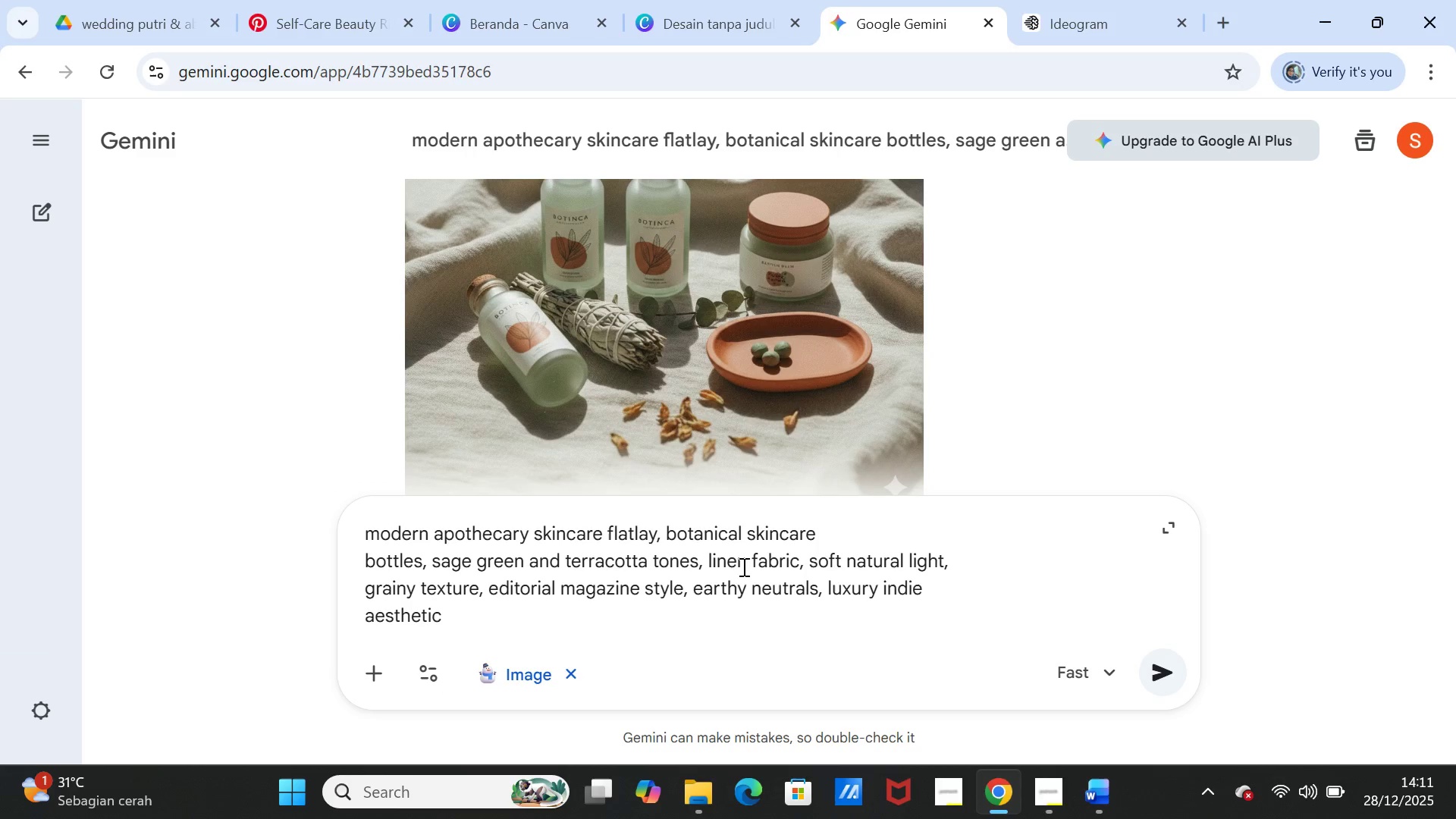 
type( no)
key(Backspace)
key(Backspace)
type(, No text or brand, )
 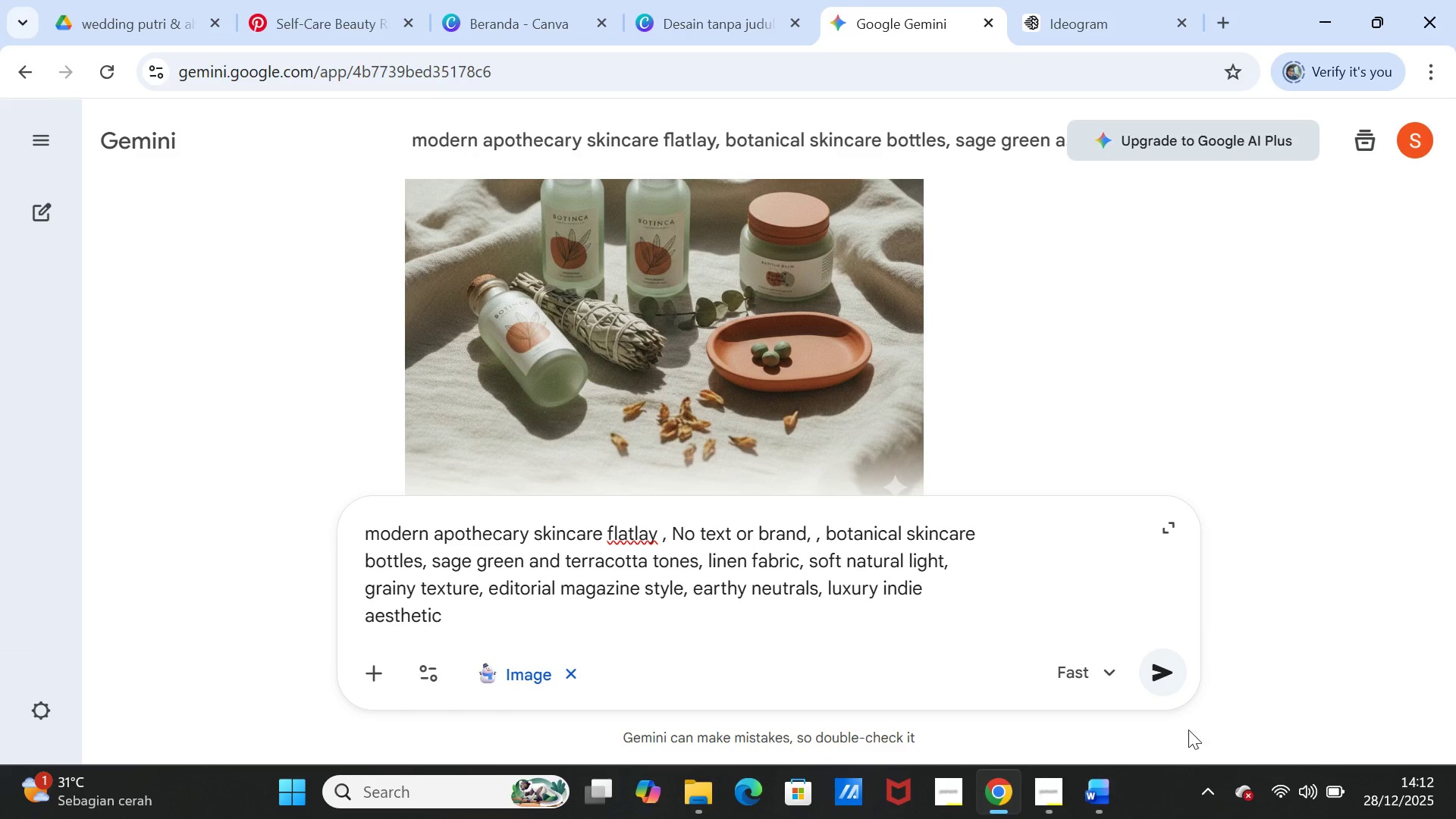 
left_click([1162, 657])
 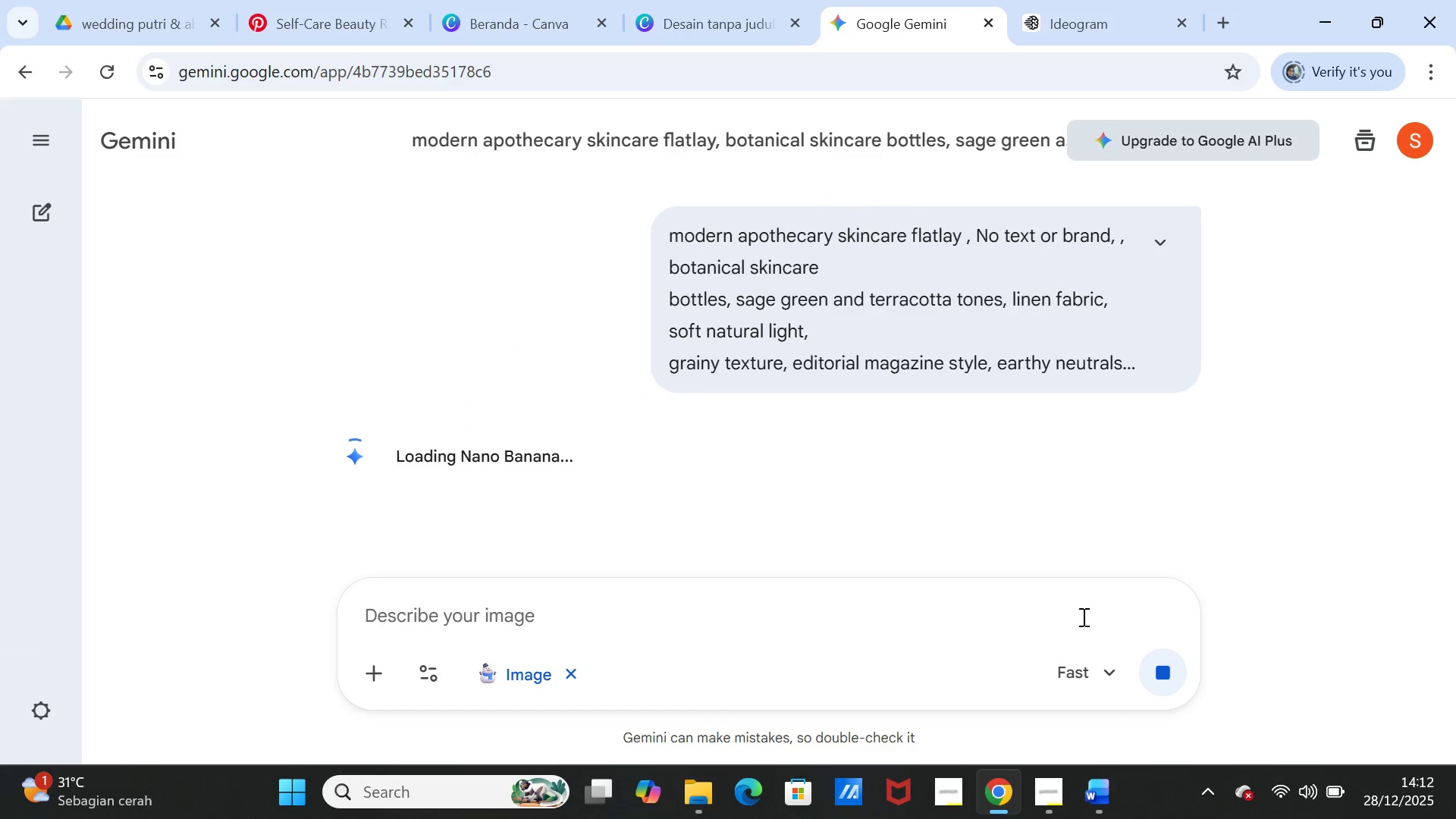 
wait(10.33)
 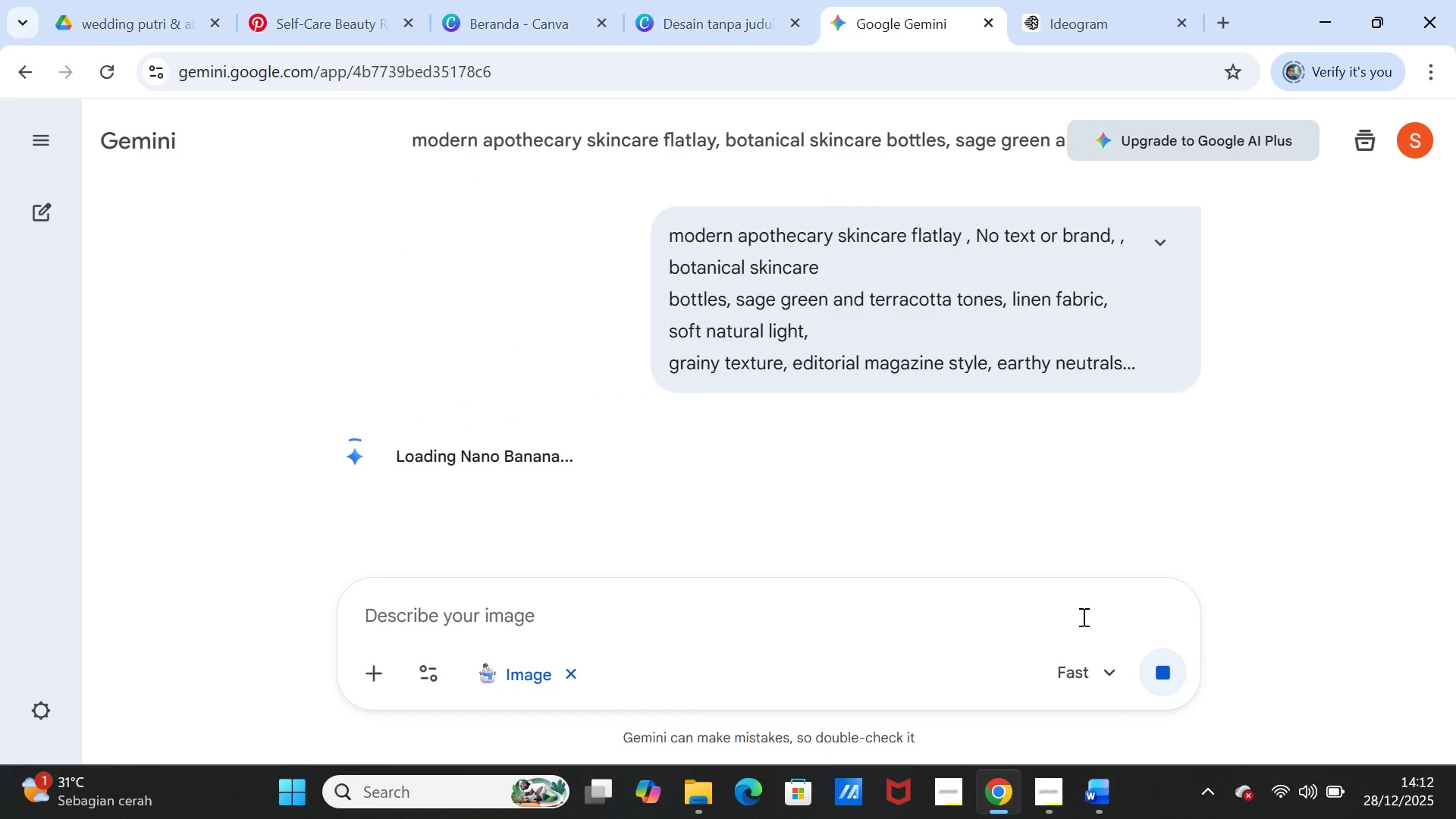 
scroll: coordinate [971, 433], scroll_direction: down, amount: 4.0
 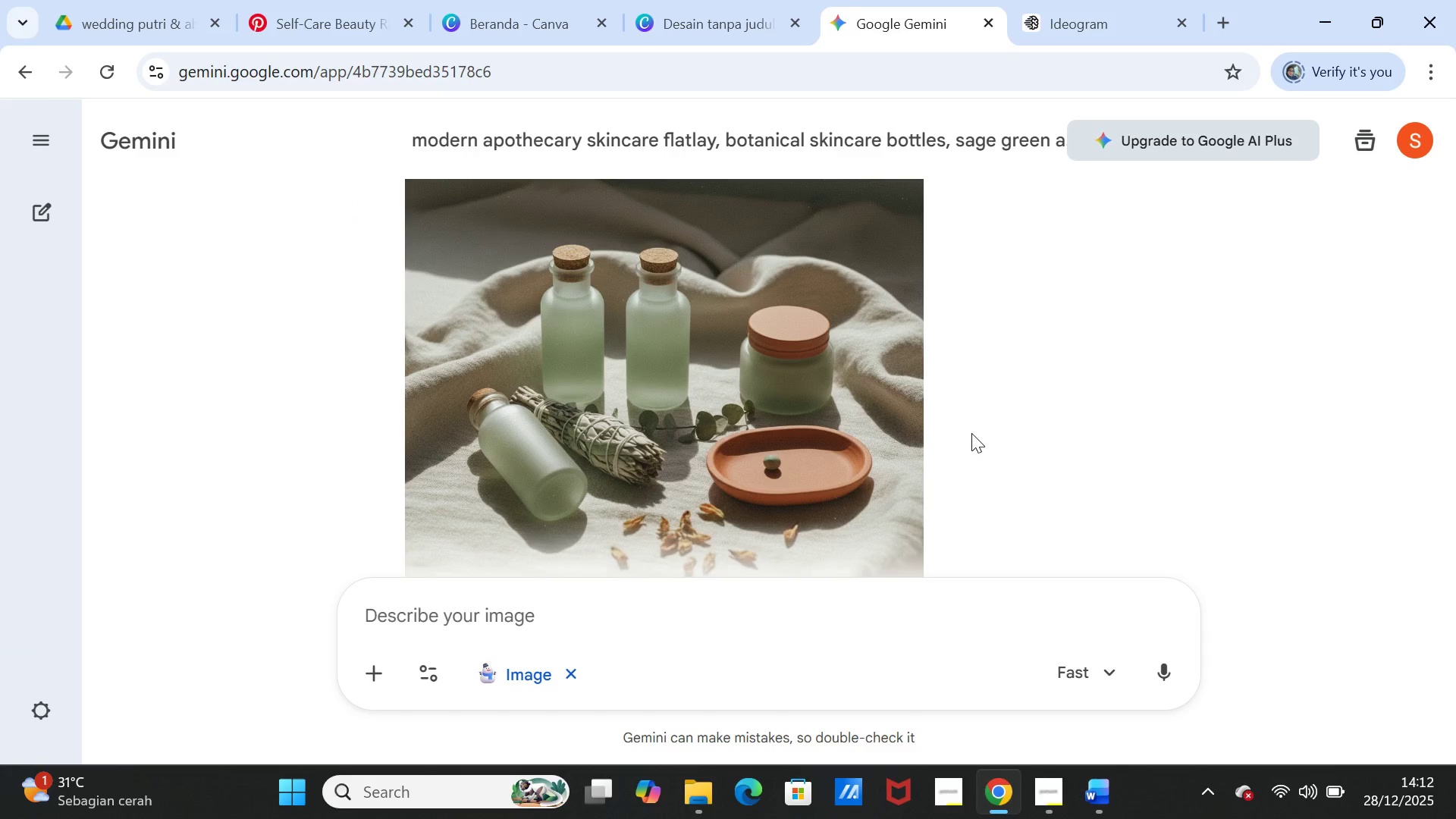 
scroll: coordinate [971, 433], scroll_direction: up, amount: 1.0
 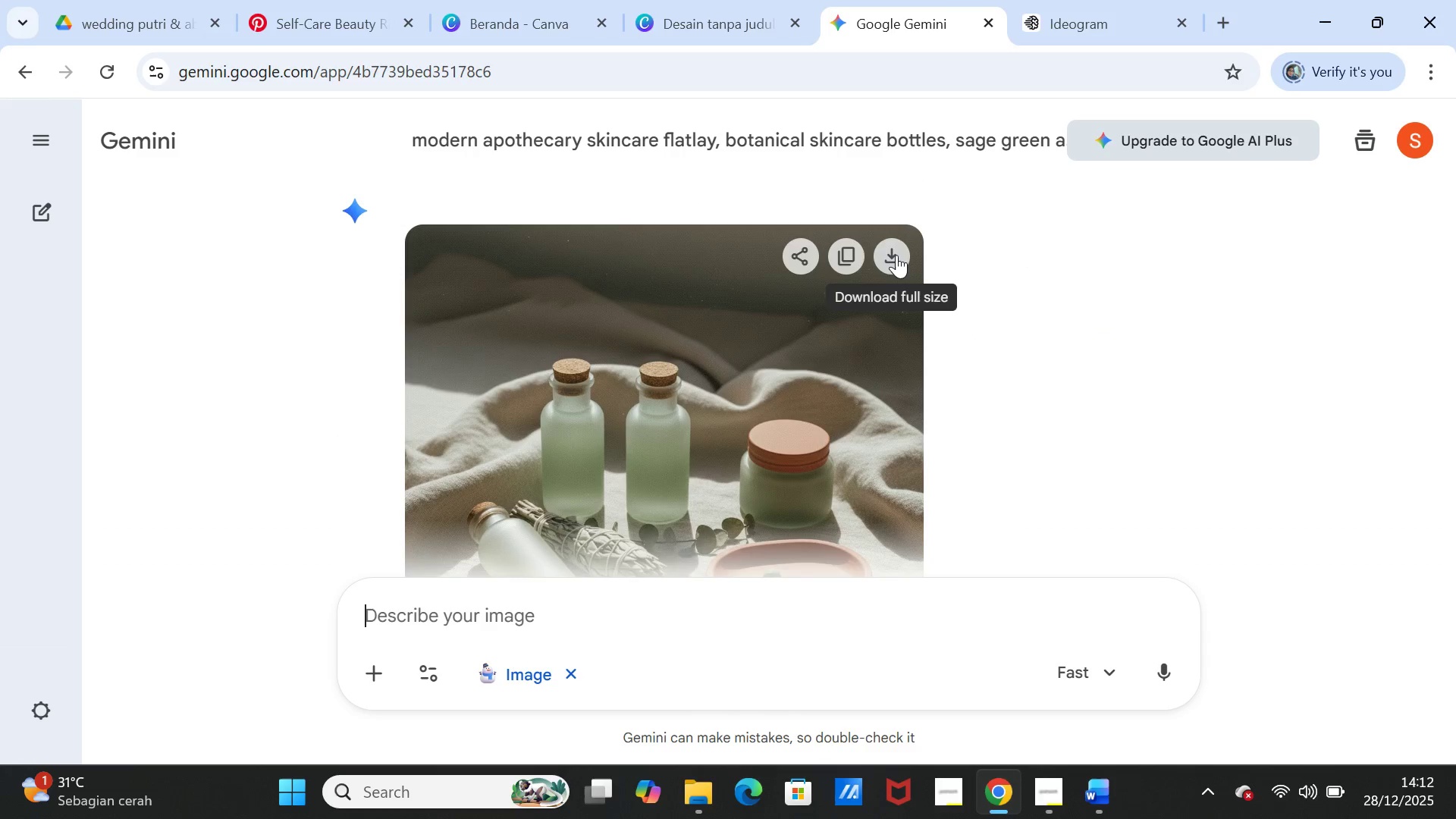 
left_click([897, 254])
 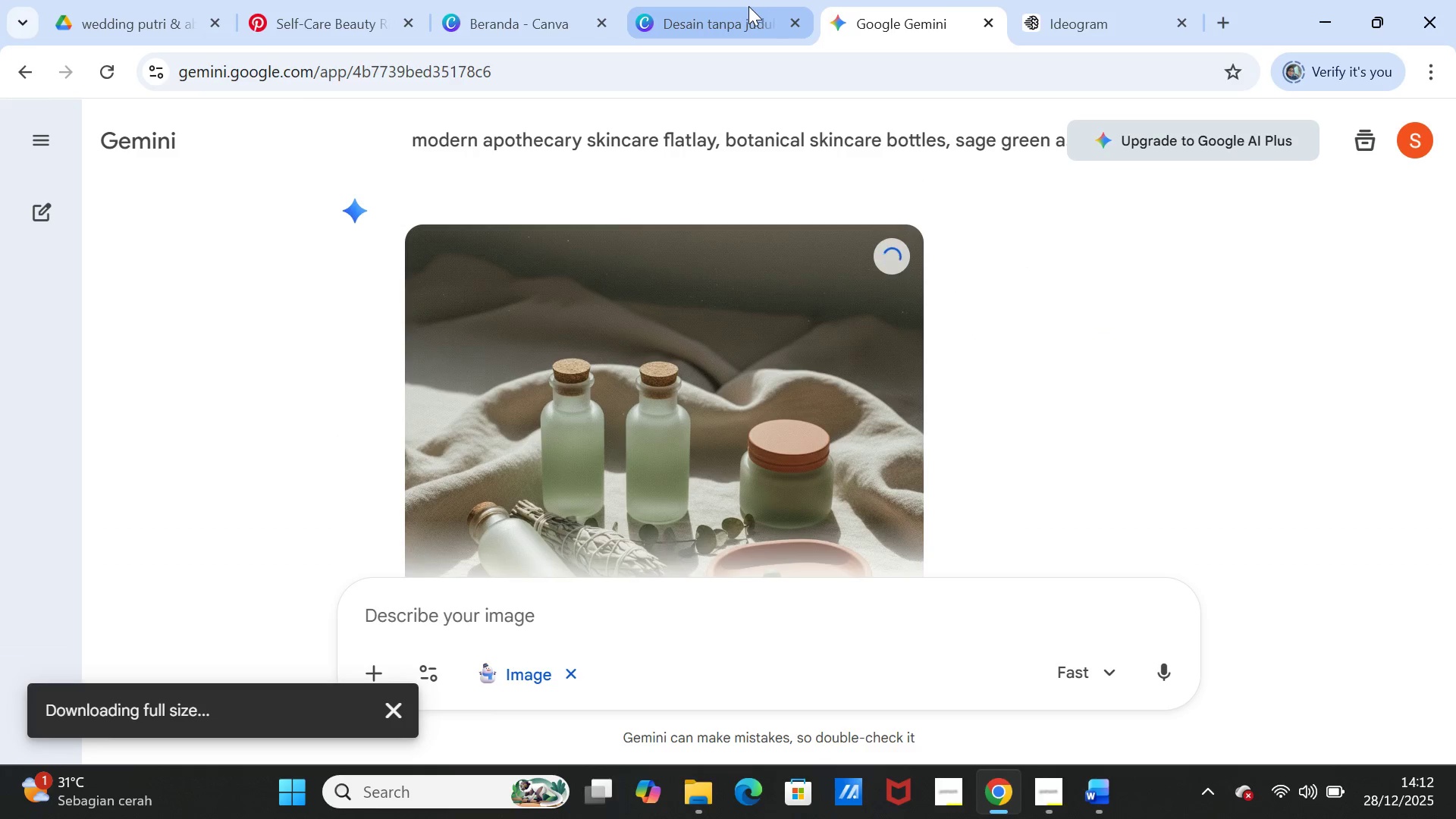 
left_click([722, 8])
 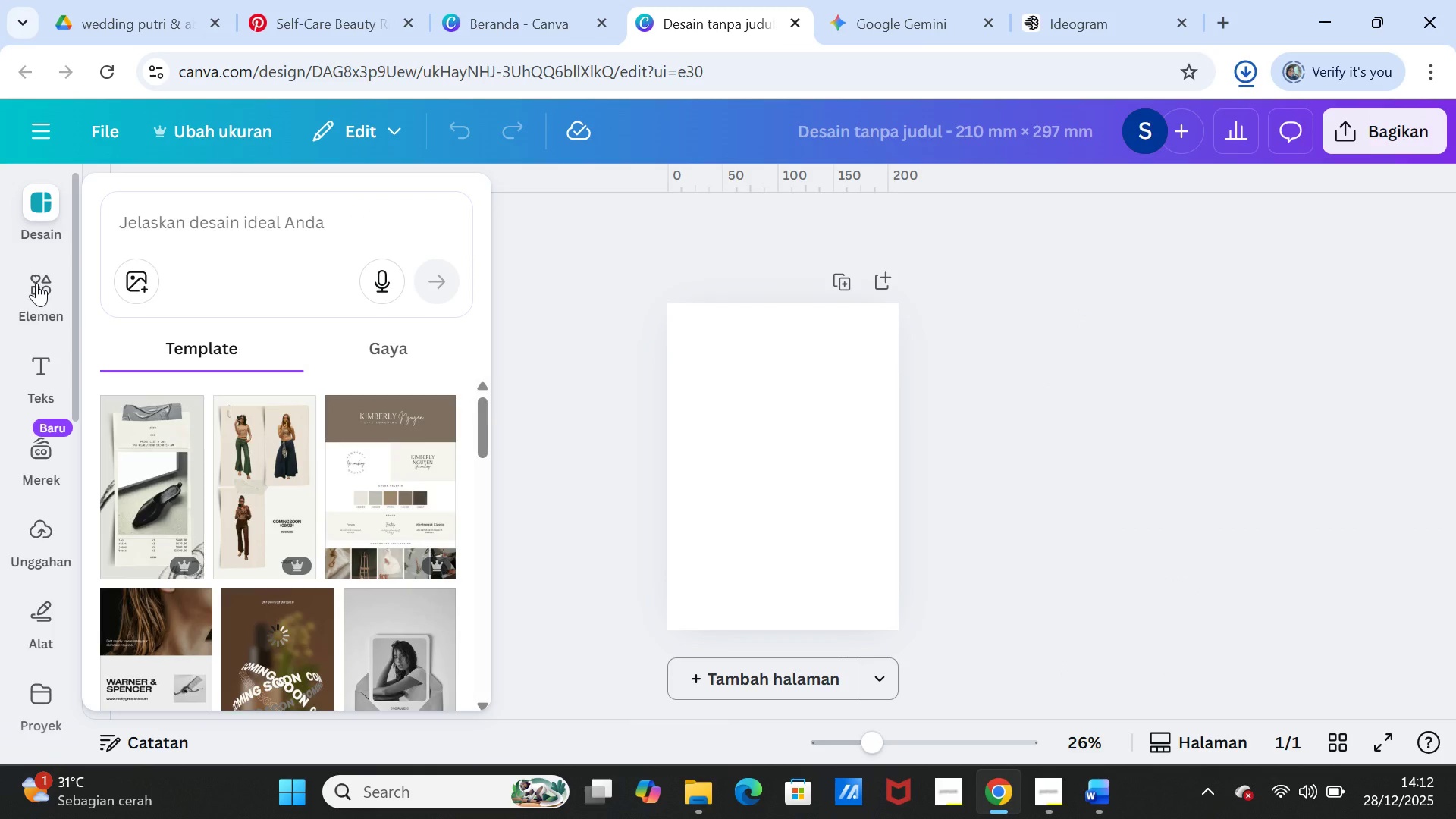 
left_click([36, 283])
 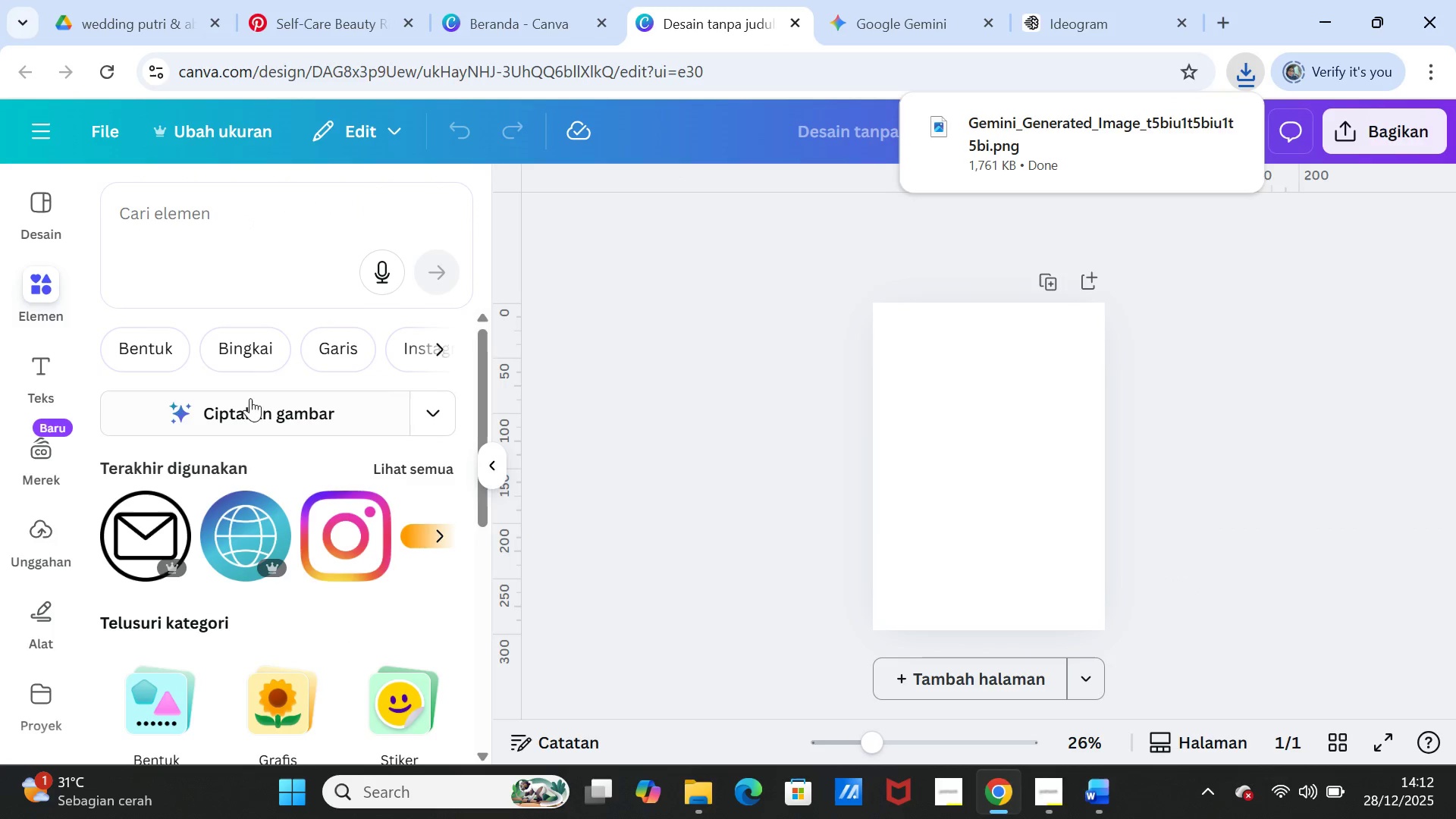 
left_click([261, 349])
 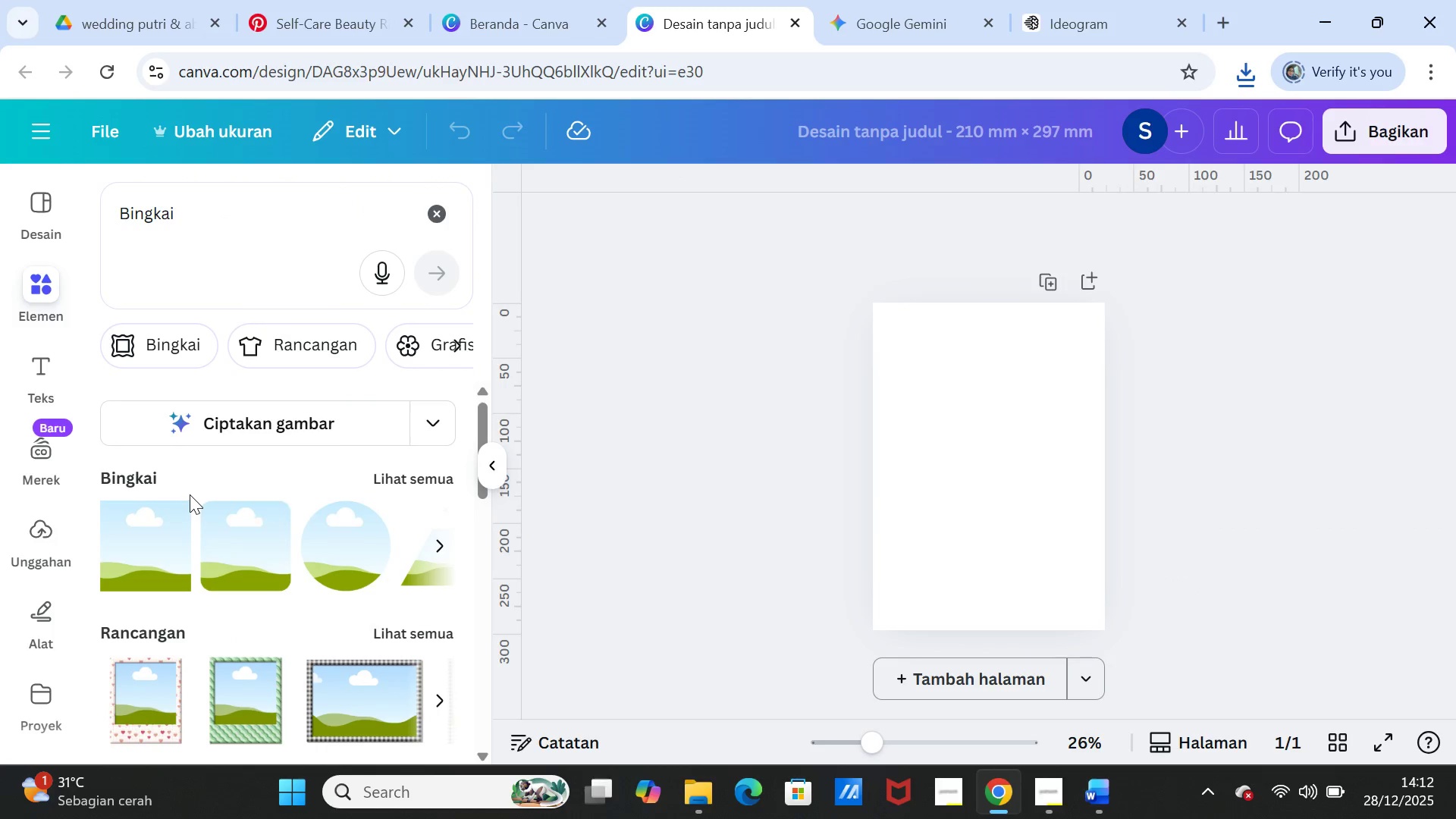 
left_click([160, 548])
 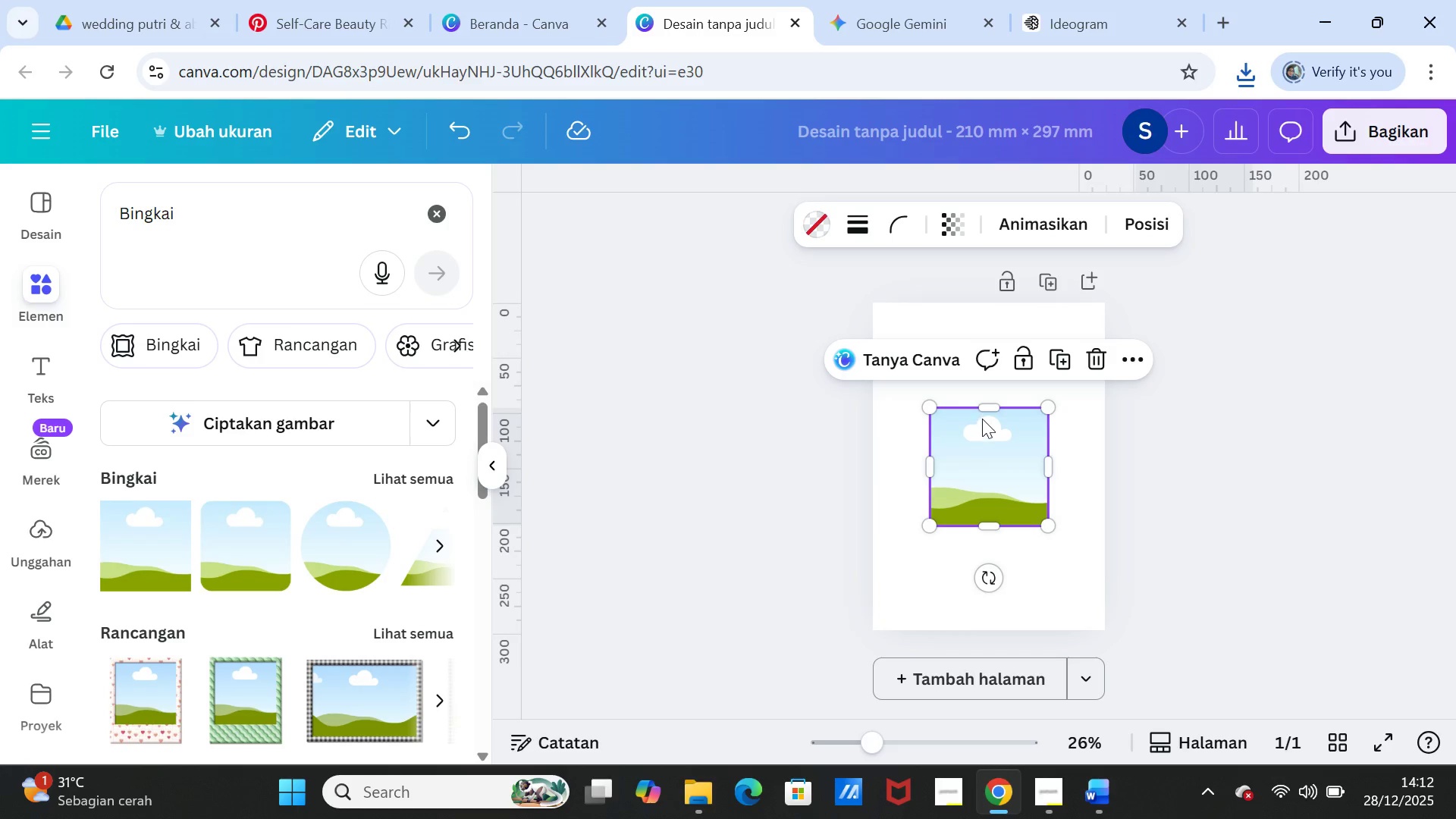 
left_click_drag(start_coordinate=[987, 410], to_coordinate=[984, 311])
 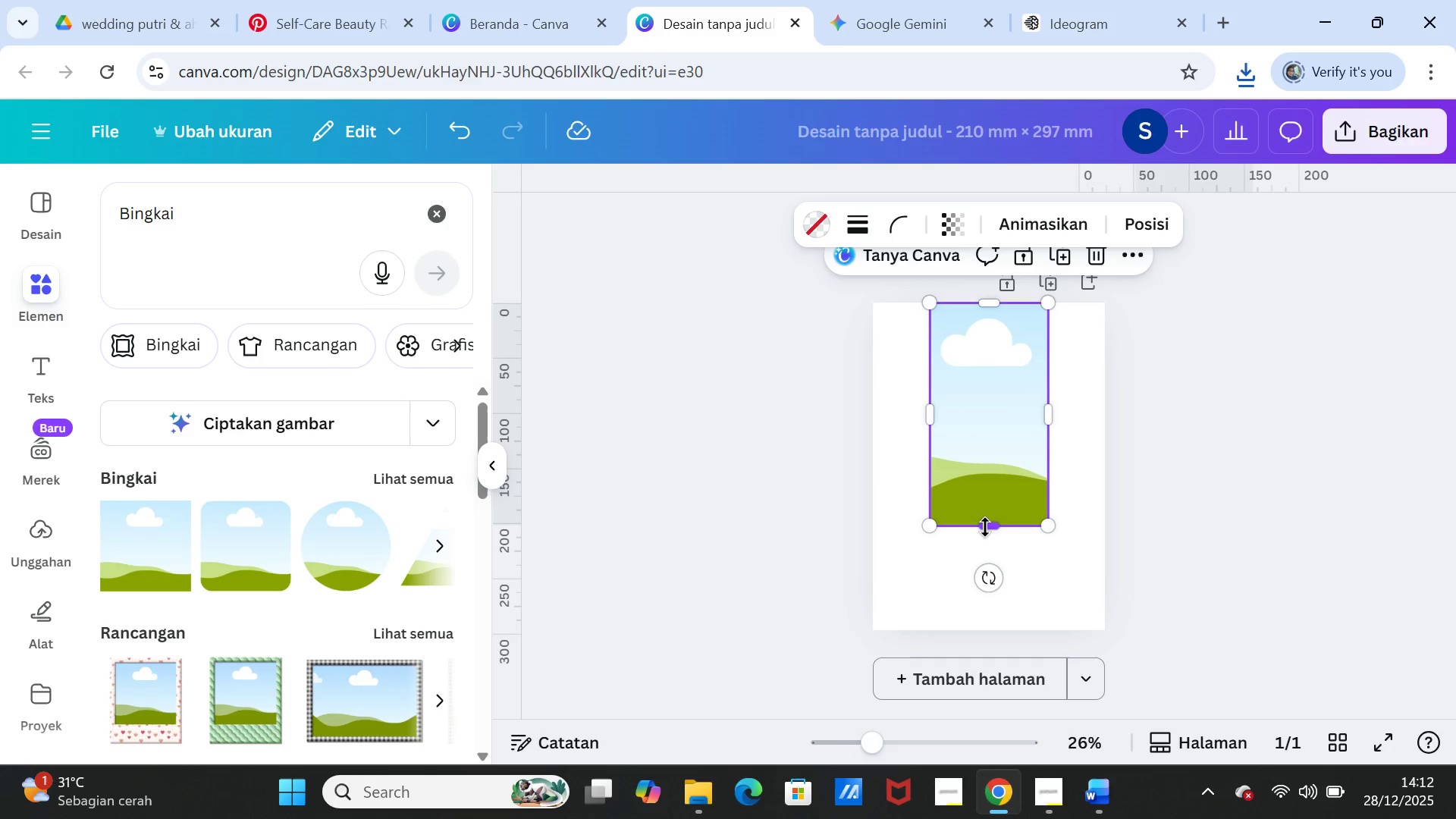 
left_click_drag(start_coordinate=[985, 526], to_coordinate=[981, 628])
 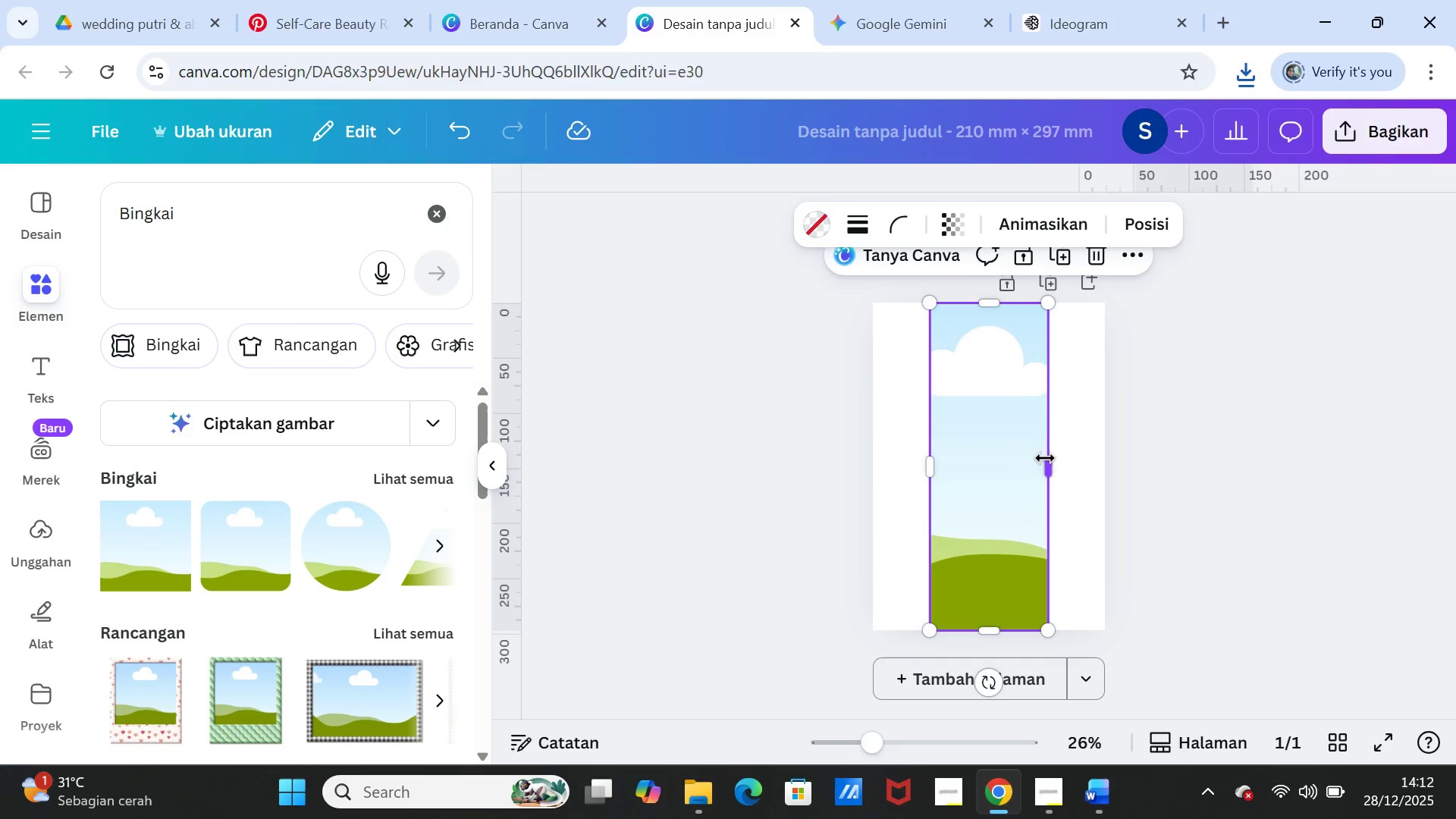 
left_click_drag(start_coordinate=[1046, 460], to_coordinate=[1101, 463])
 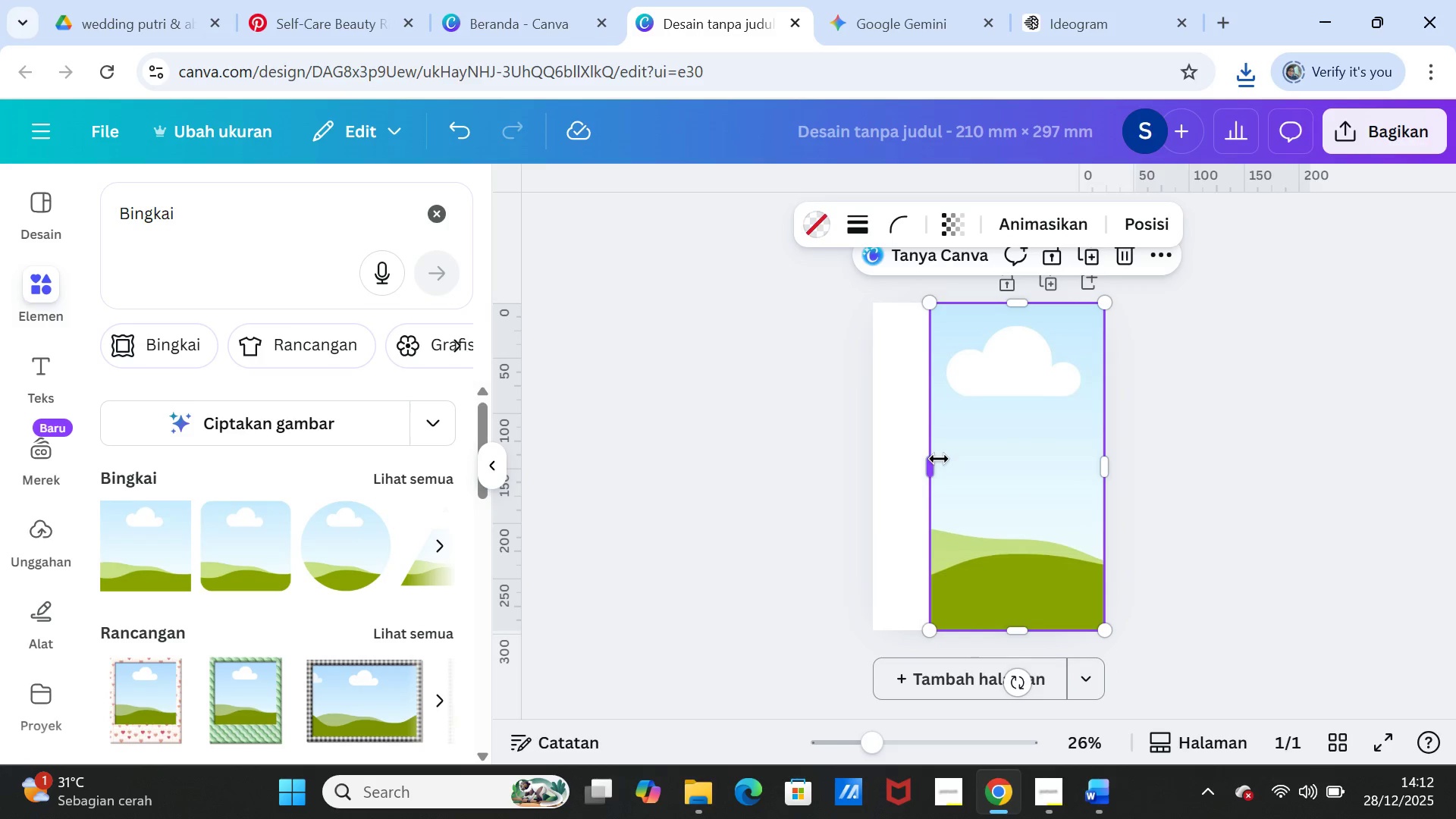 
left_click_drag(start_coordinate=[934, 459], to_coordinate=[877, 453])
 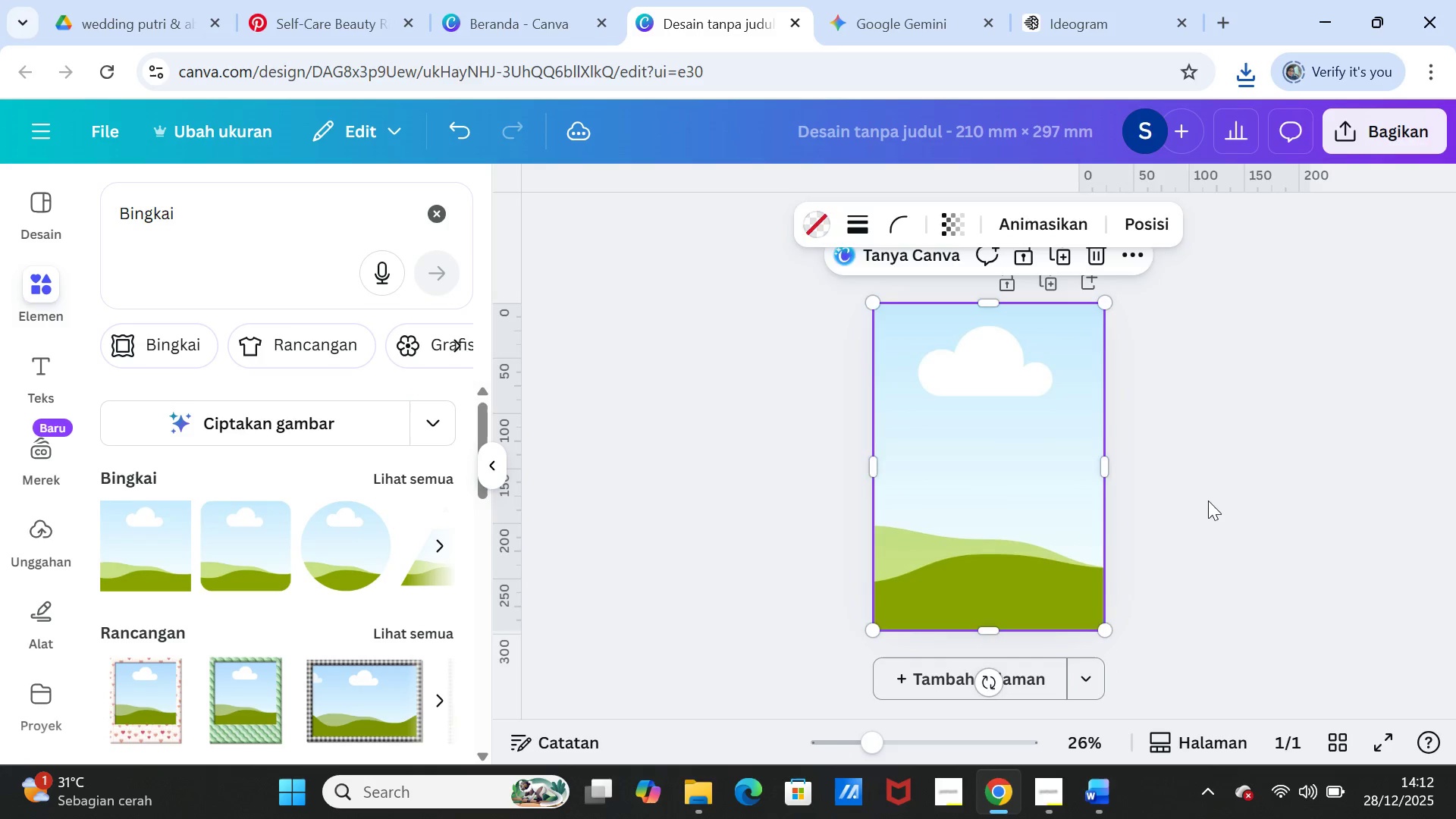 
left_click([1208, 500])
 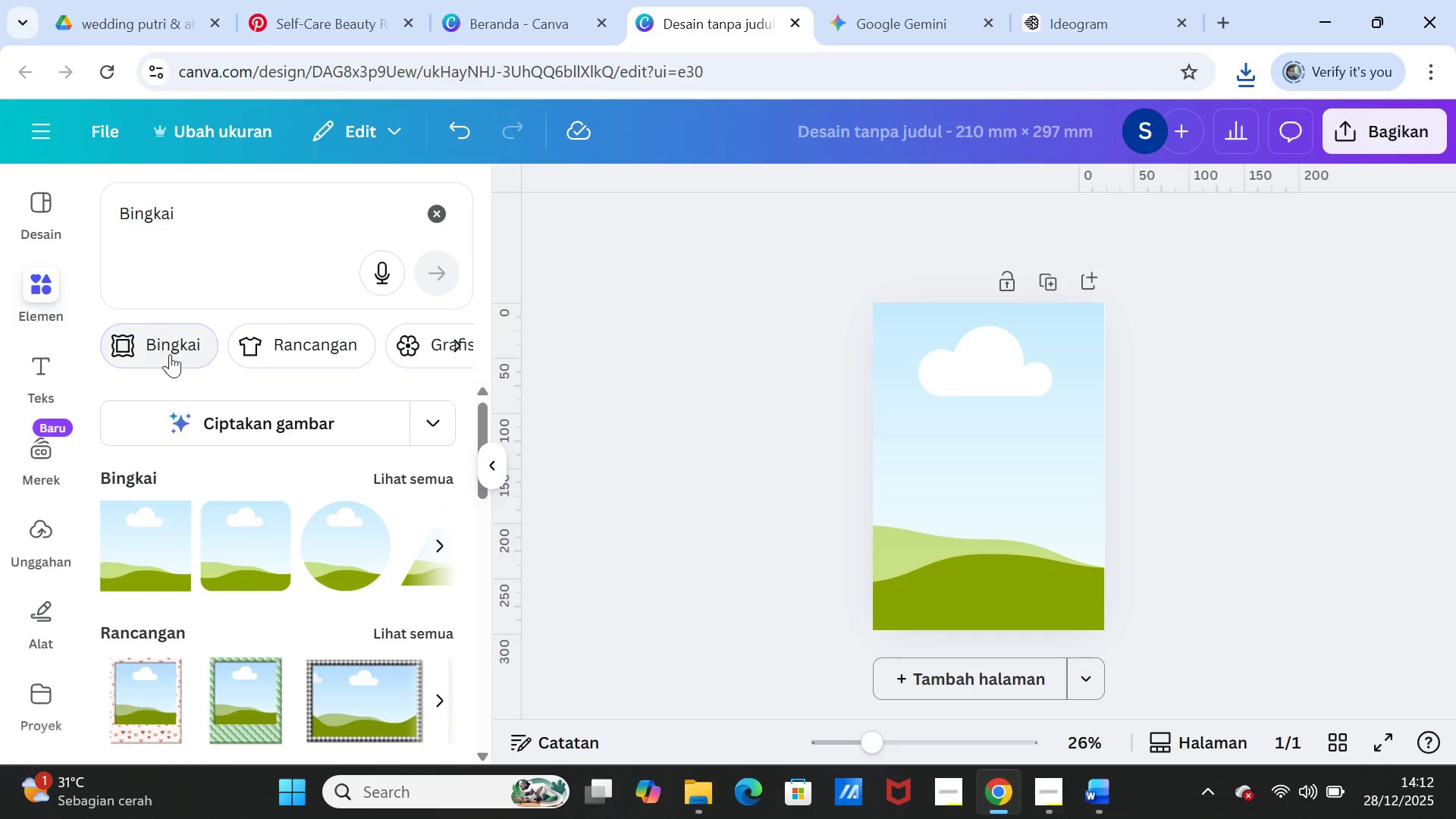 
left_click([33, 532])
 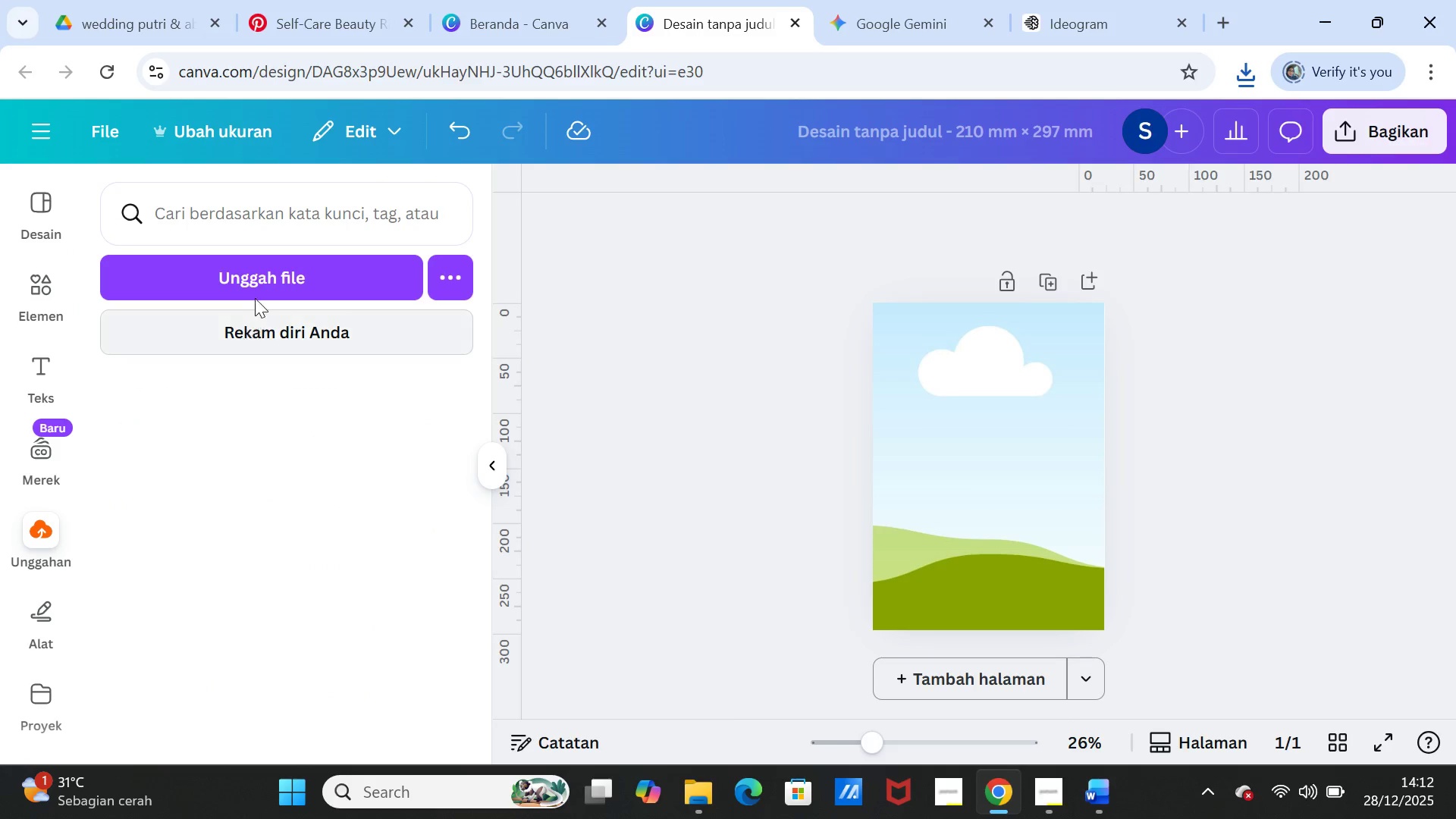 
left_click([261, 275])
 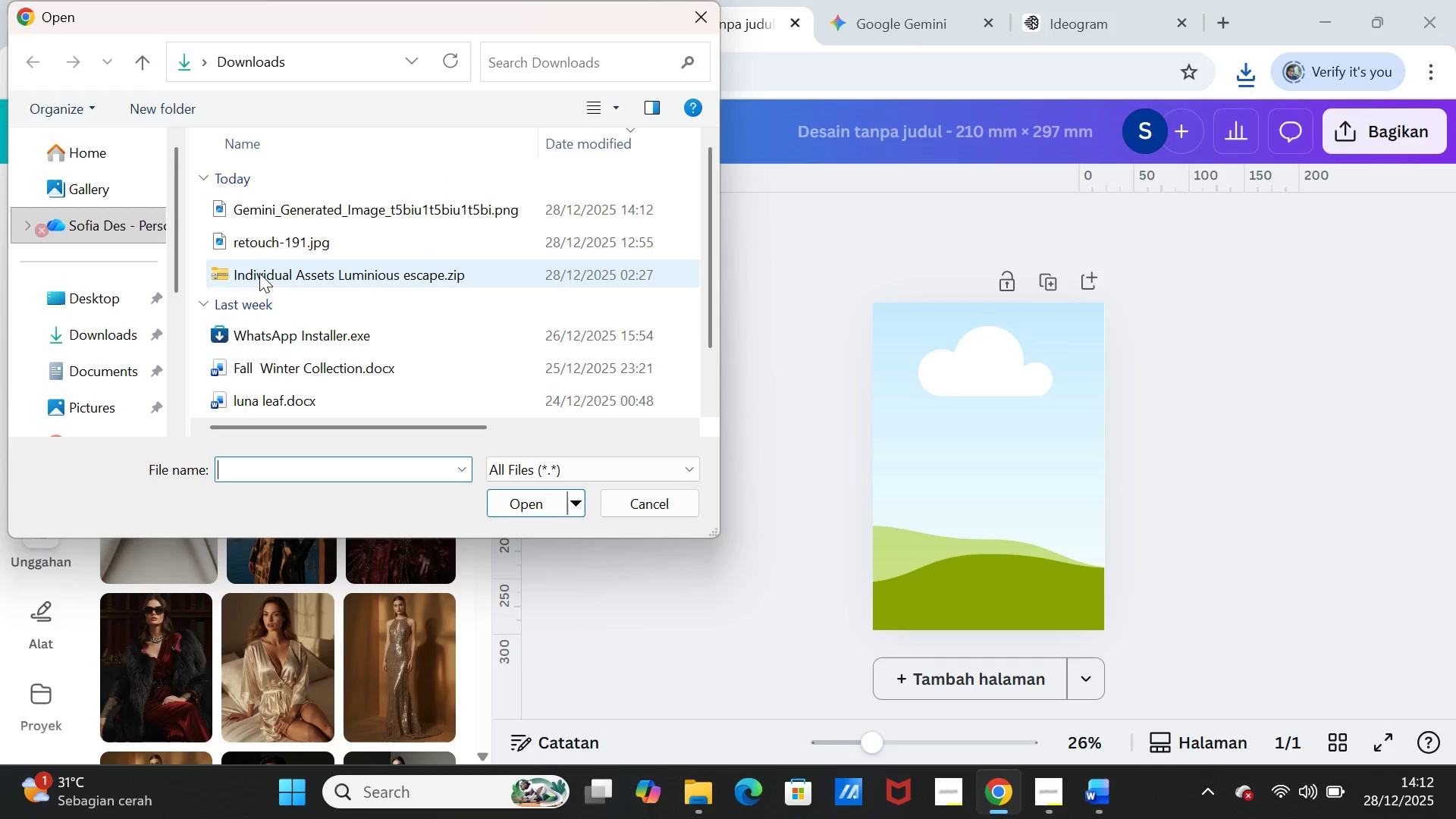 
left_click([375, 203])
 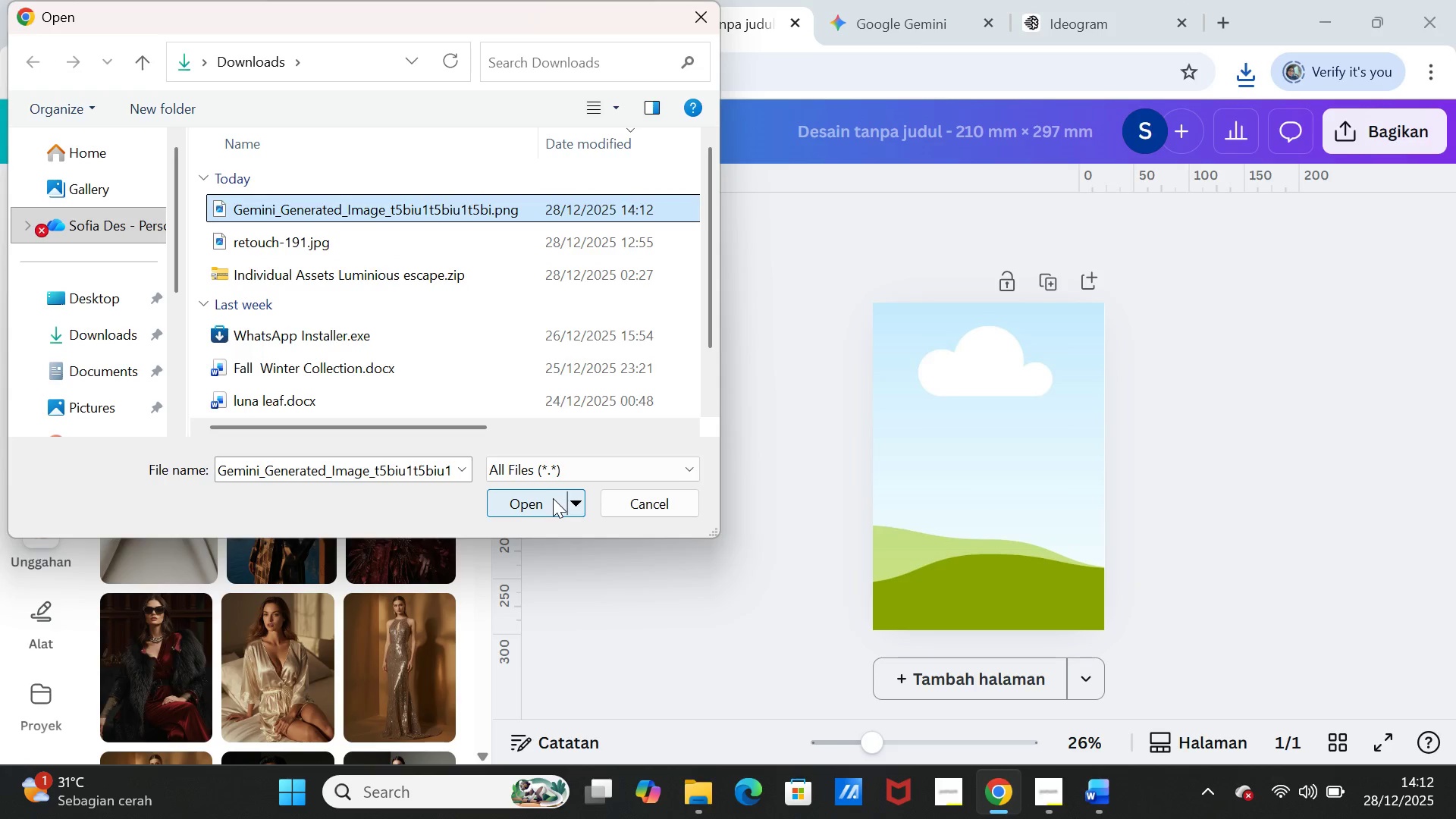 
left_click([553, 498])
 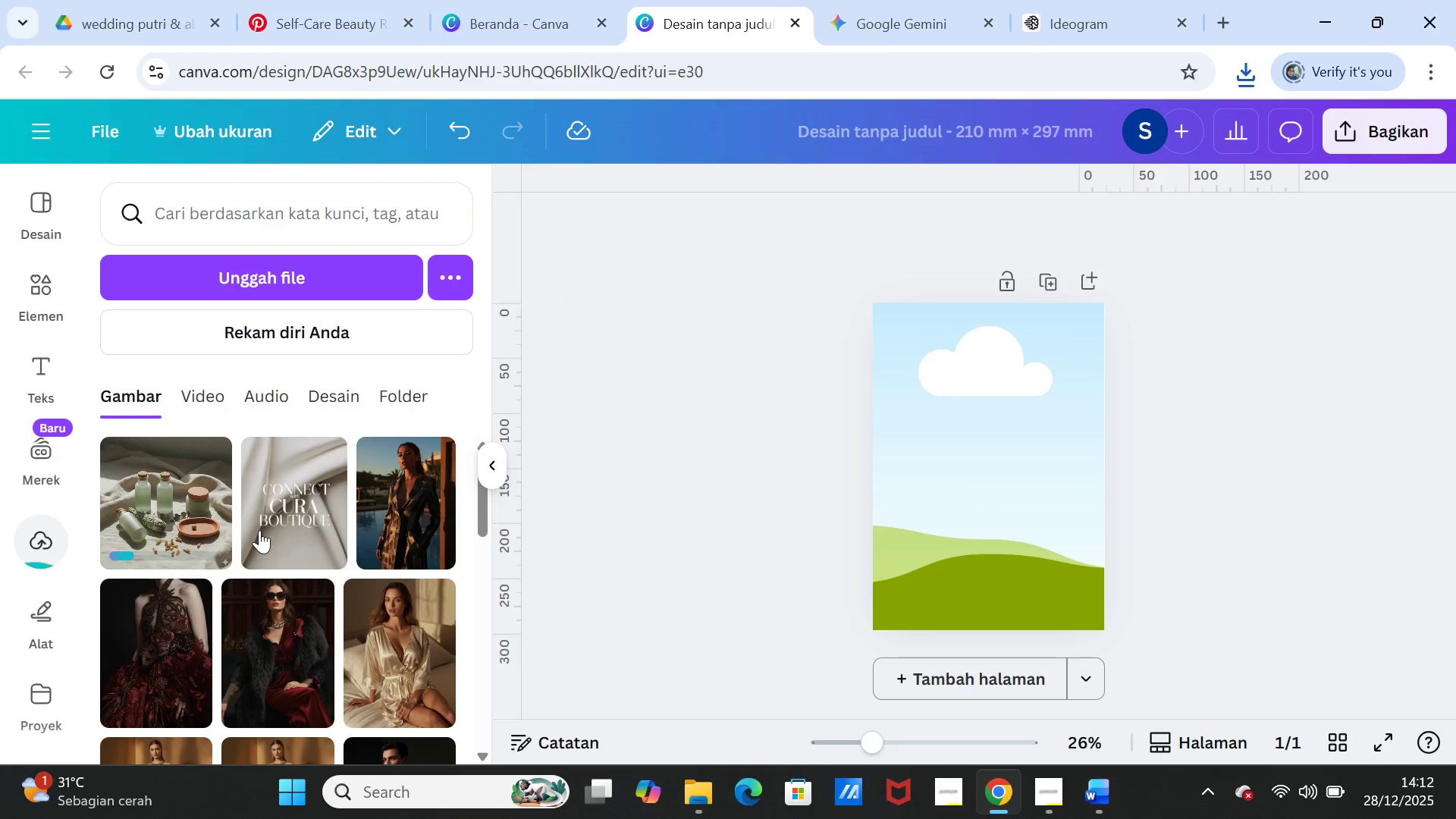 
left_click([203, 512])
 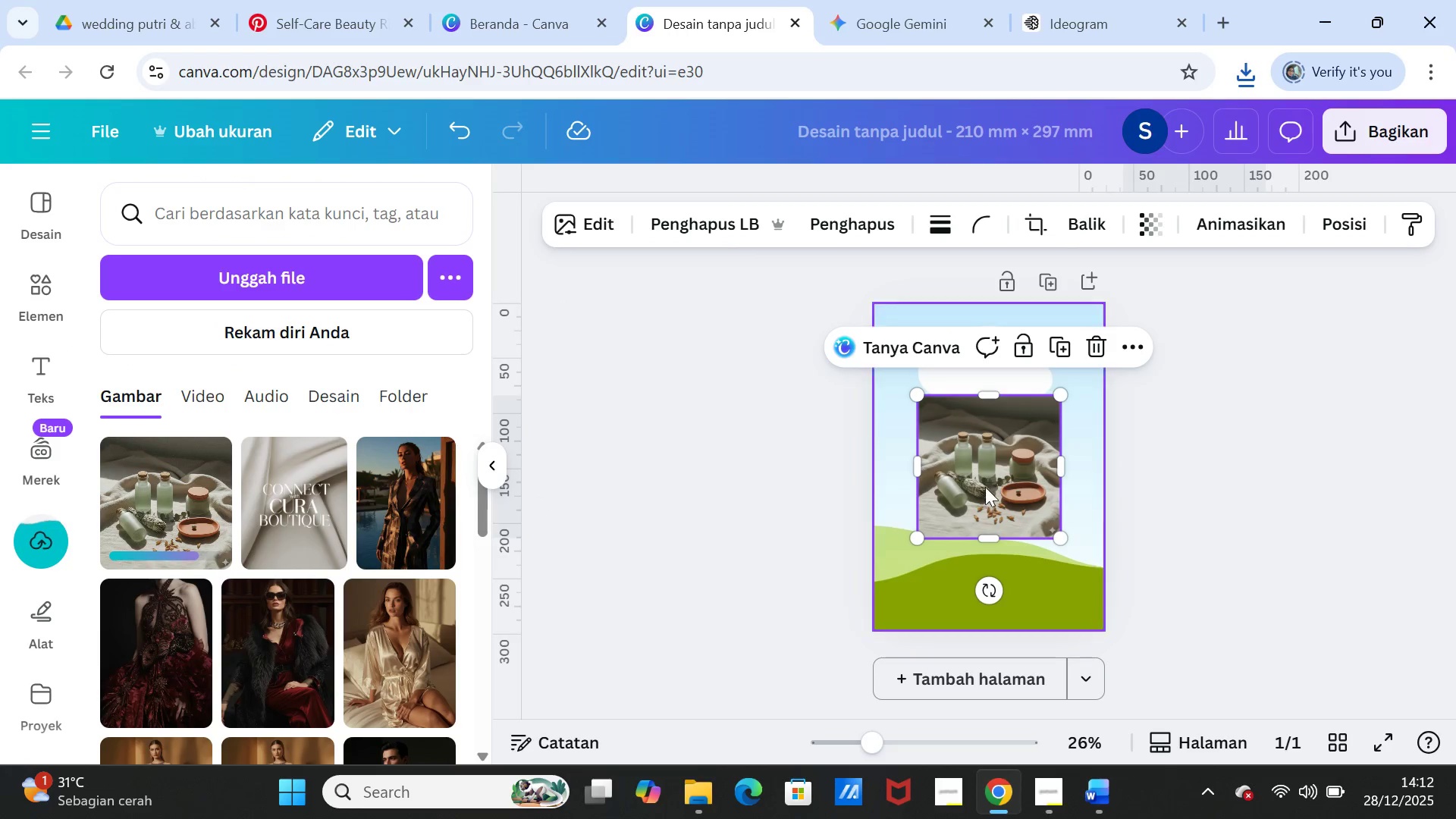 
left_click_drag(start_coordinate=[982, 487], to_coordinate=[981, 482])
 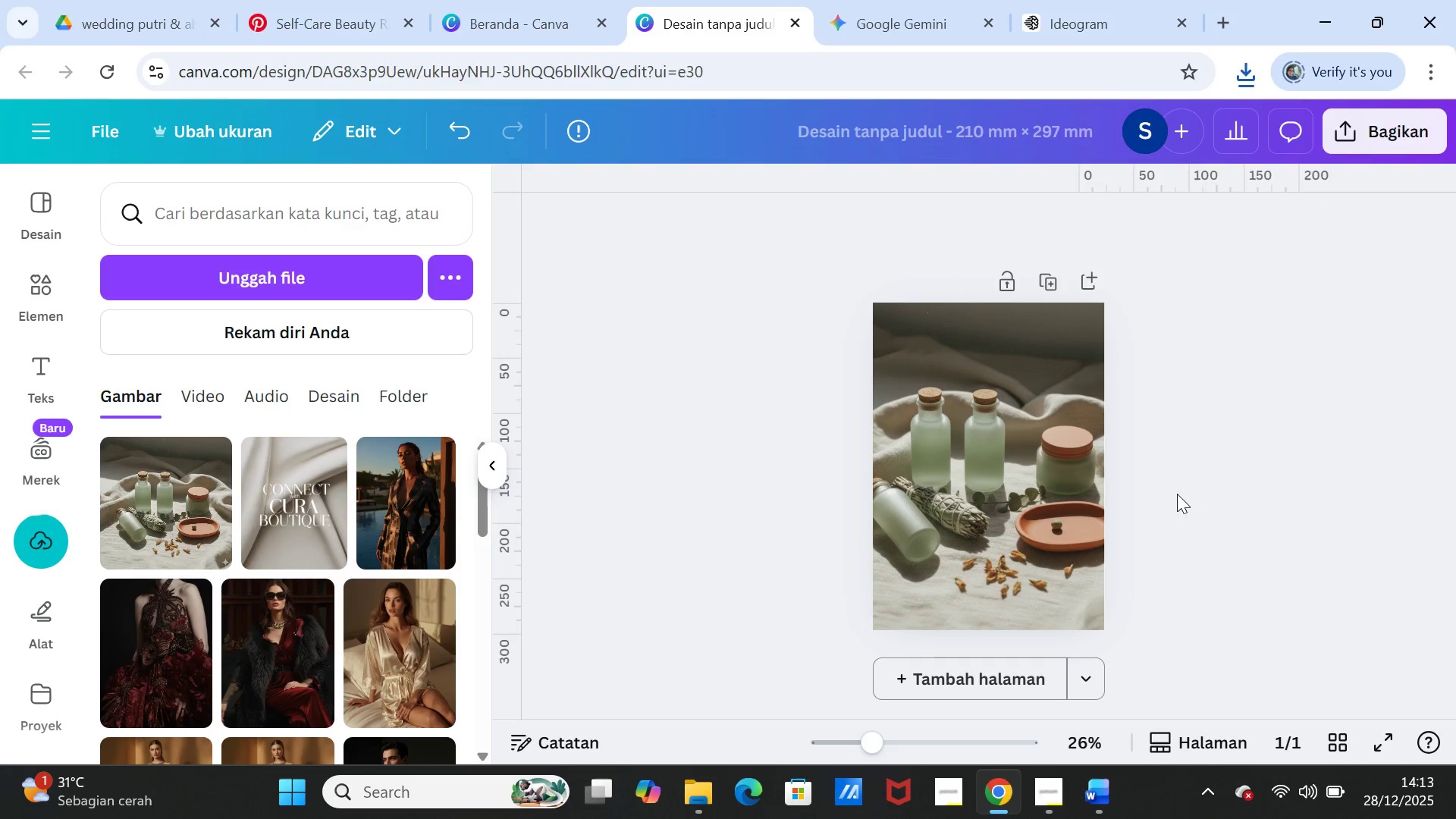 
double_click([1041, 528])
 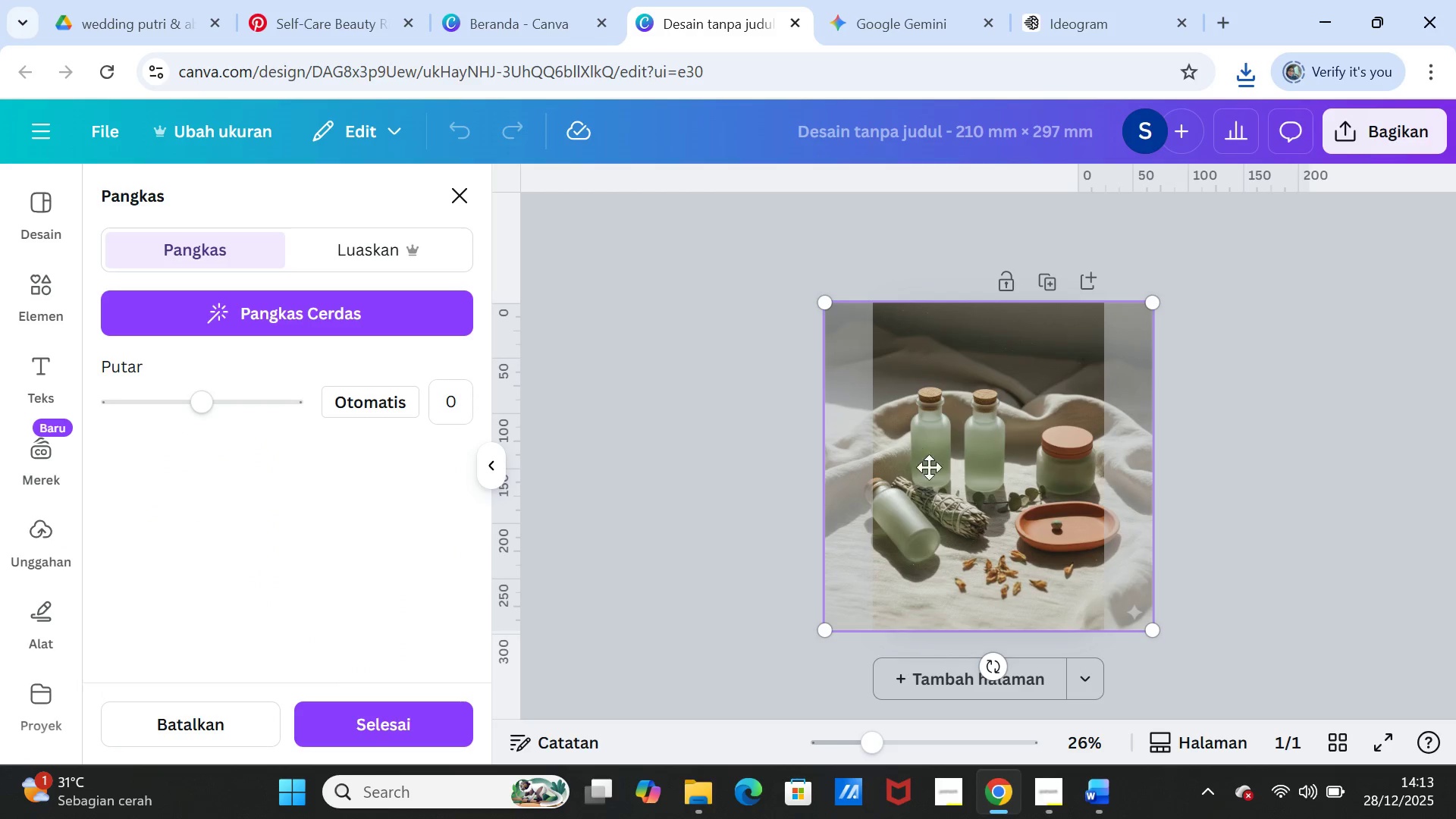 
left_click_drag(start_coordinate=[941, 471], to_coordinate=[965, 474])
 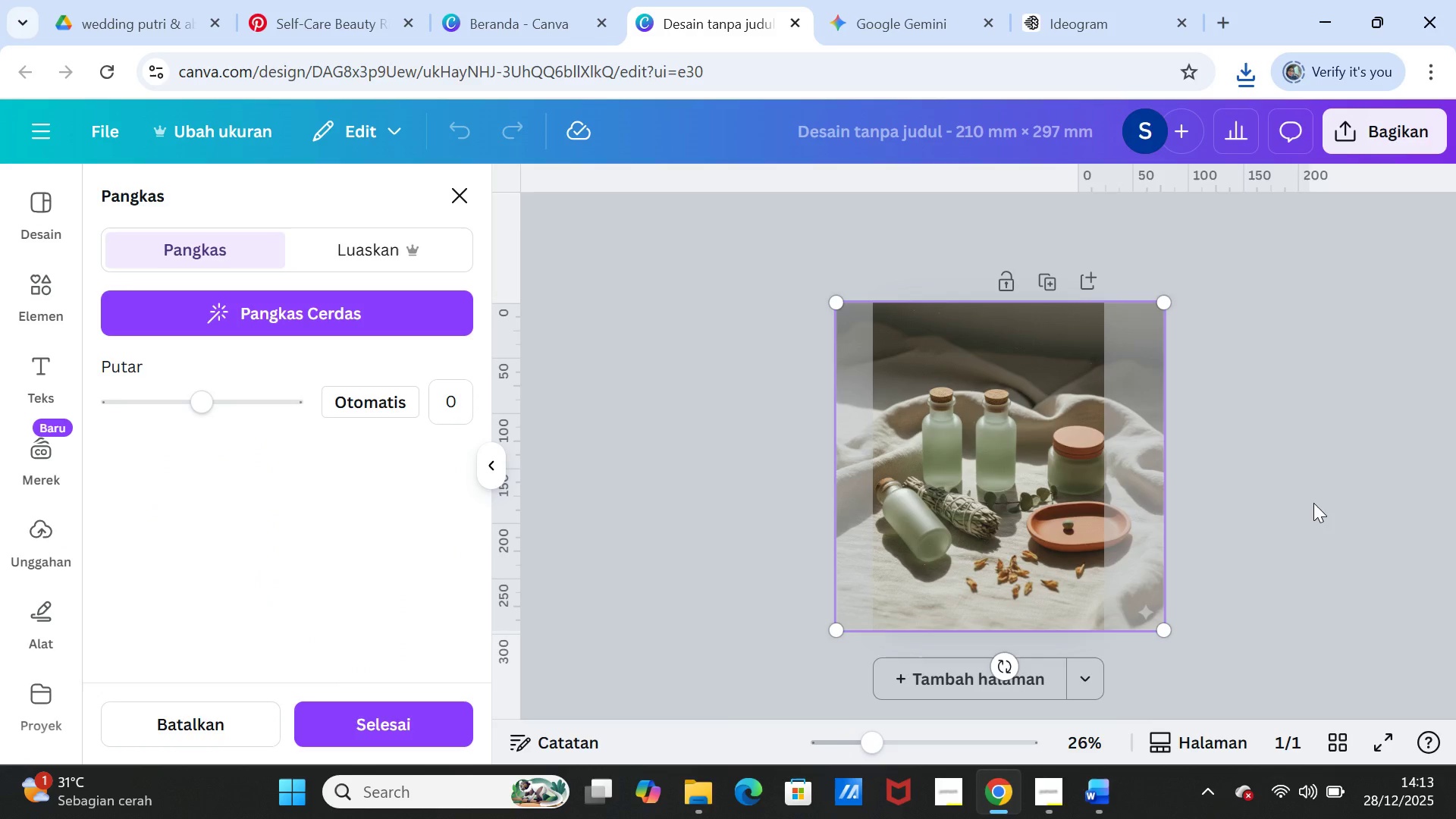 
left_click([1313, 503])
 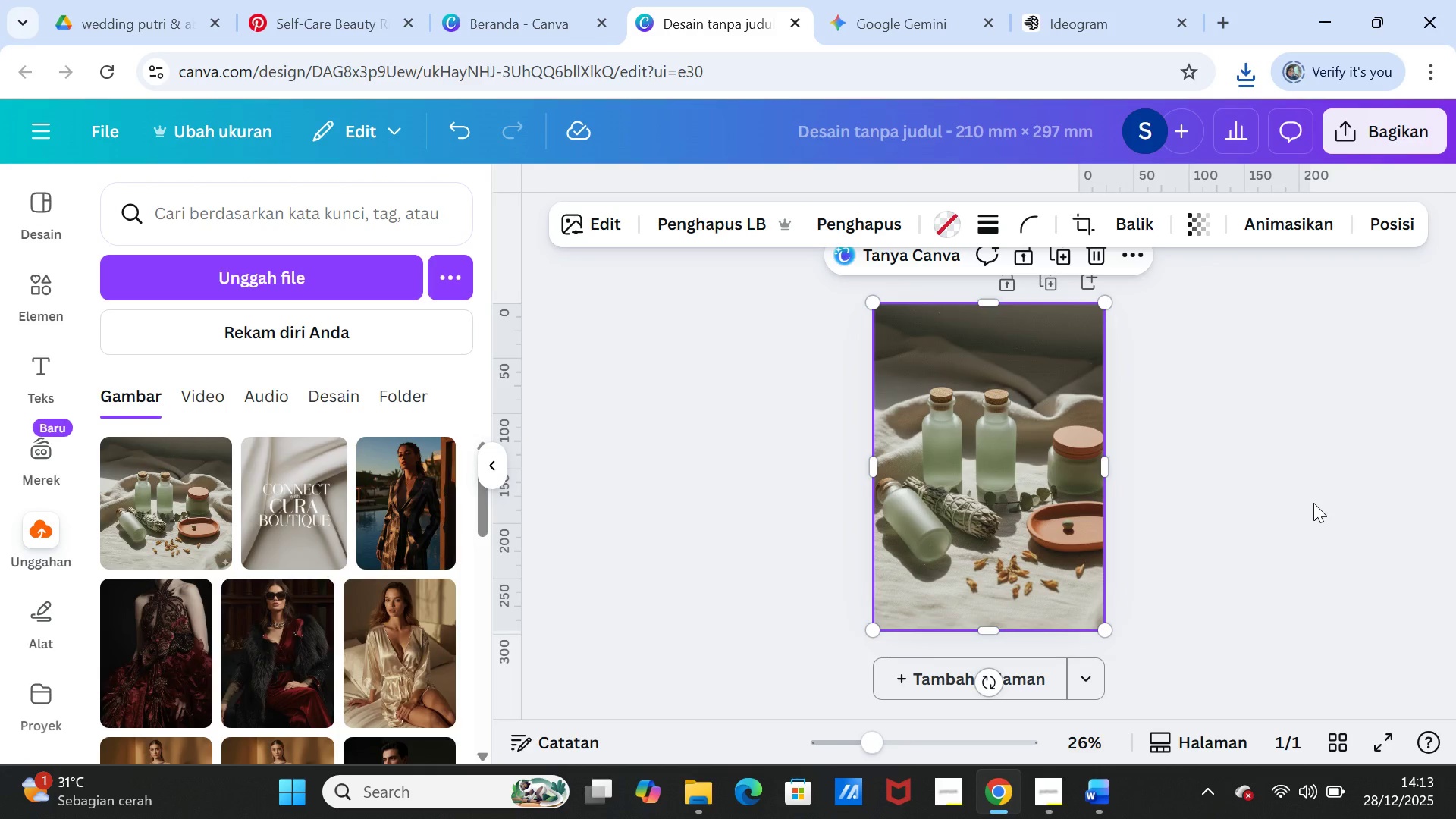 
left_click([1265, 449])
 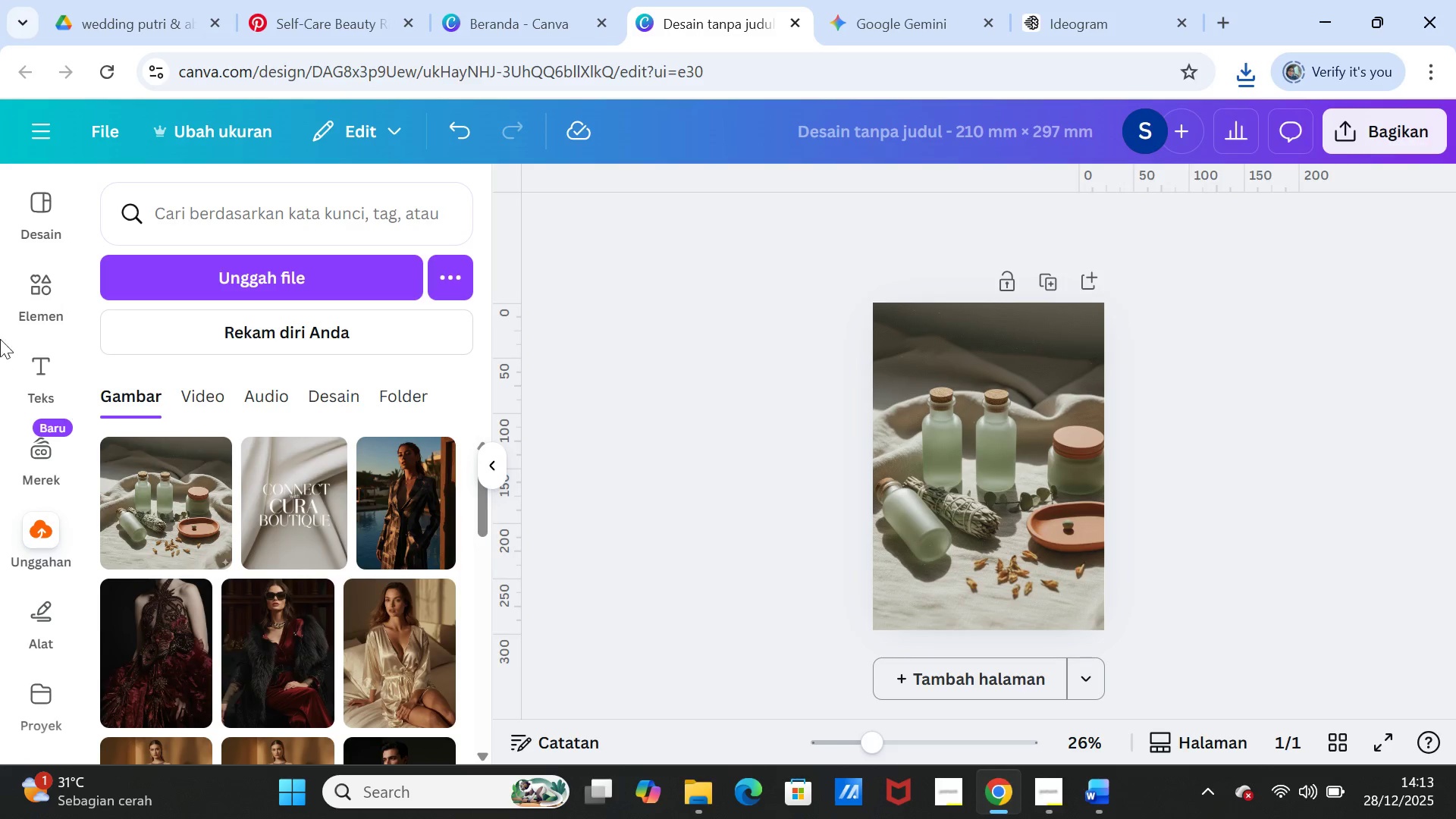 
left_click([36, 281])
 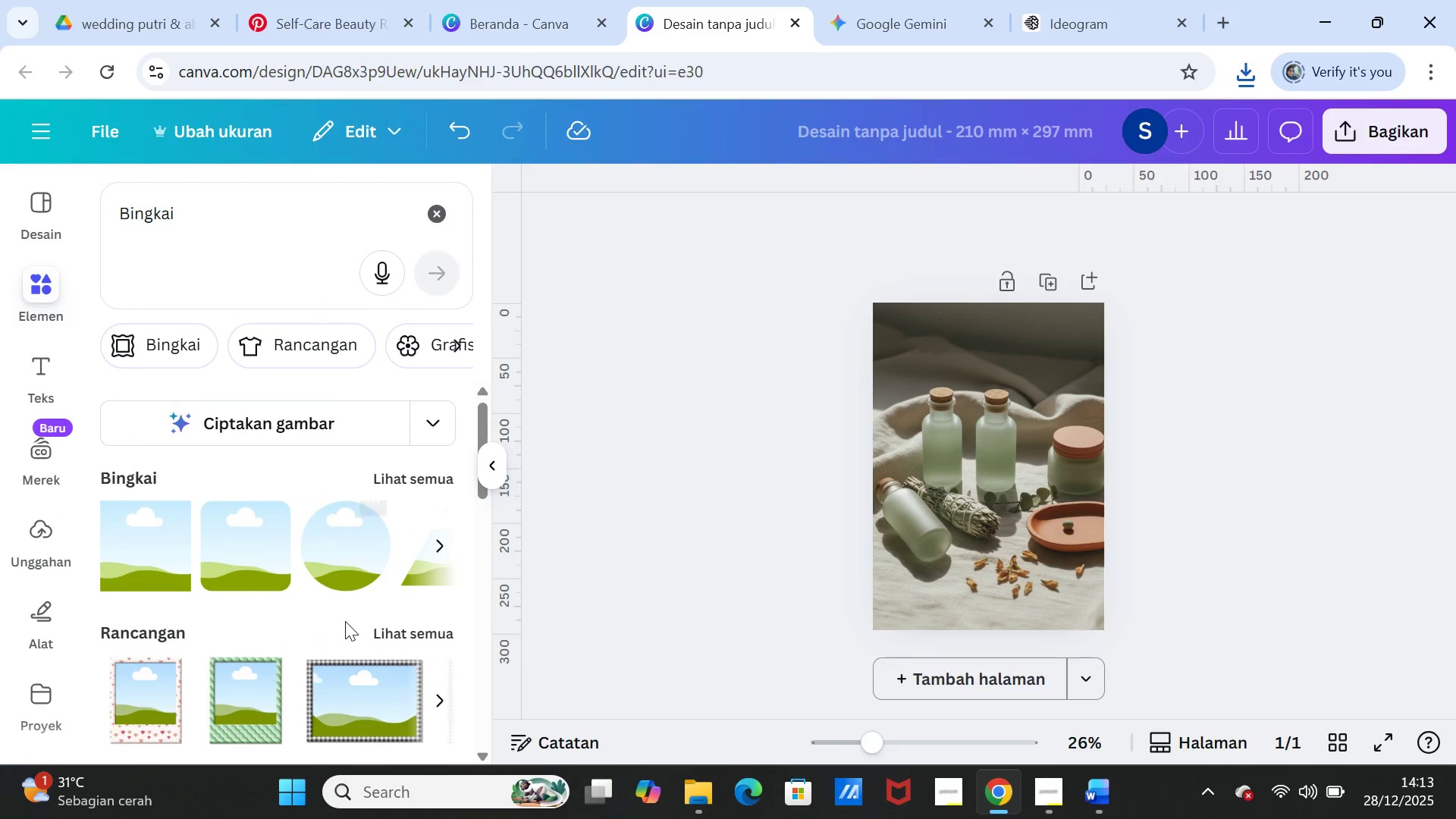 
scroll: coordinate [449, 673], scroll_direction: down, amount: 3.0
 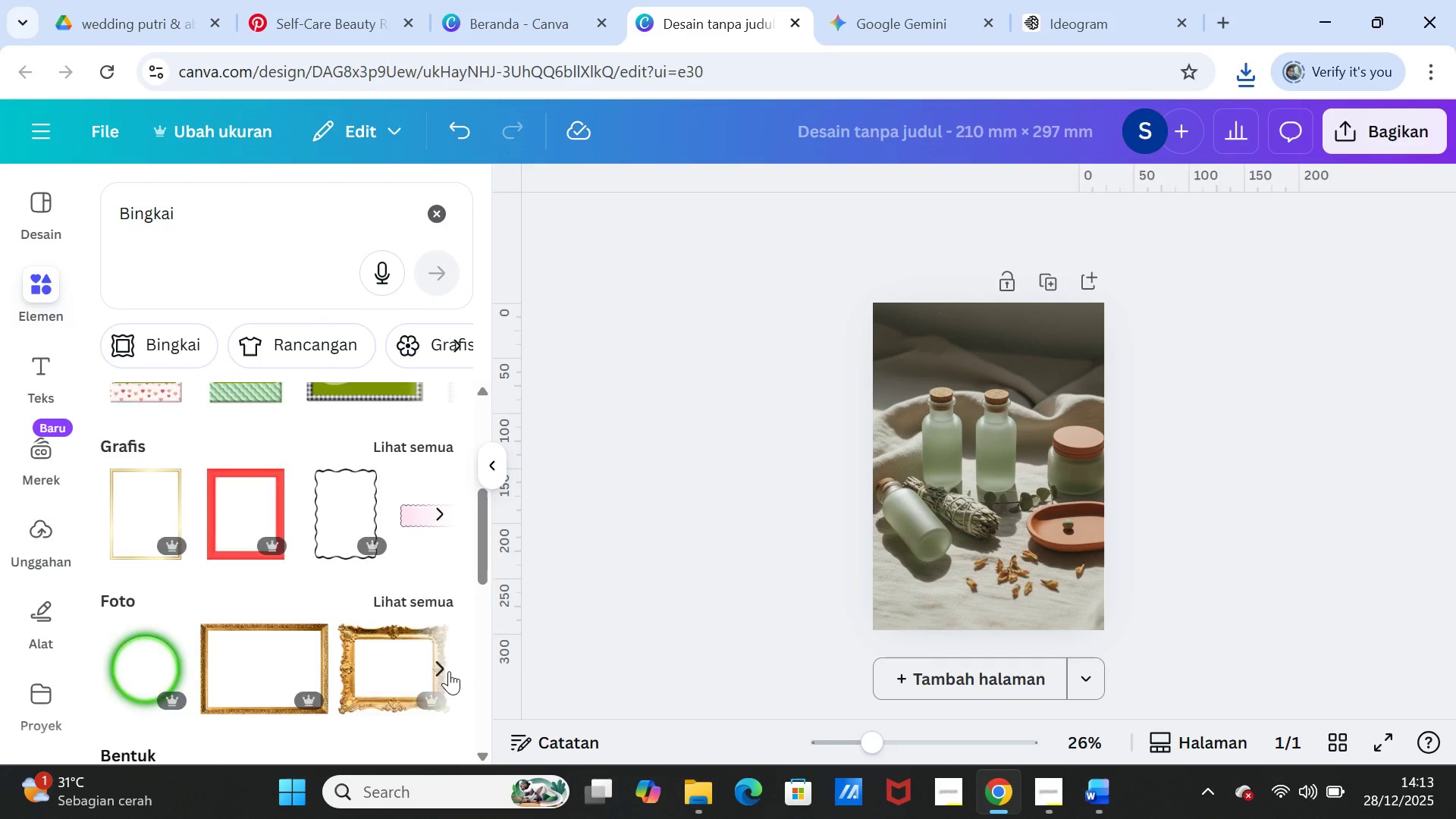 
scroll: coordinate [449, 671], scroll_direction: up, amount: 4.0
 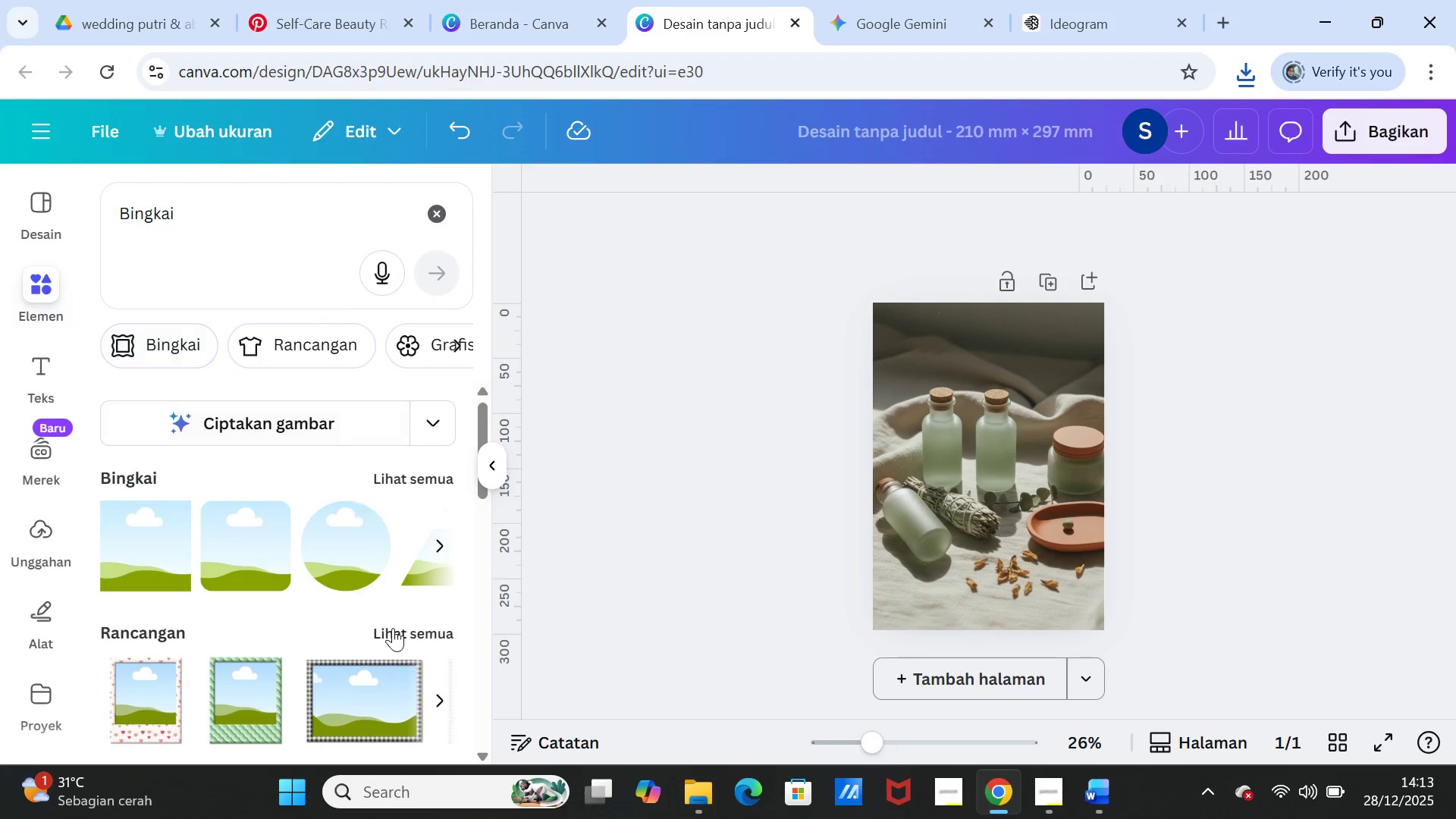 
scroll: coordinate [406, 582], scroll_direction: down, amount: 7.0
 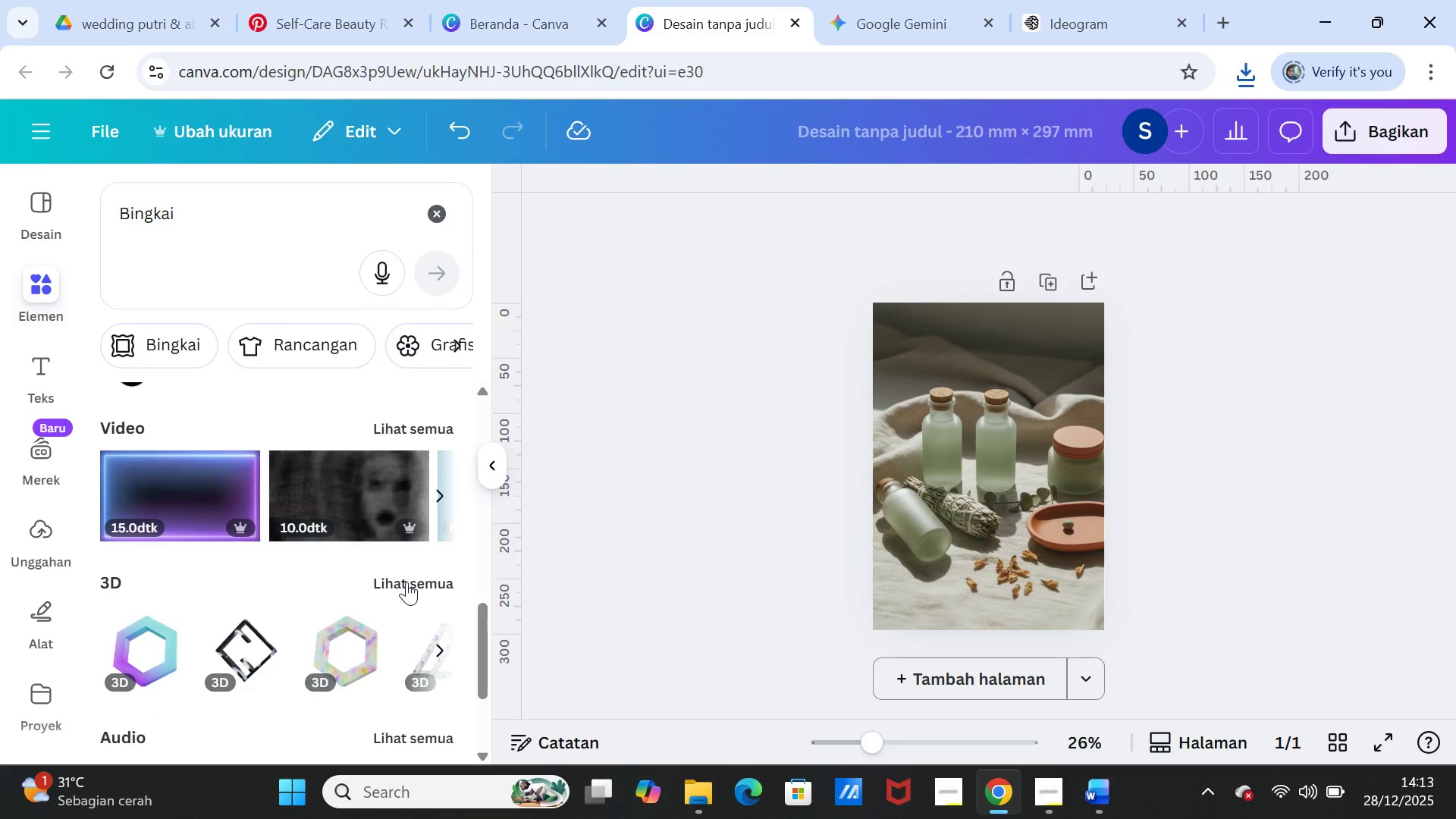 
scroll: coordinate [404, 574], scroll_direction: up, amount: 9.0
 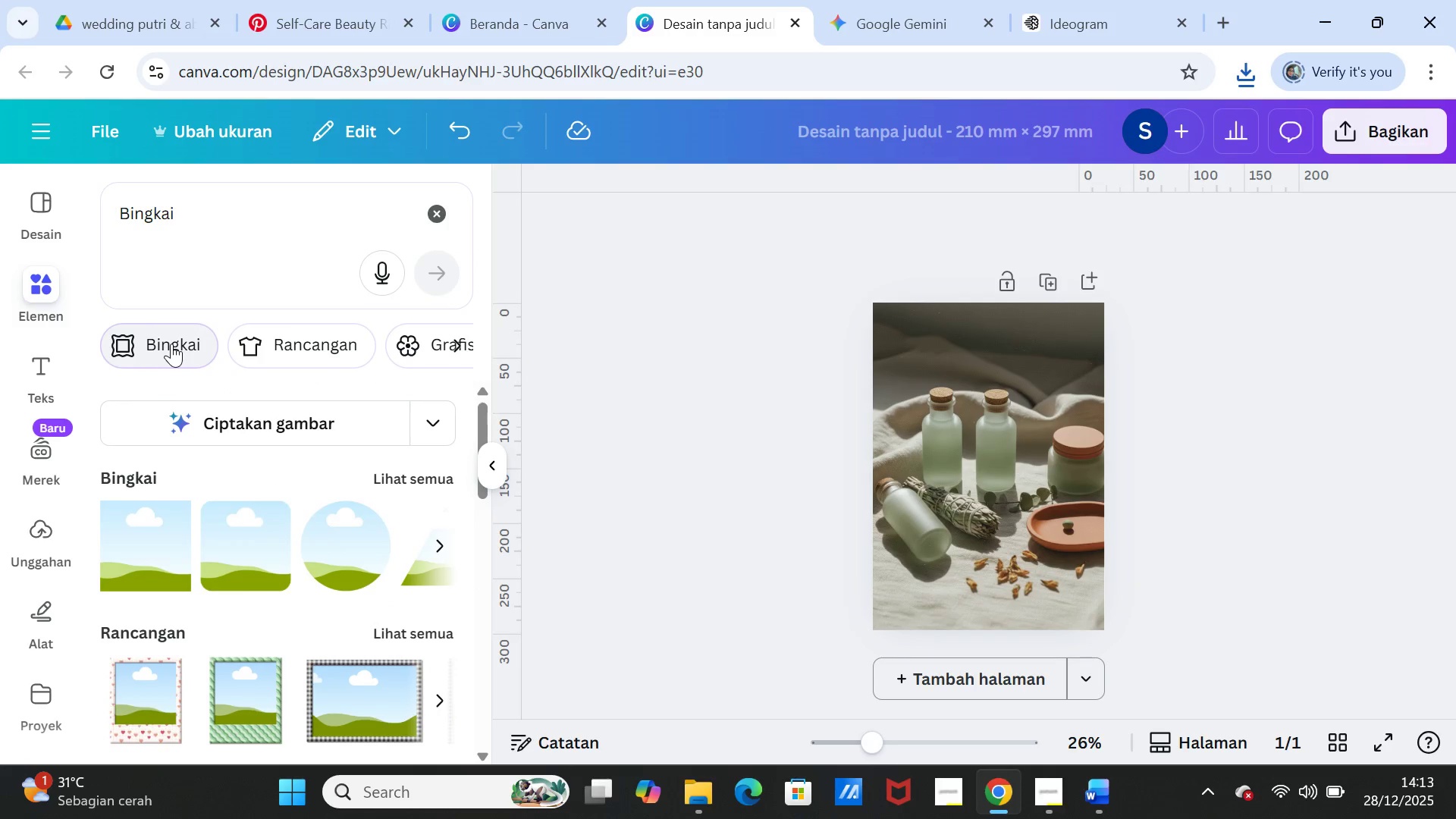 
left_click([171, 344])
 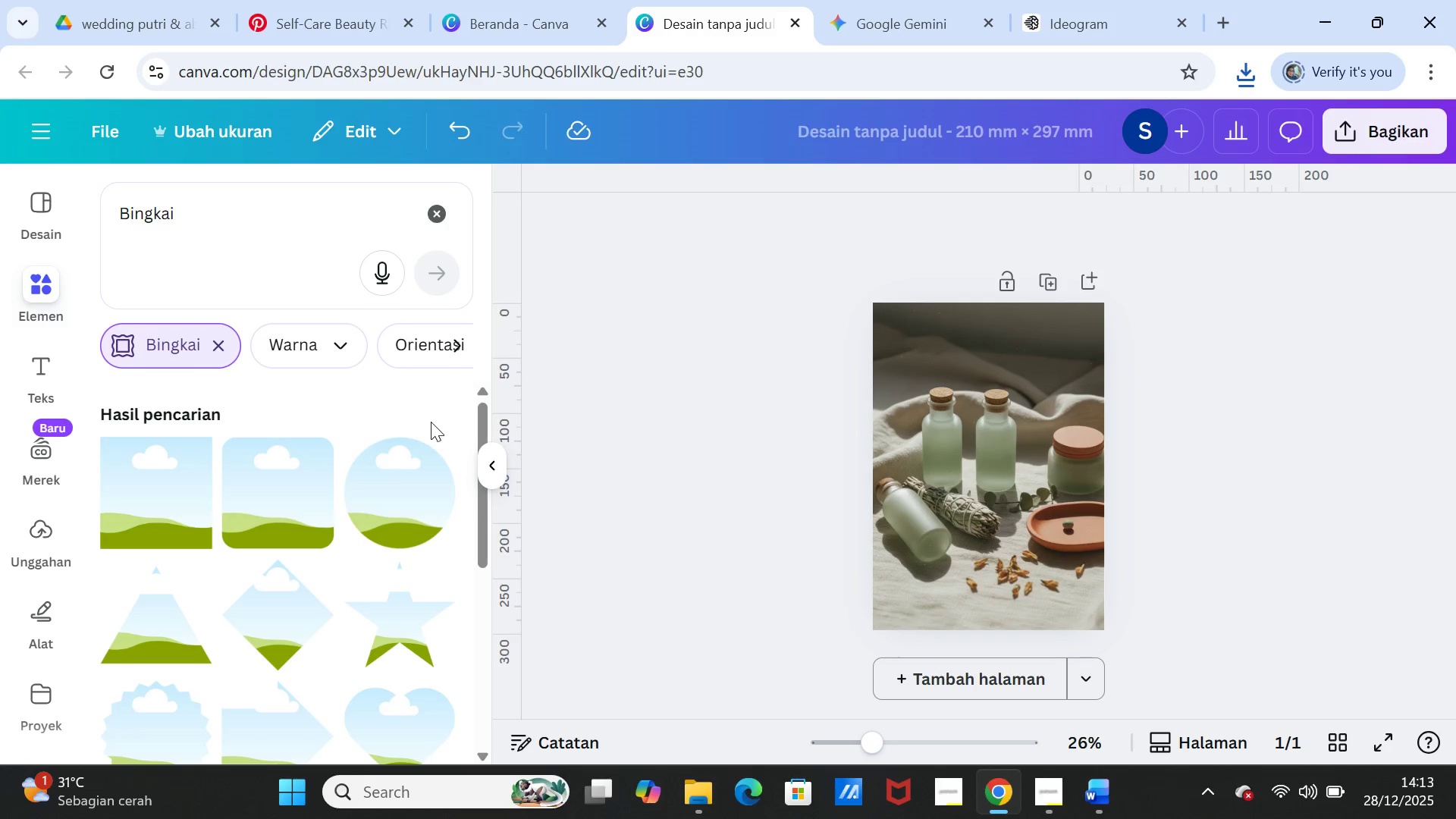 
scroll: coordinate [399, 525], scroll_direction: down, amount: 10.0
 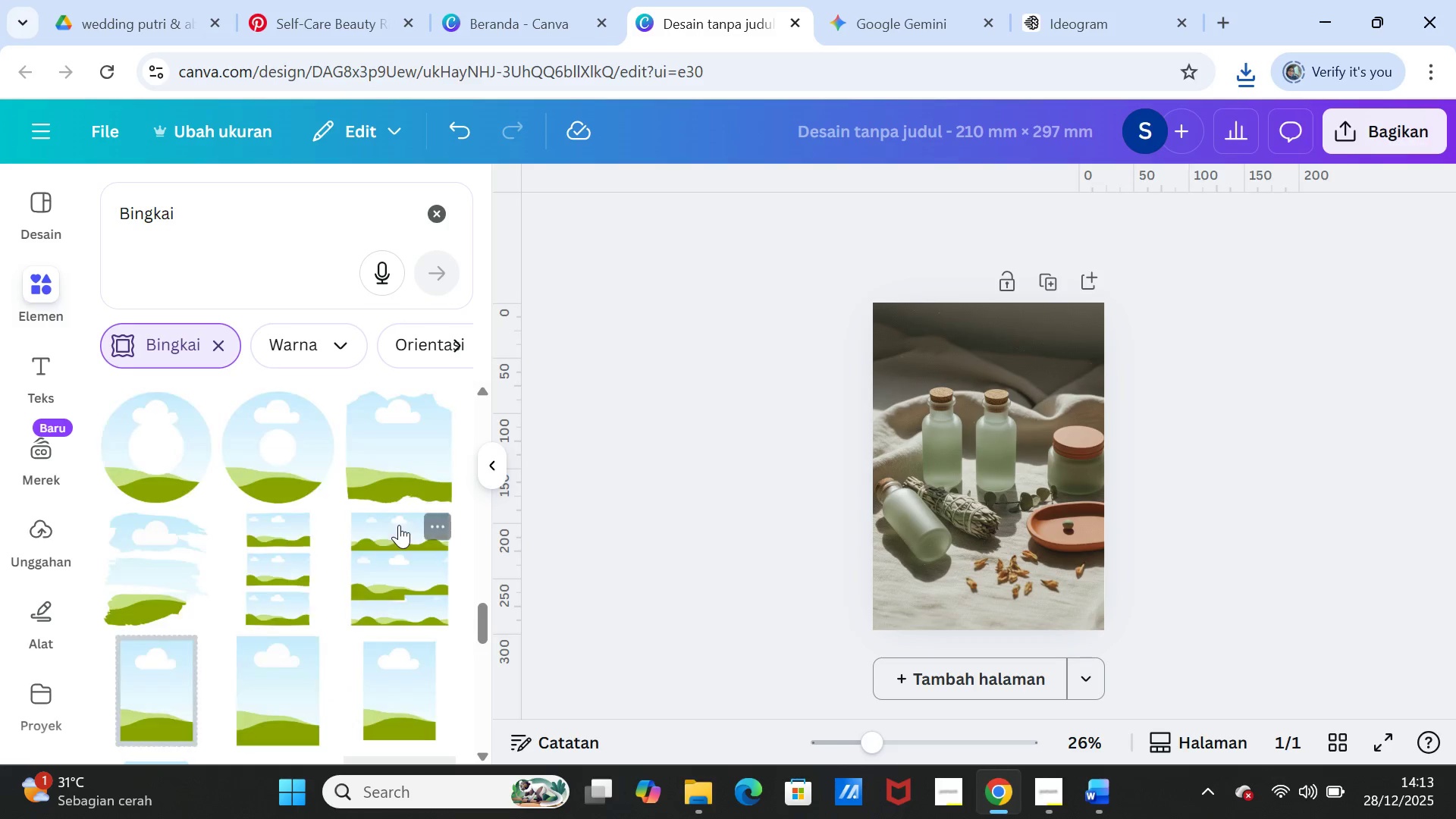 
scroll: coordinate [394, 507], scroll_direction: up, amount: 25.0
 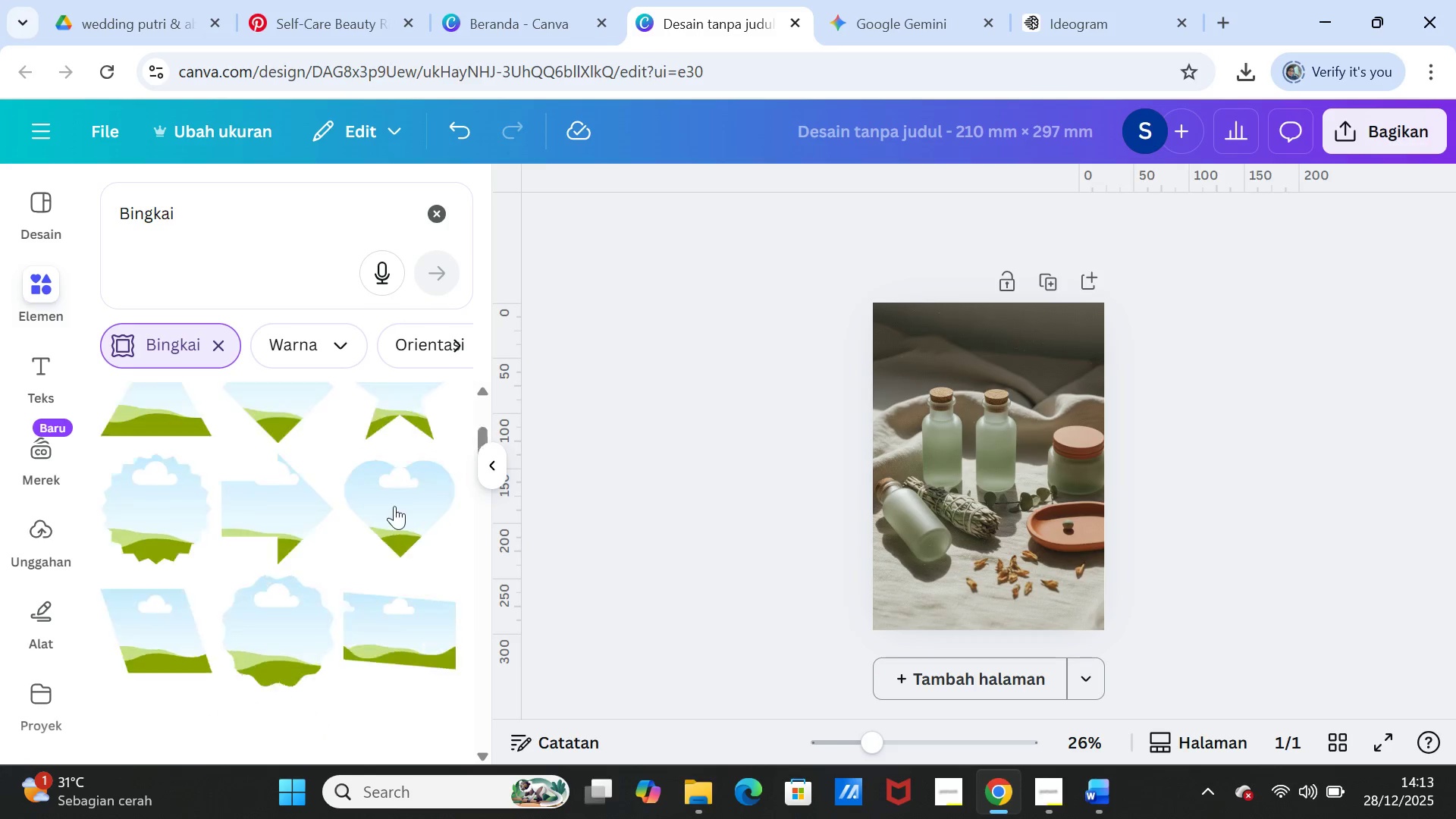 
scroll: coordinate [396, 506], scroll_direction: down, amount: 8.0
 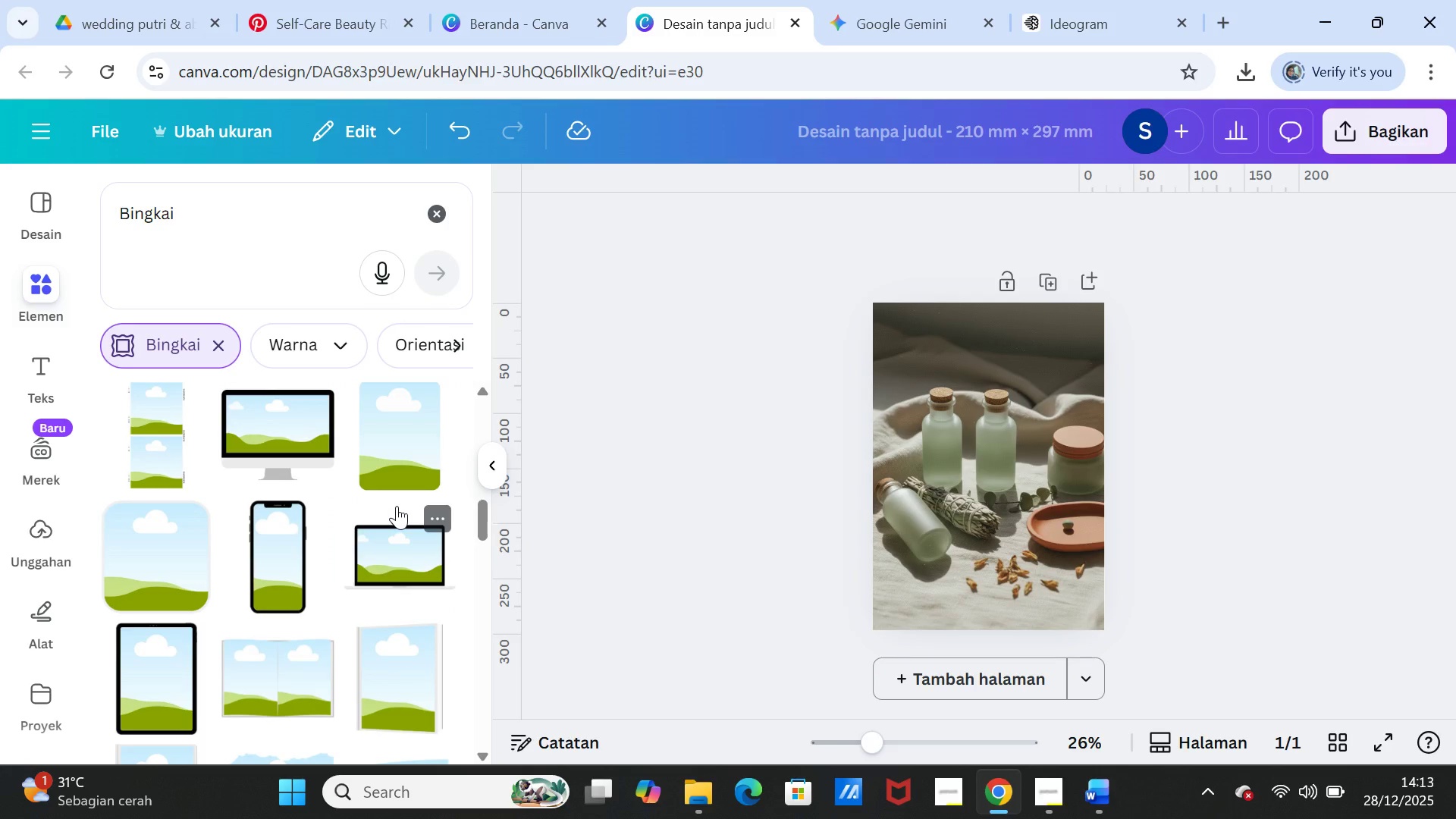 
scroll: coordinate [397, 506], scroll_direction: up, amount: 18.0
 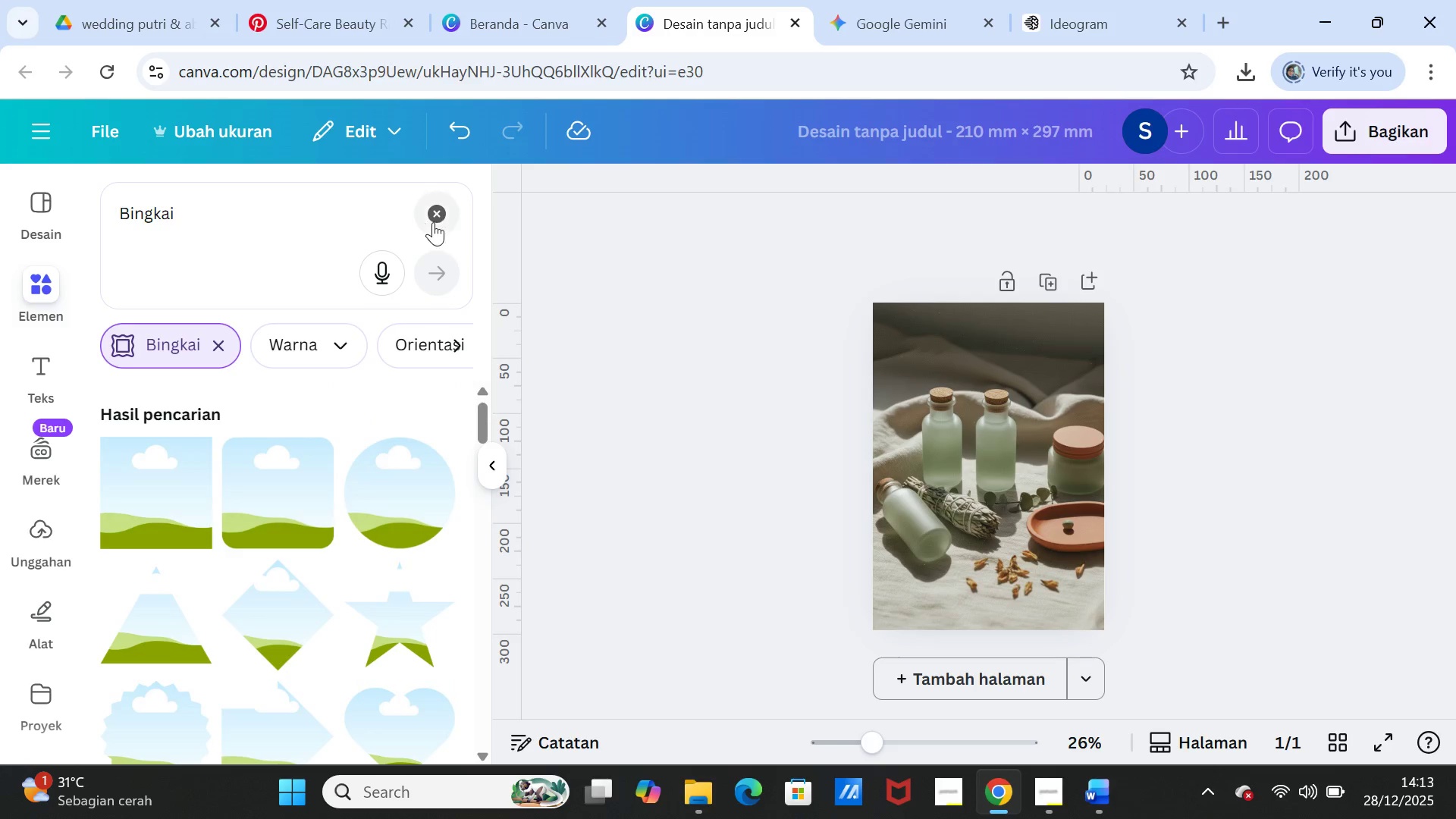 
left_click([443, 218])
 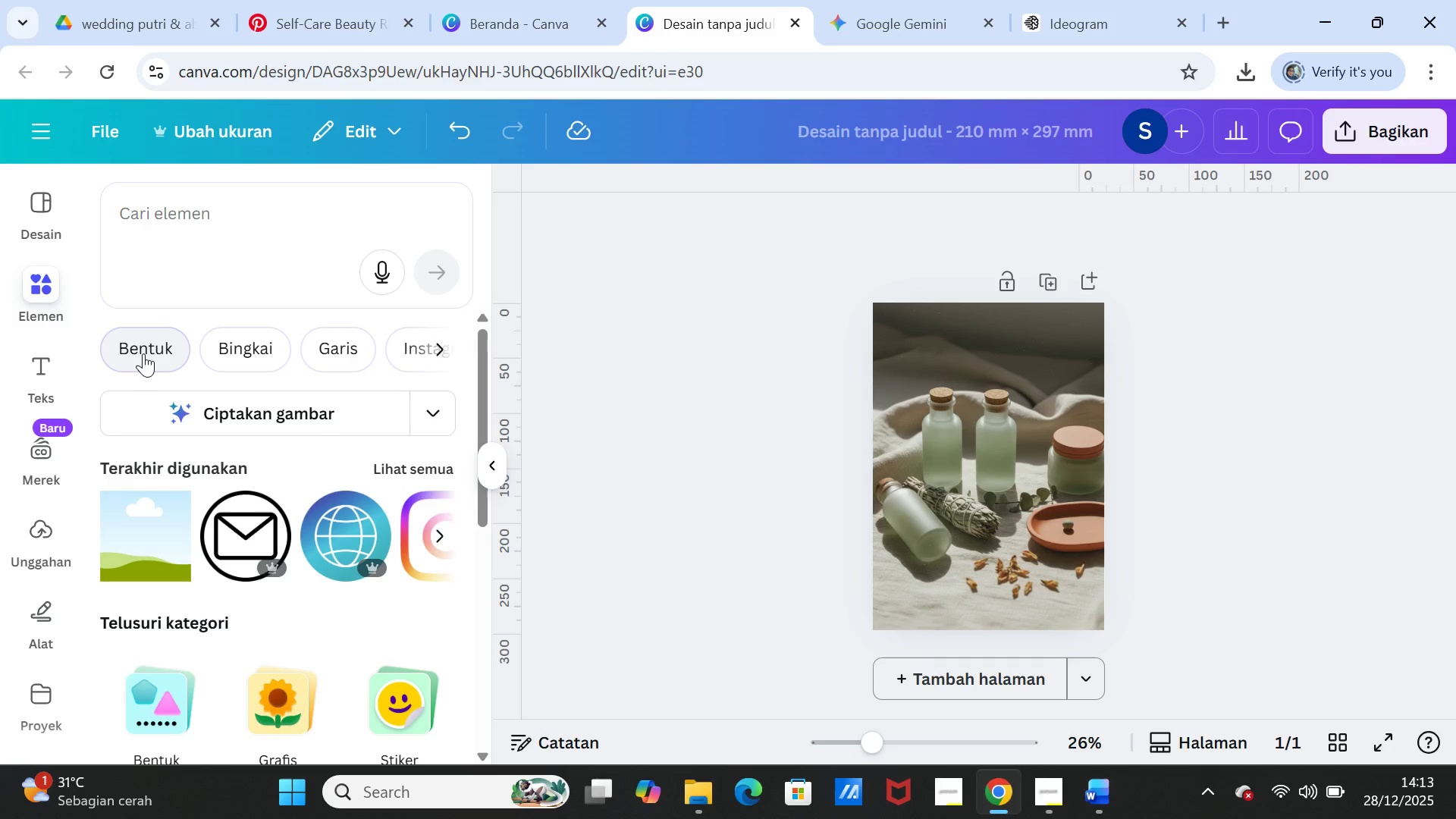 
left_click([143, 353])
 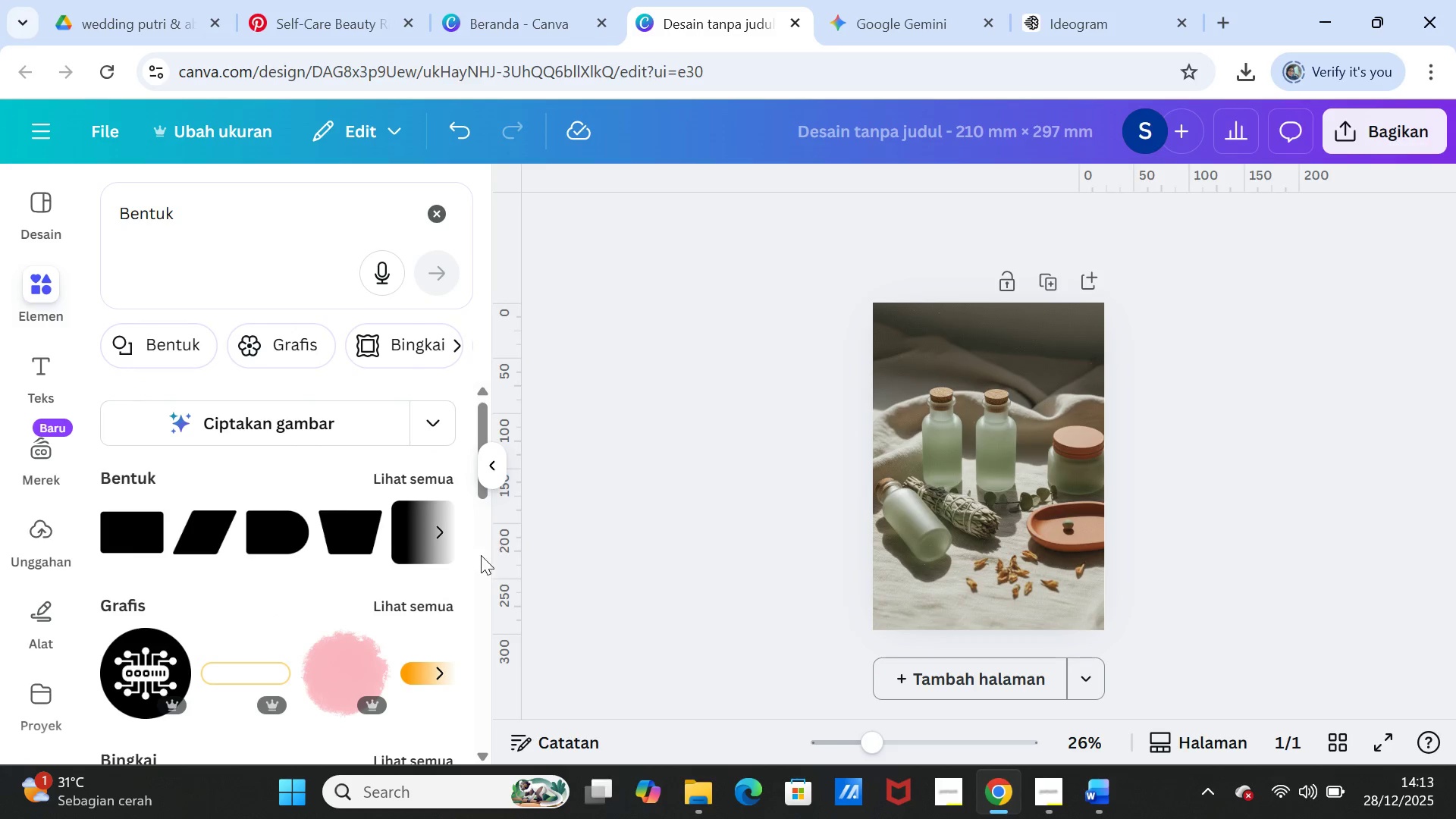 
left_click([422, 474])
 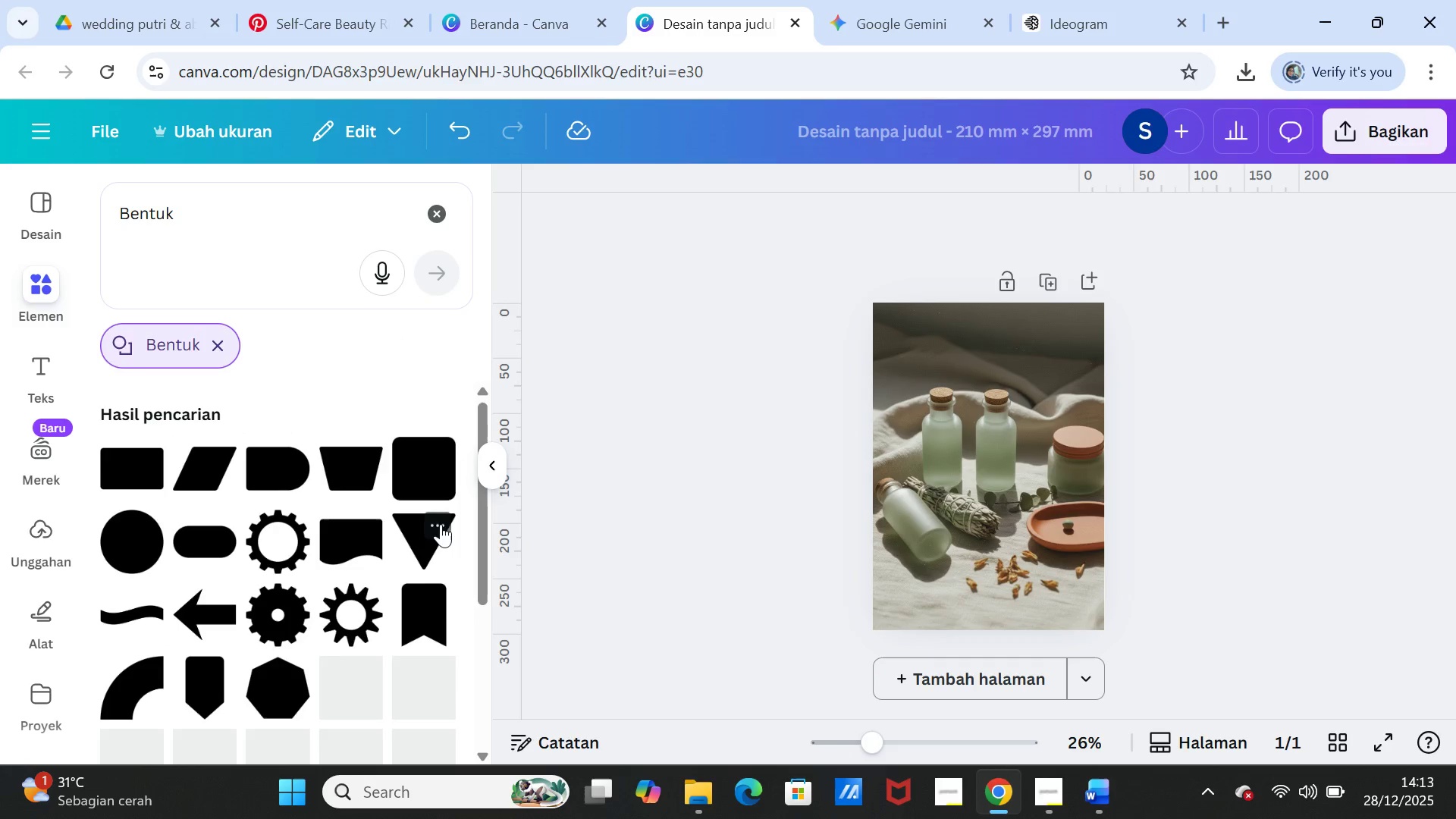 
mouse_move([362, 626])
 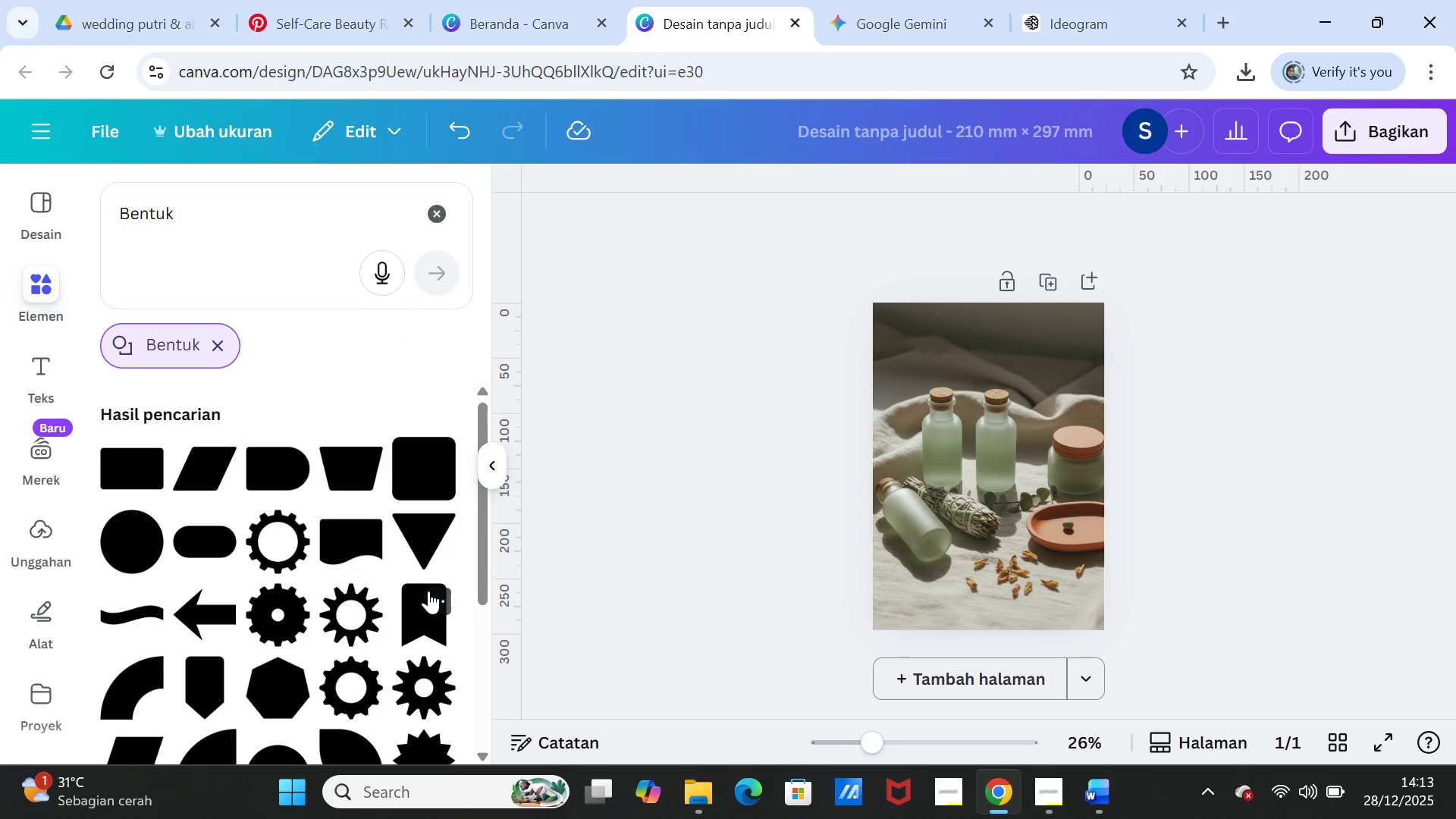 
scroll: coordinate [428, 591], scroll_direction: down, amount: 1.0
 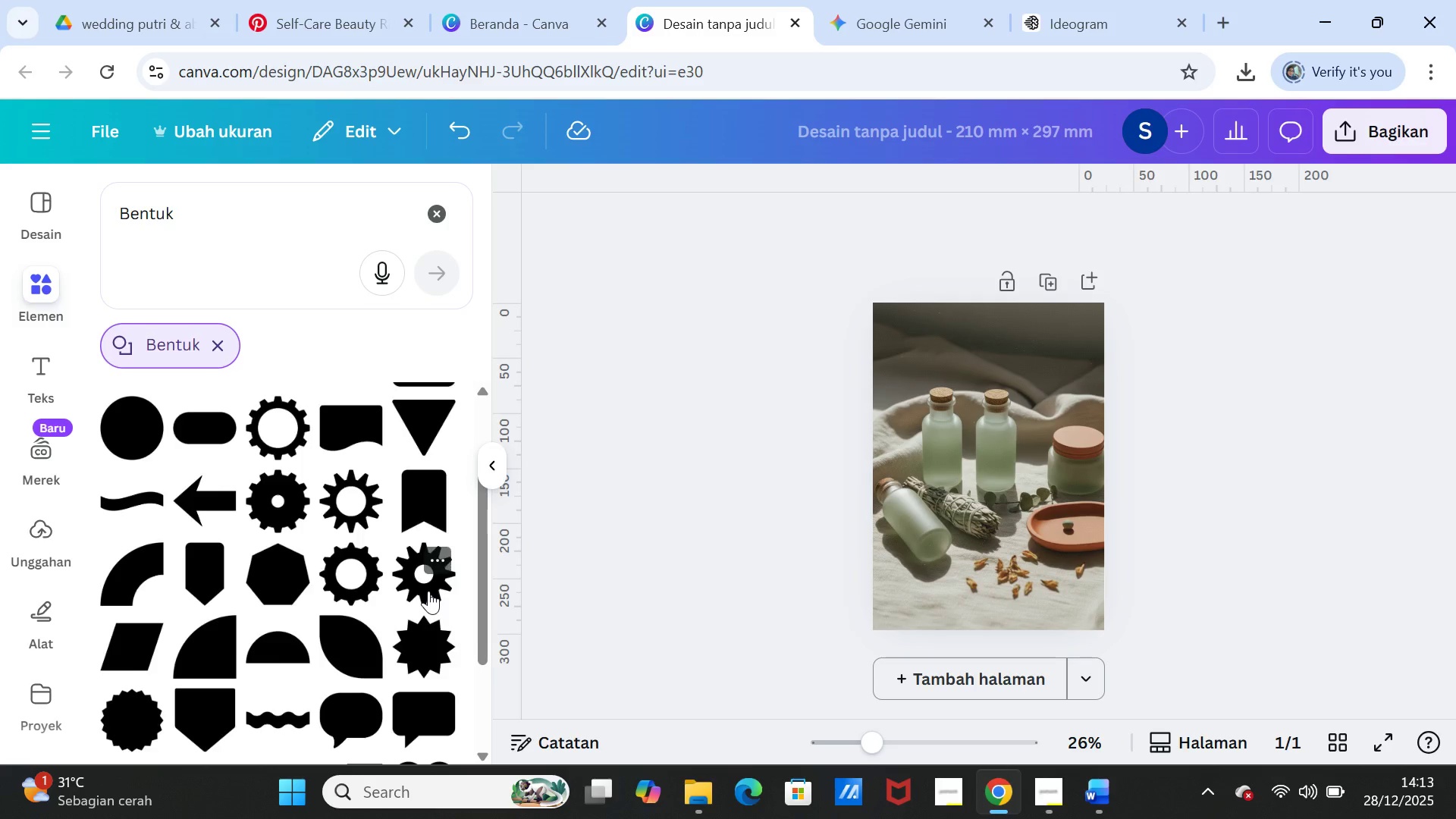 
scroll: coordinate [428, 591], scroll_direction: up, amount: 1.0
 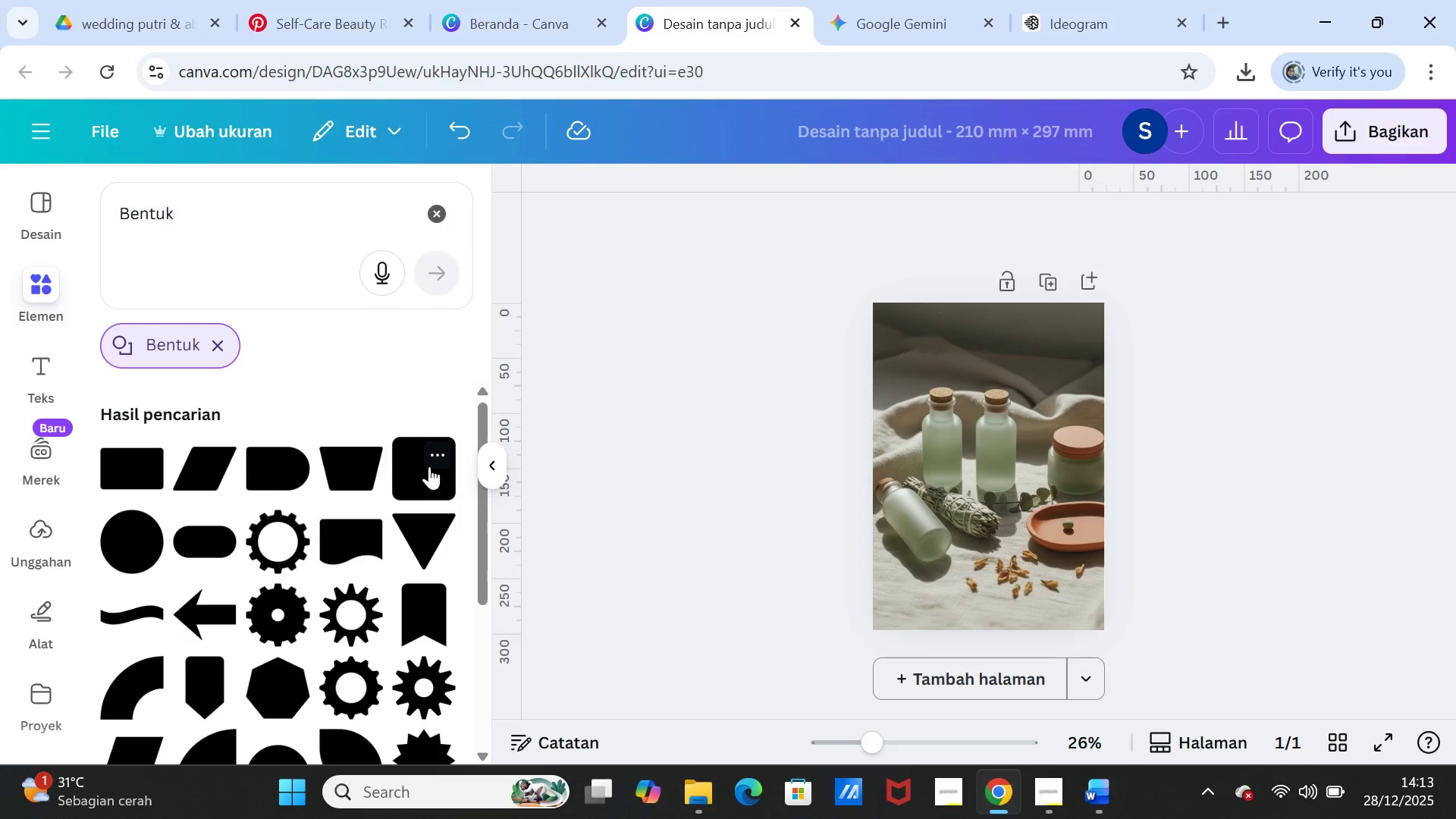 
left_click([429, 466])
 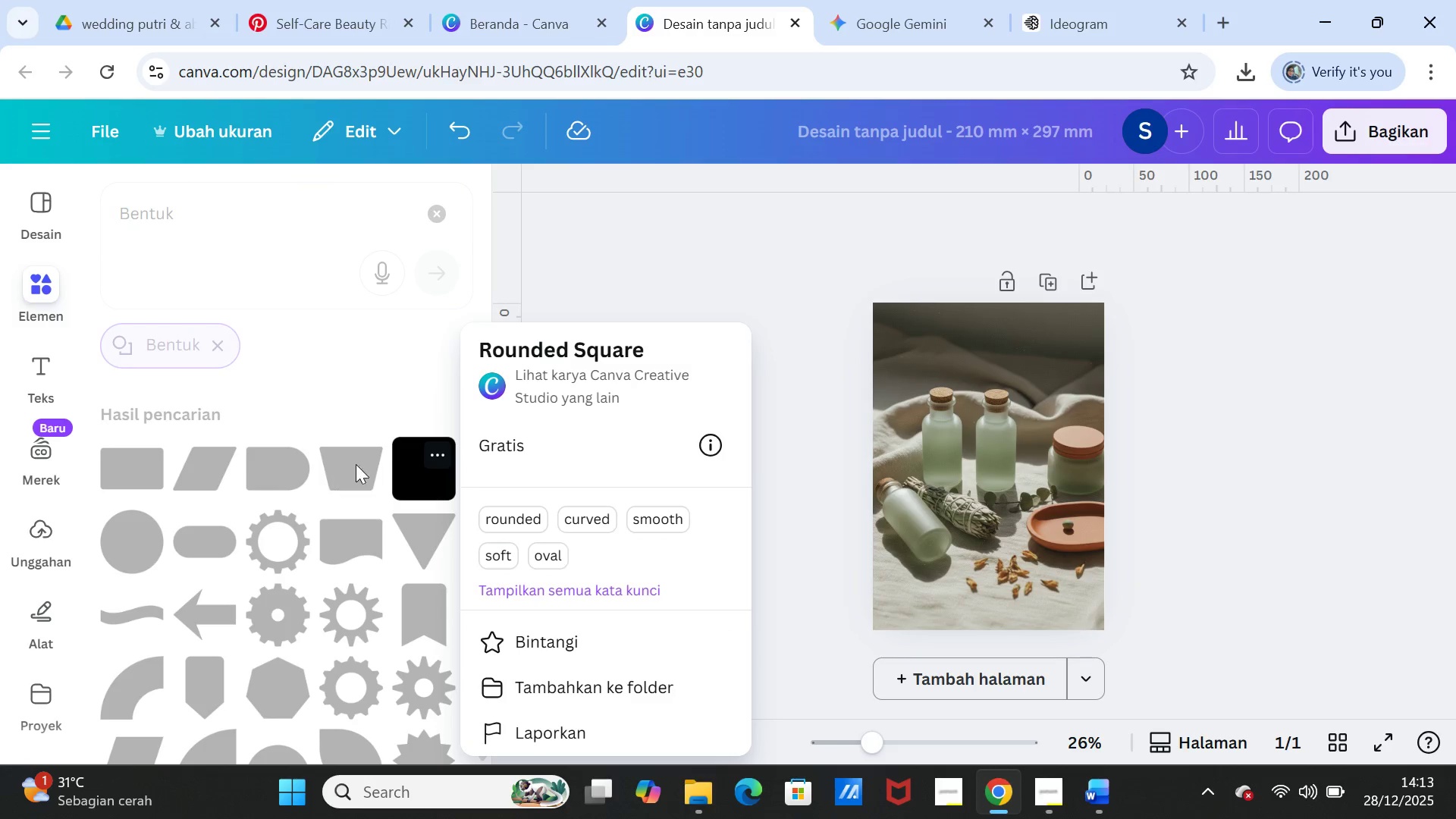 
left_click([416, 461])
 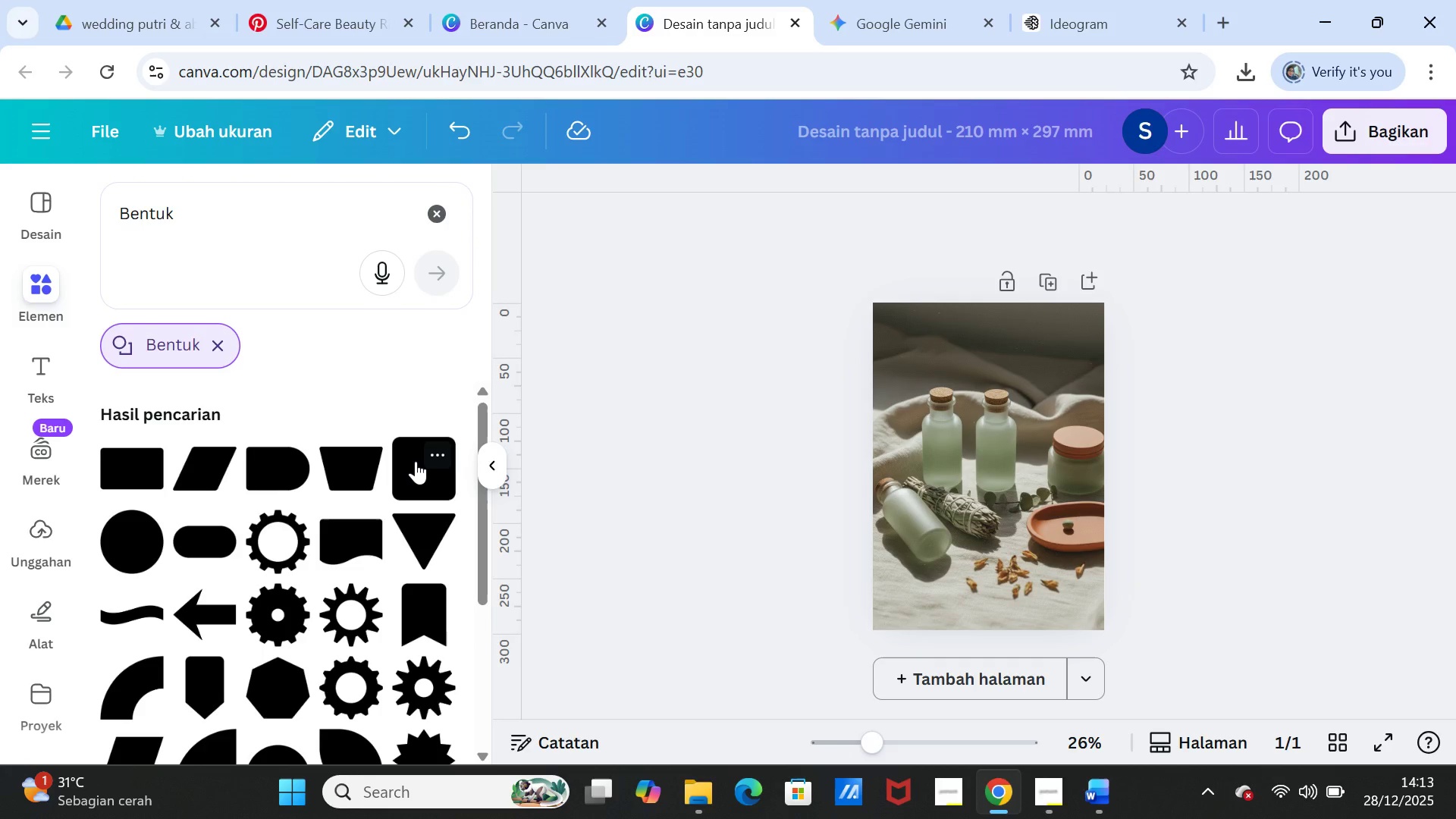 
left_click([416, 461])
 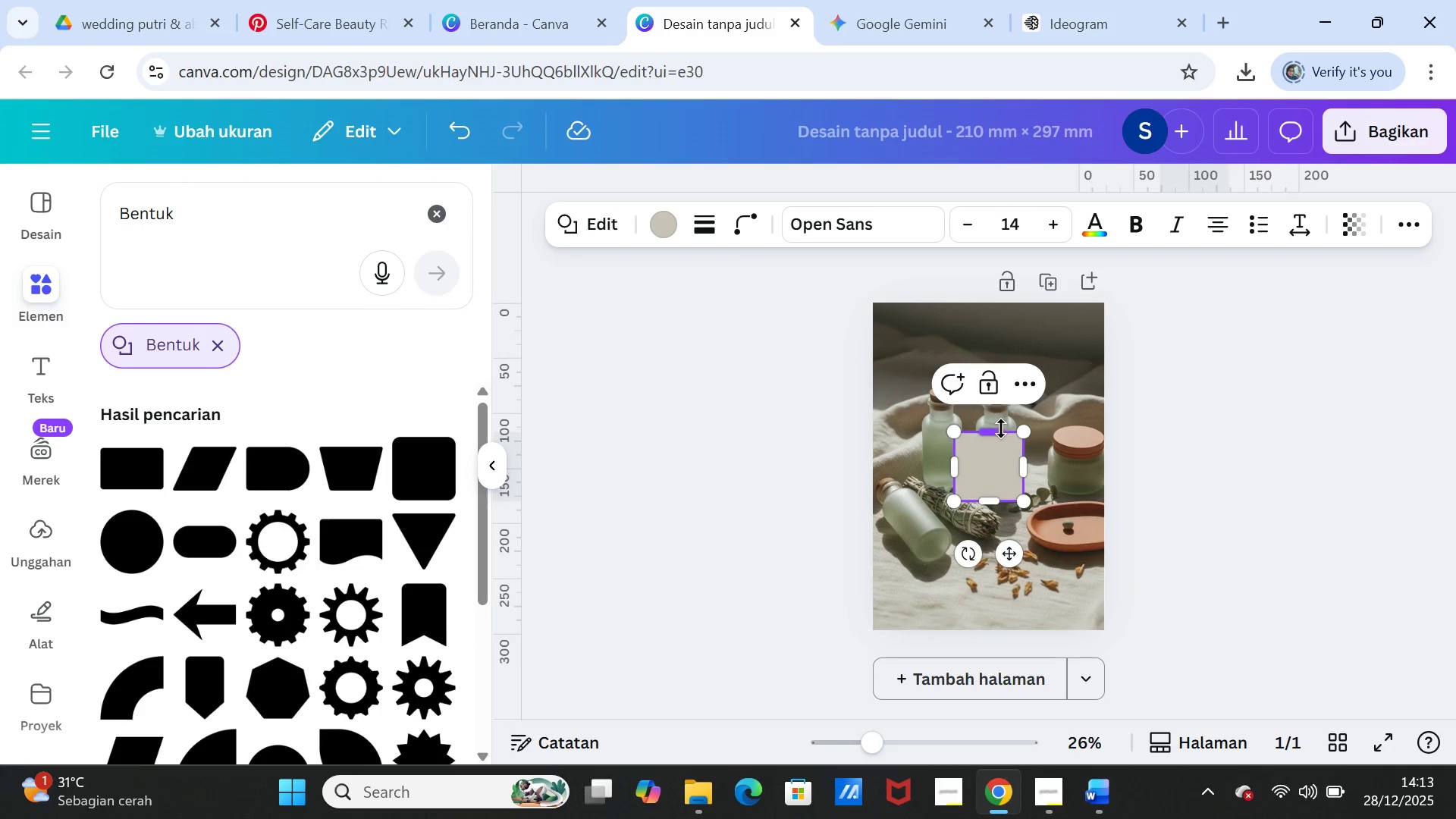 
left_click_drag(start_coordinate=[999, 428], to_coordinate=[988, 323])
 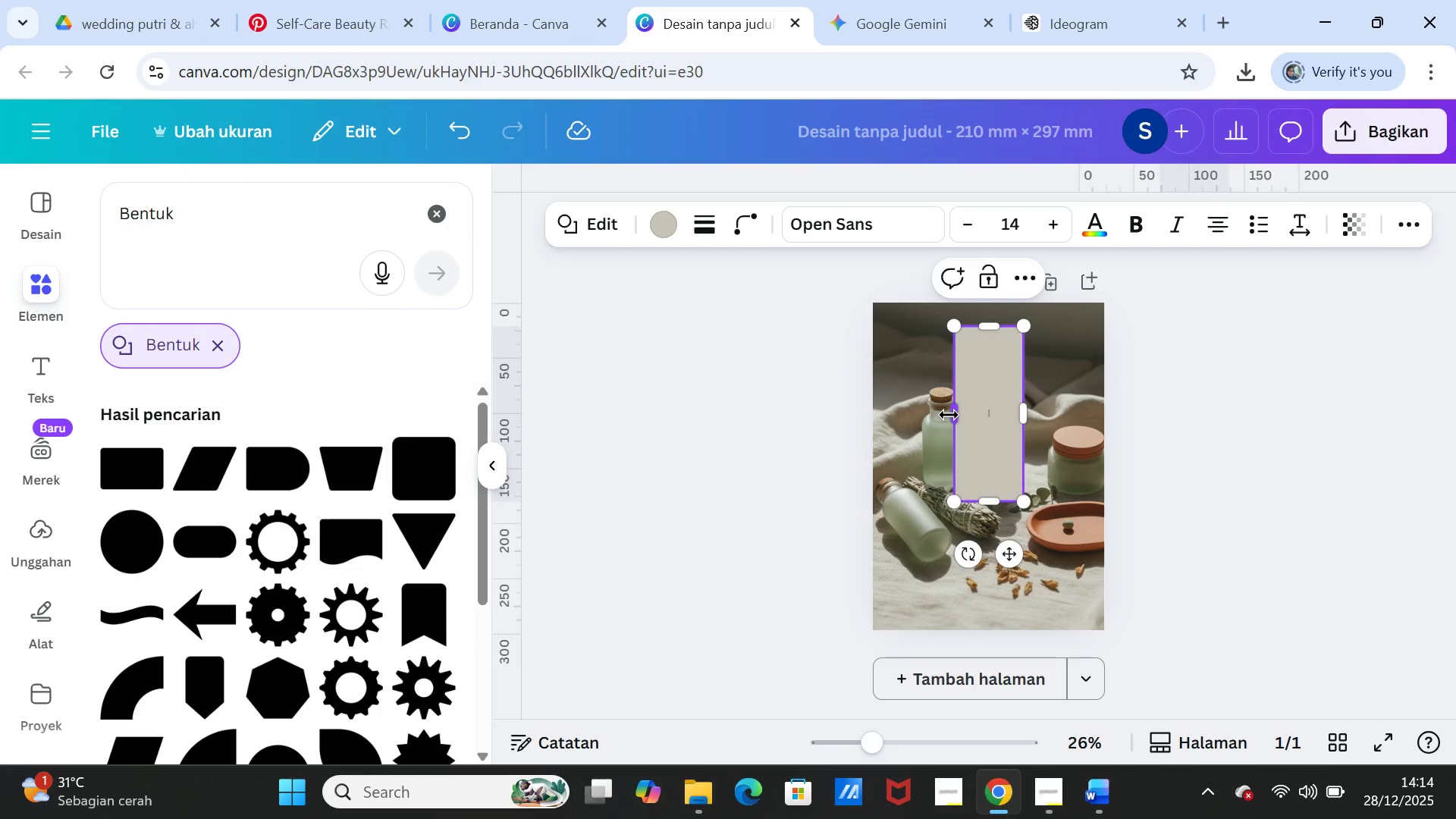 
left_click_drag(start_coordinate=[949, 415], to_coordinate=[893, 406])
 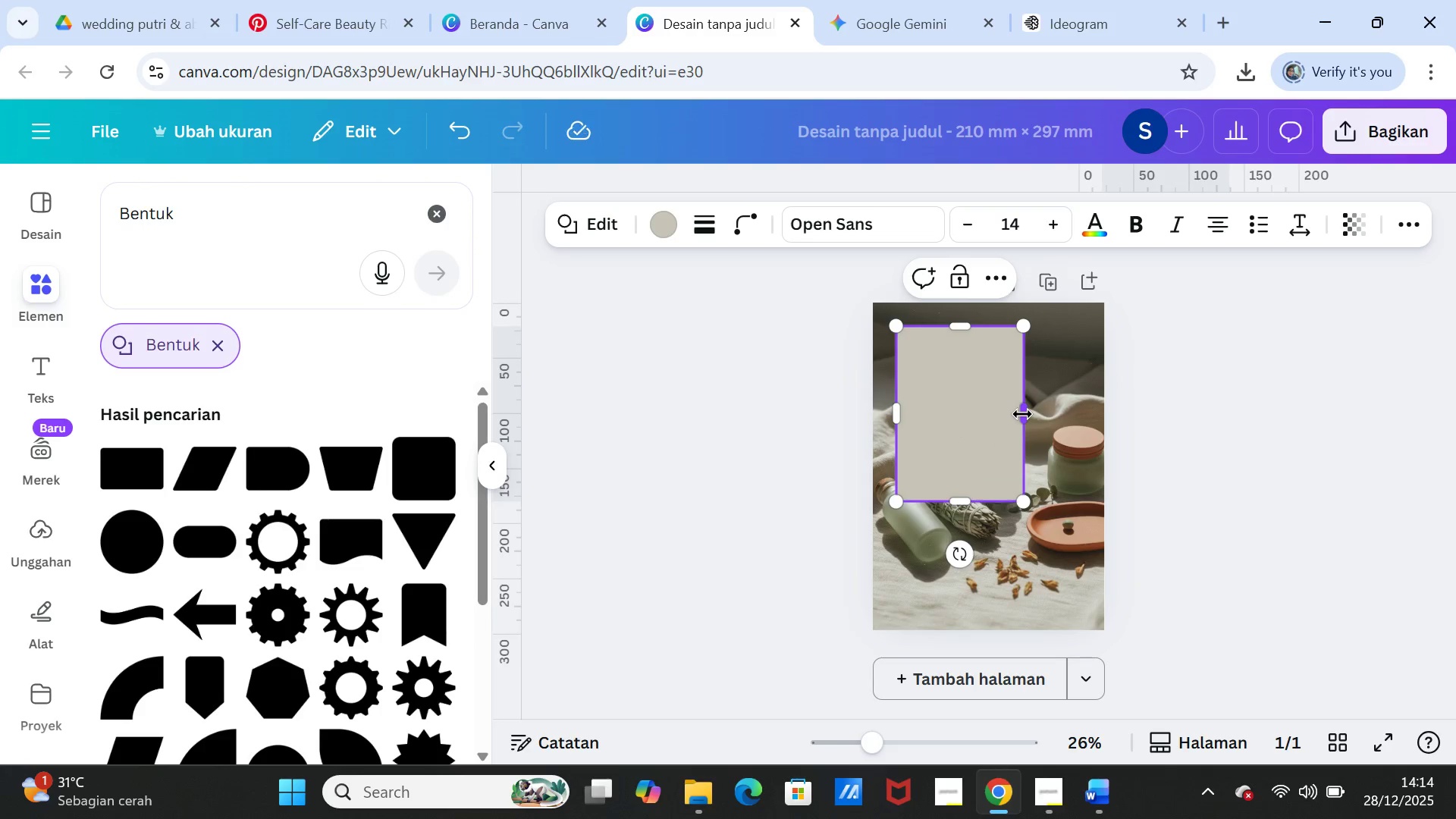 
left_click_drag(start_coordinate=[1022, 414], to_coordinate=[1081, 407])
 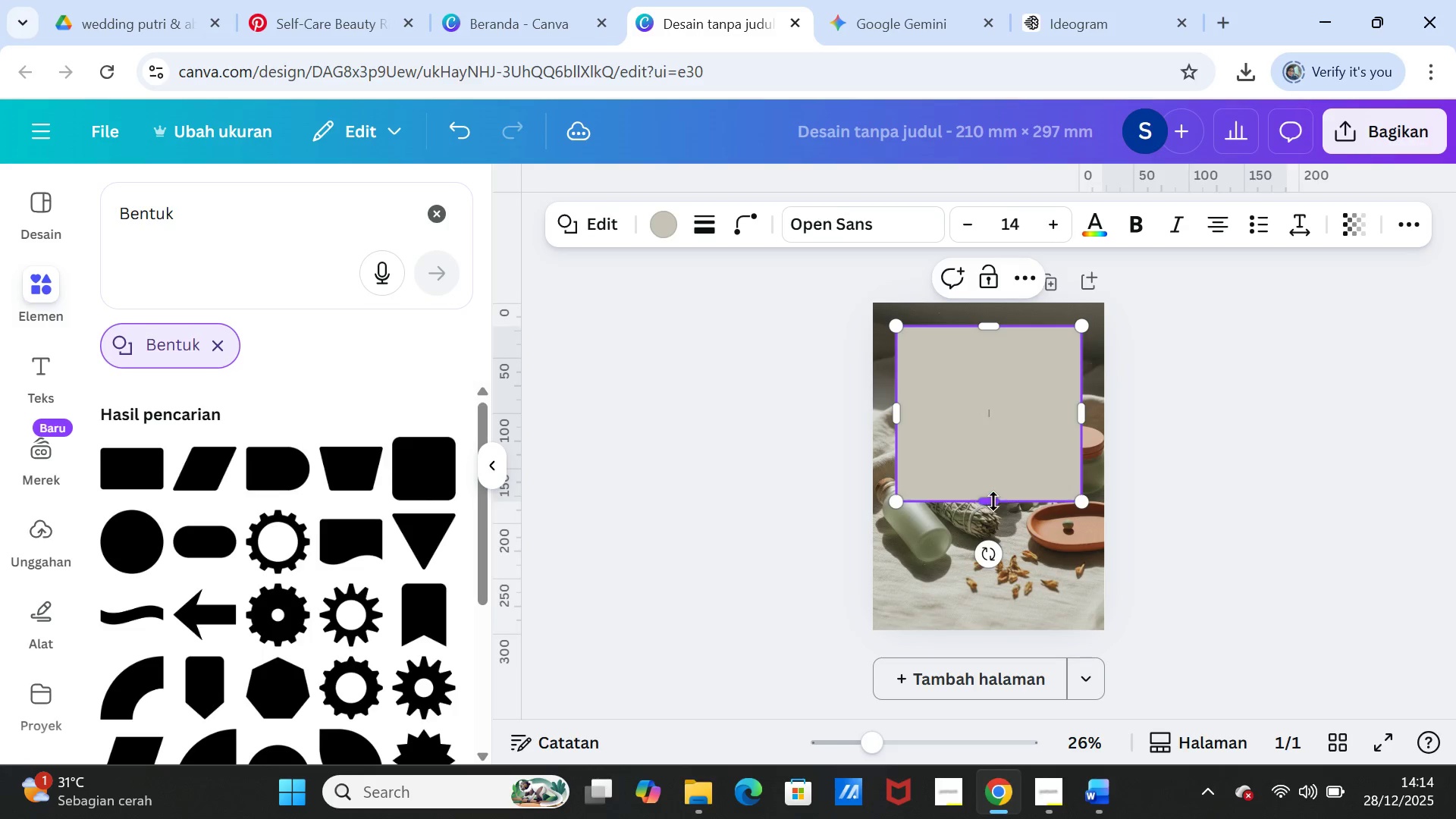 
left_click_drag(start_coordinate=[998, 500], to_coordinate=[995, 609])
 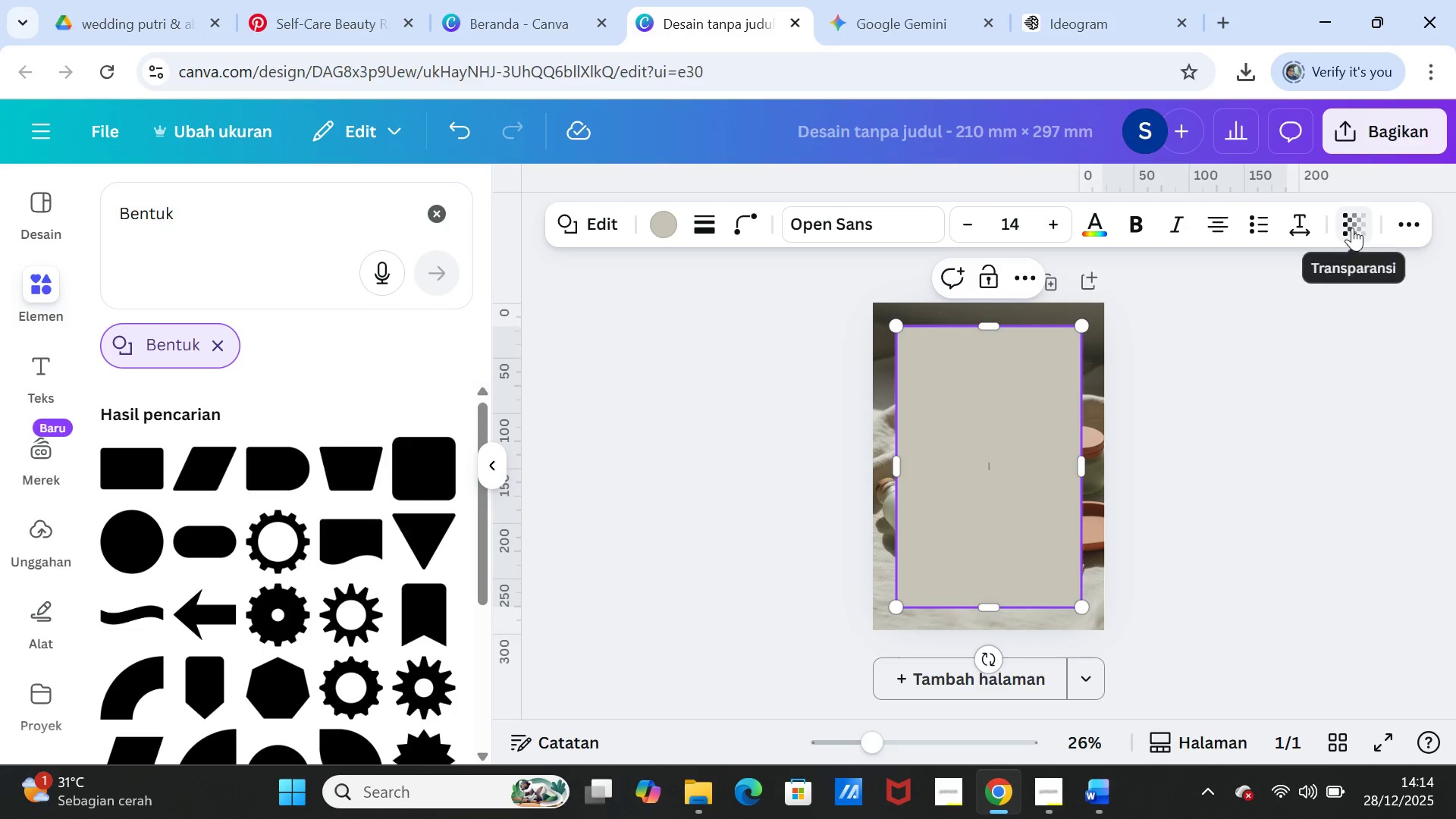 
left_click([1352, 228])
 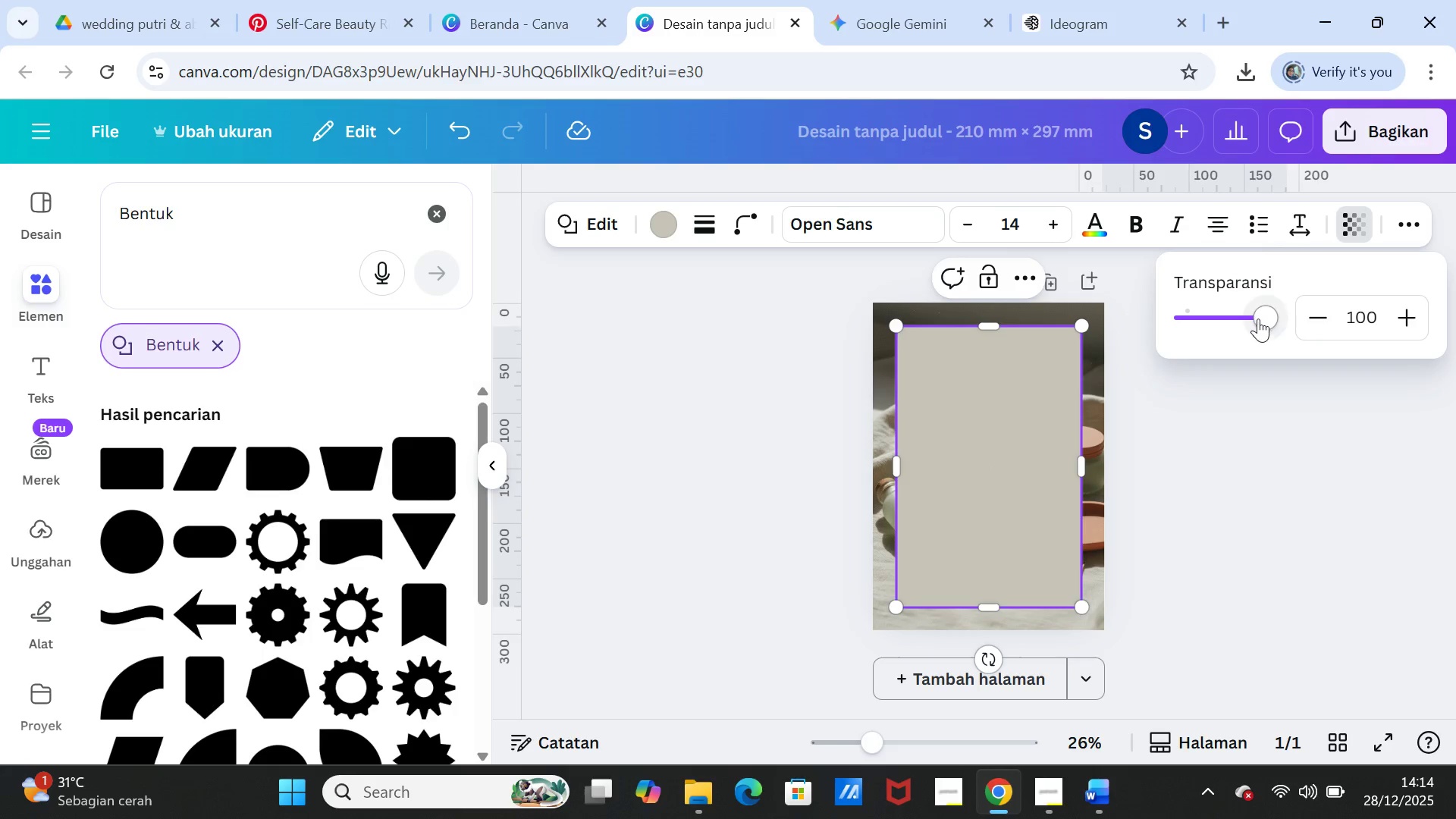 
left_click_drag(start_coordinate=[1258, 318], to_coordinate=[1218, 316])
 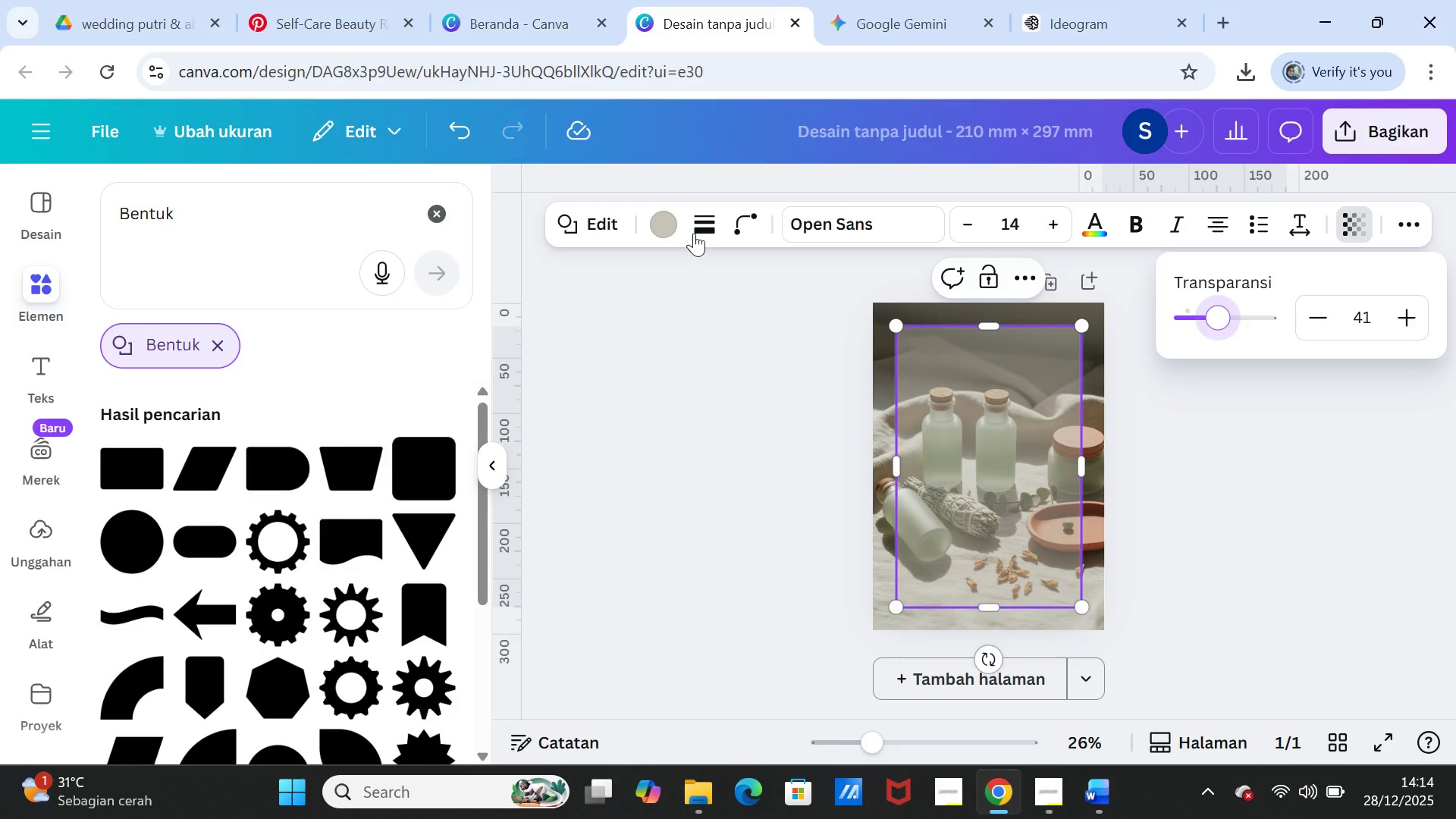 
left_click([712, 212])
 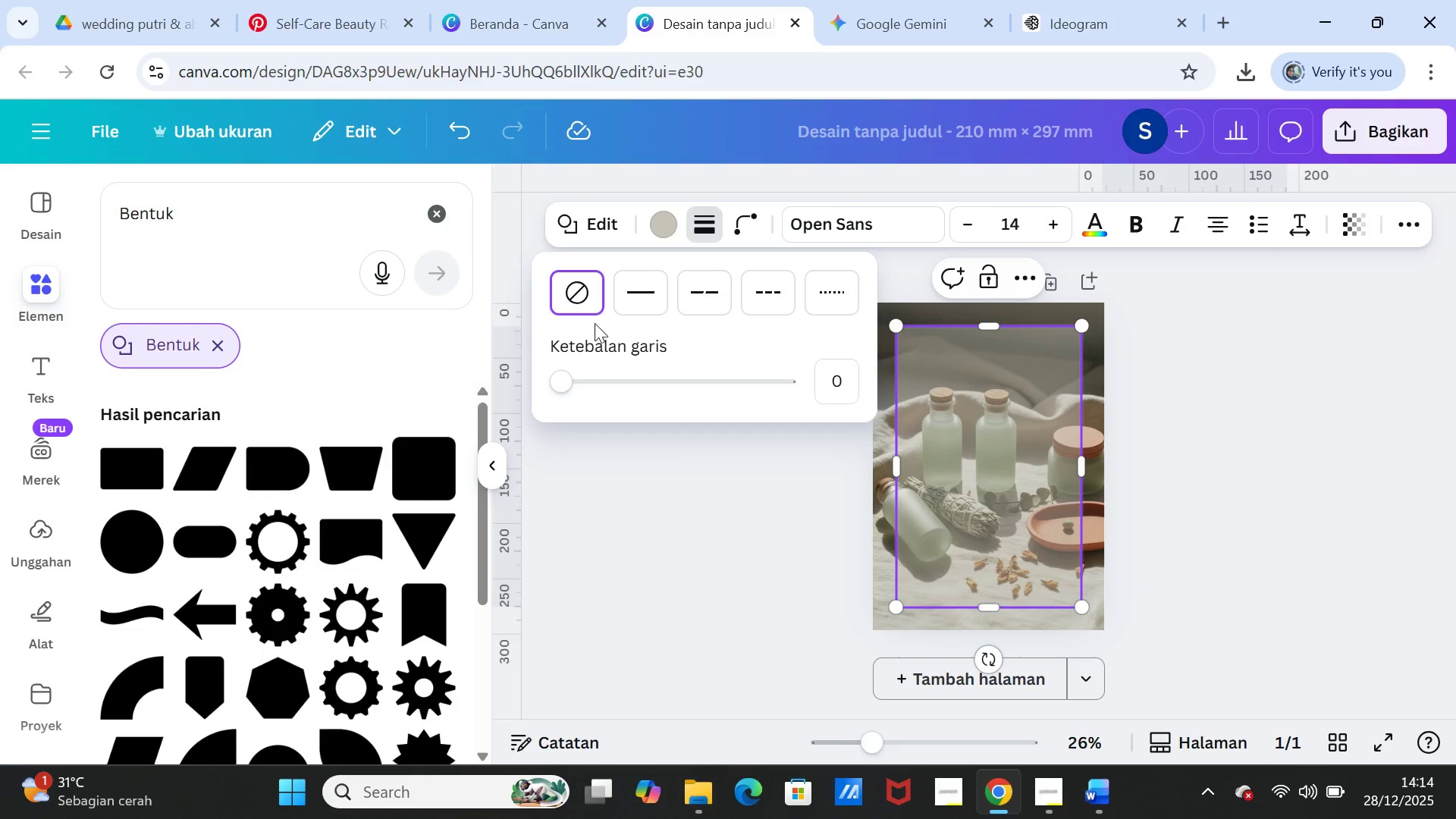 
left_click([627, 300])
 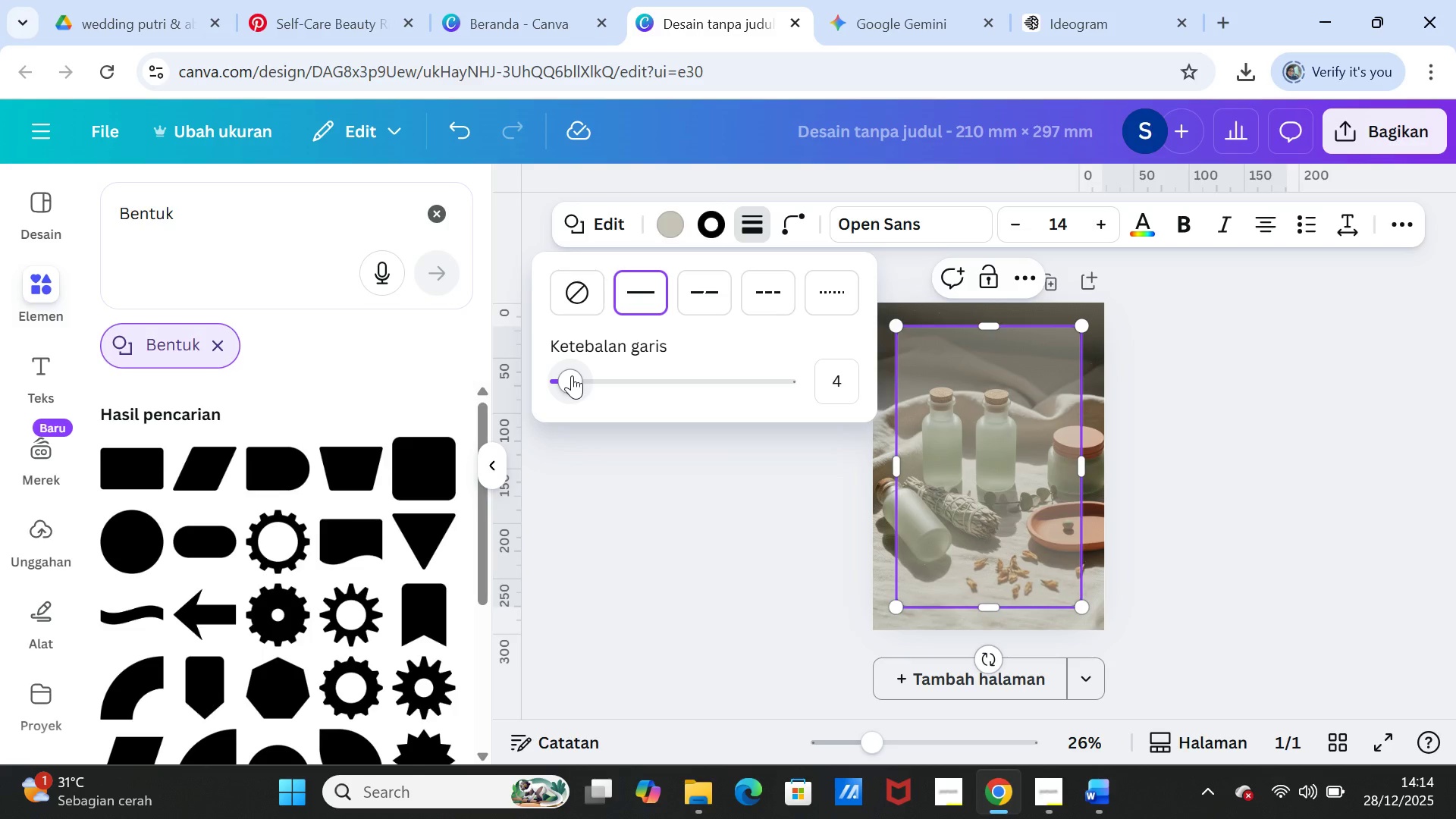 
left_click([1222, 377])
 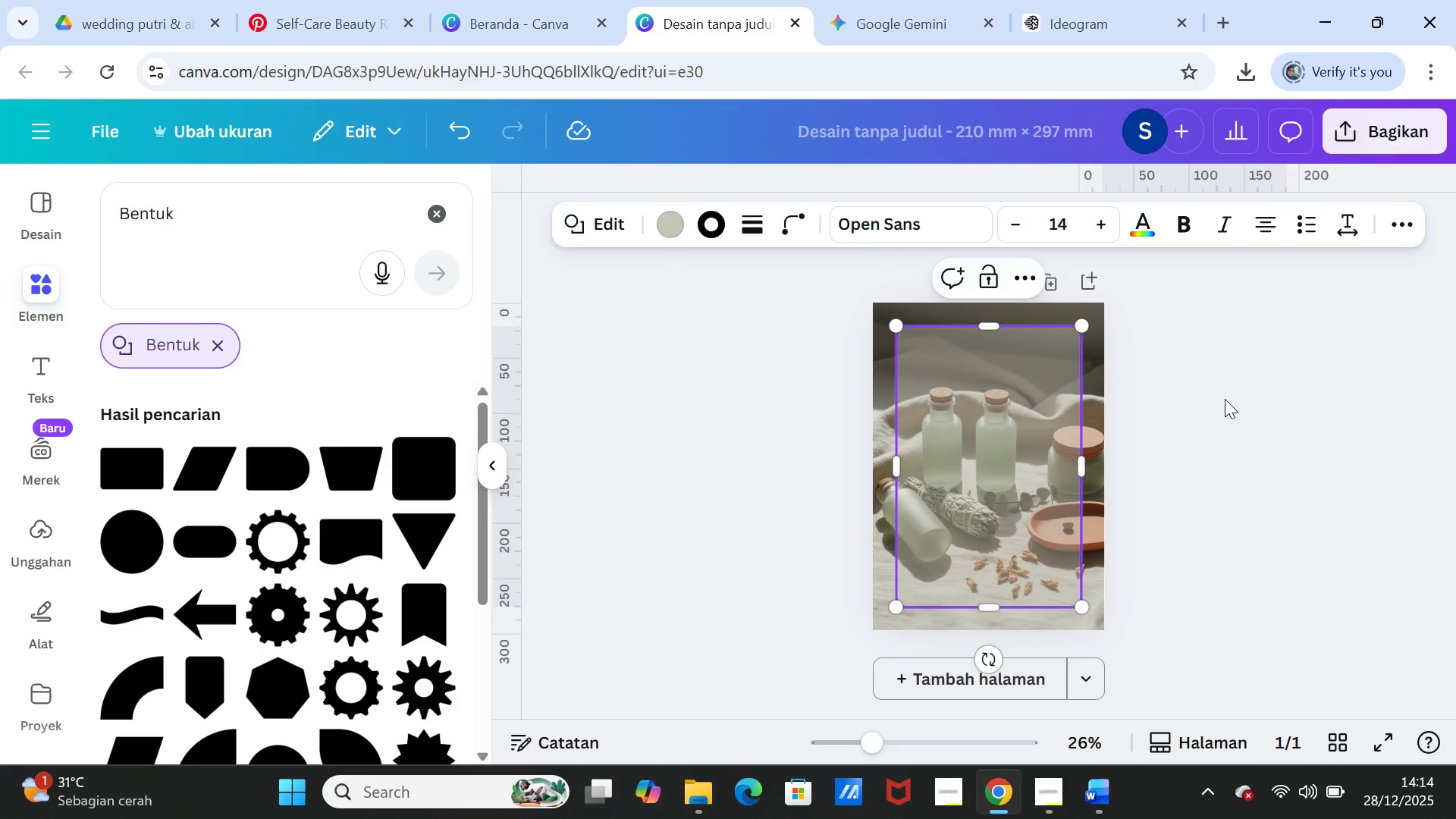 
left_click([1225, 399])
 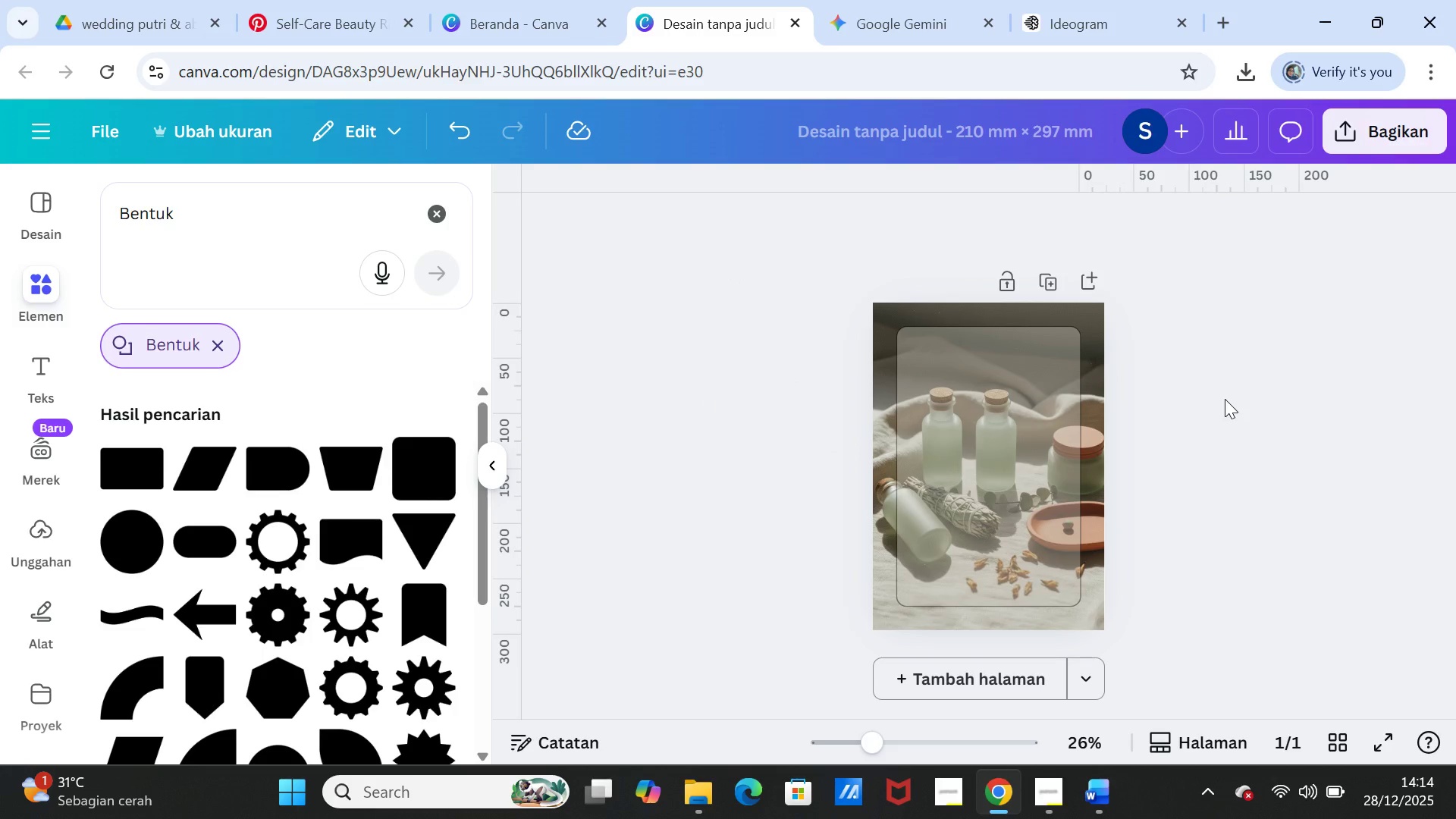 
left_click([1225, 399])
 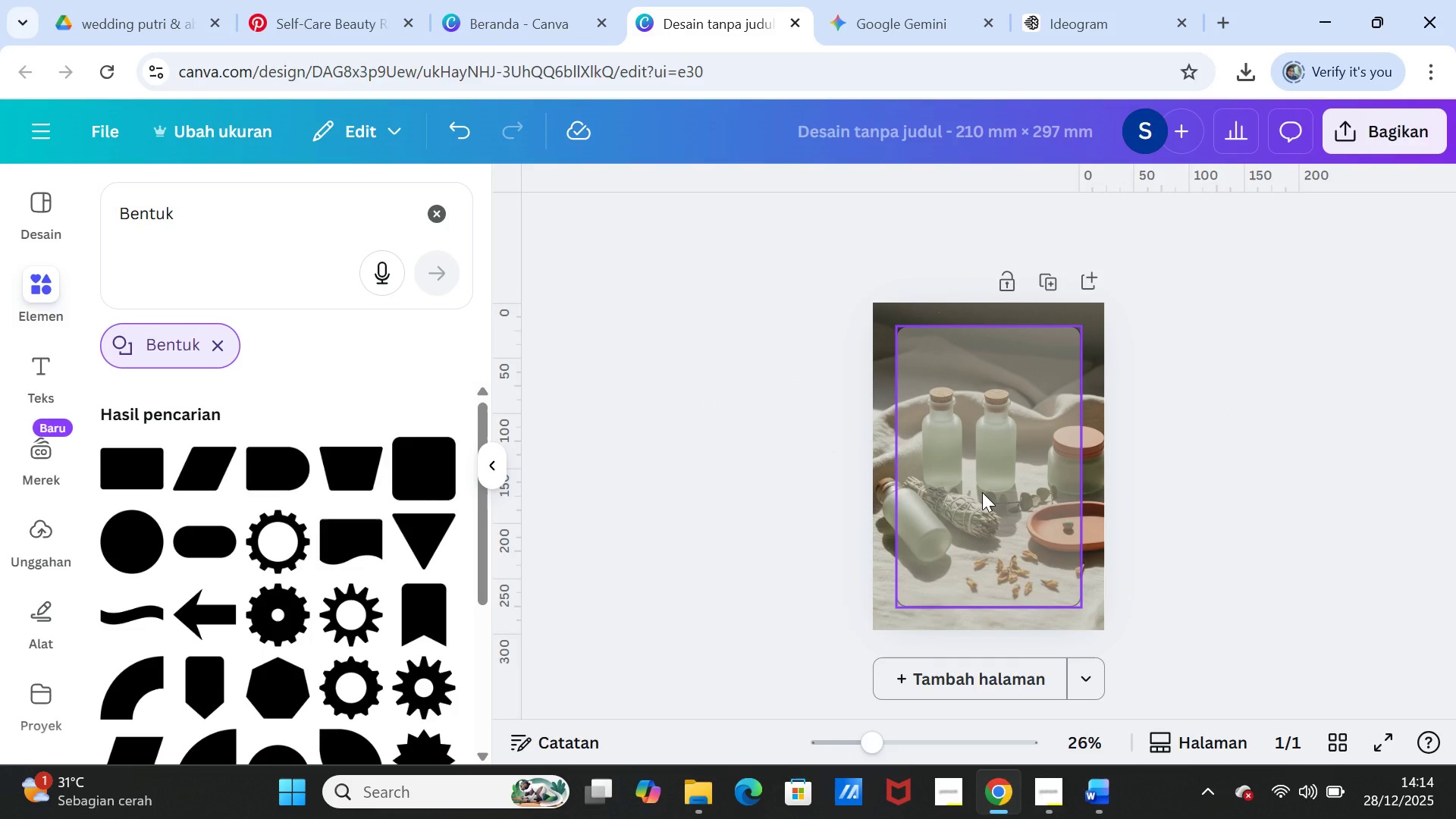 
left_click([982, 492])
 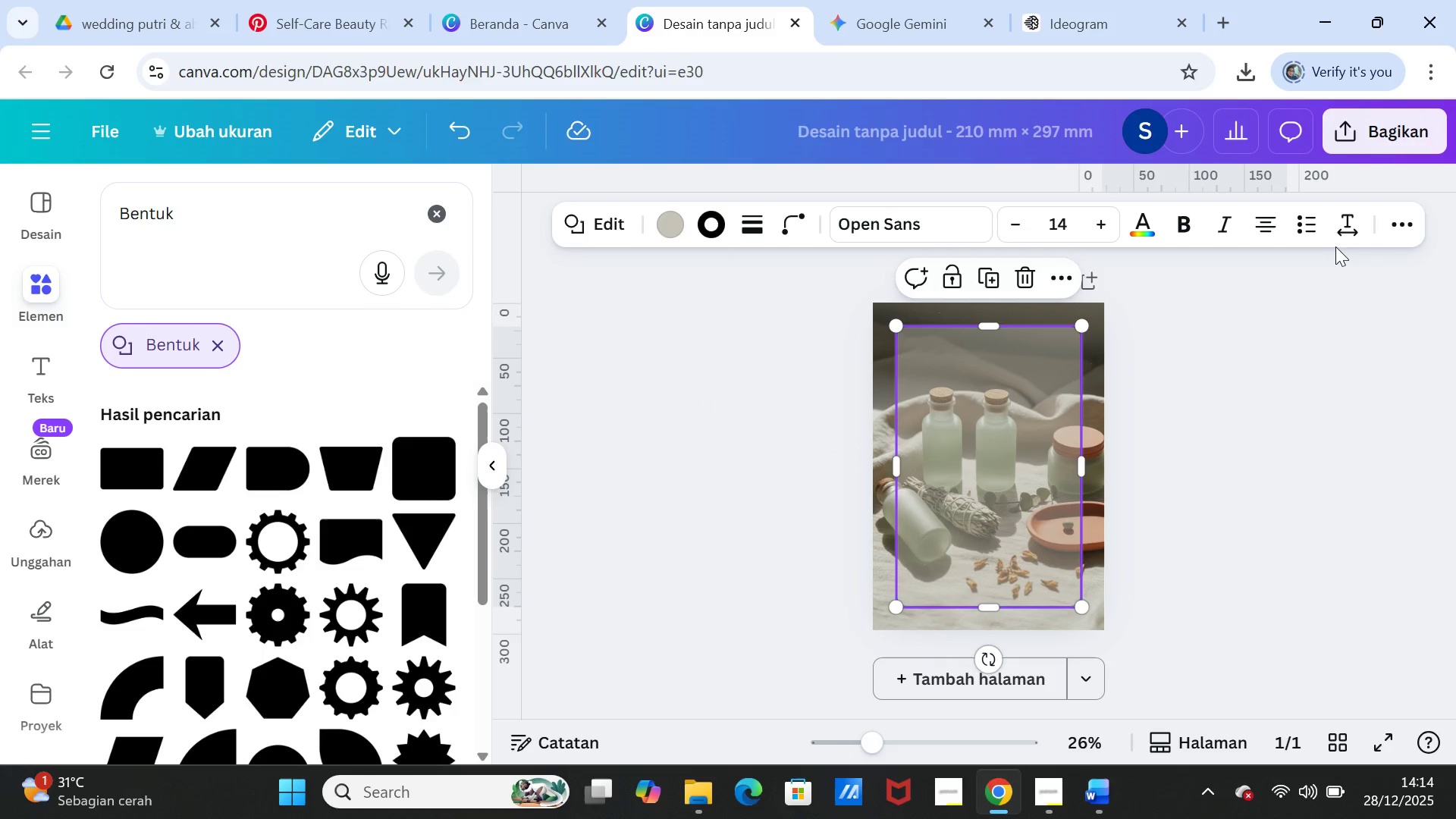 
mouse_move([1331, 259])
 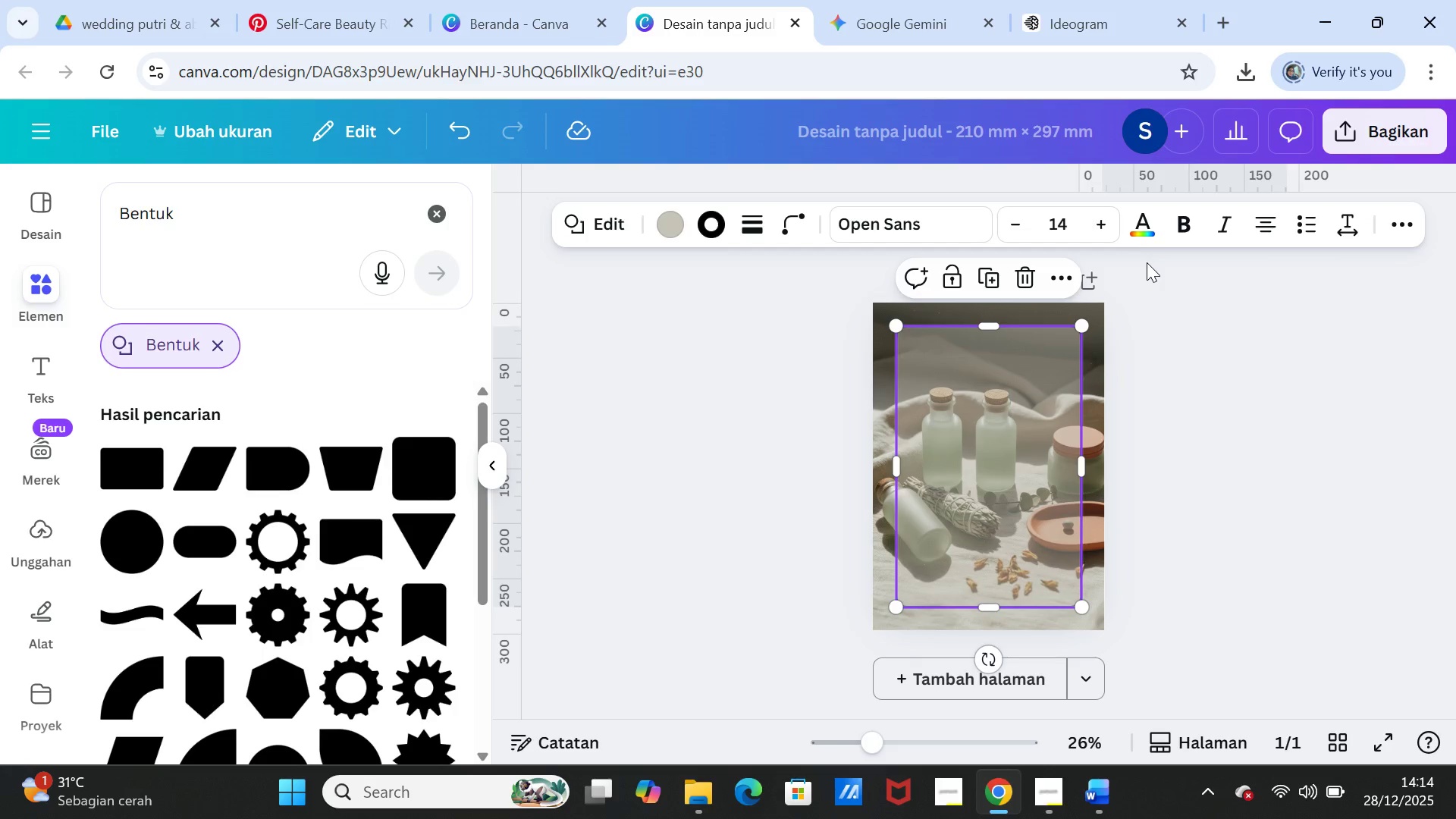 
wait(5.88)
 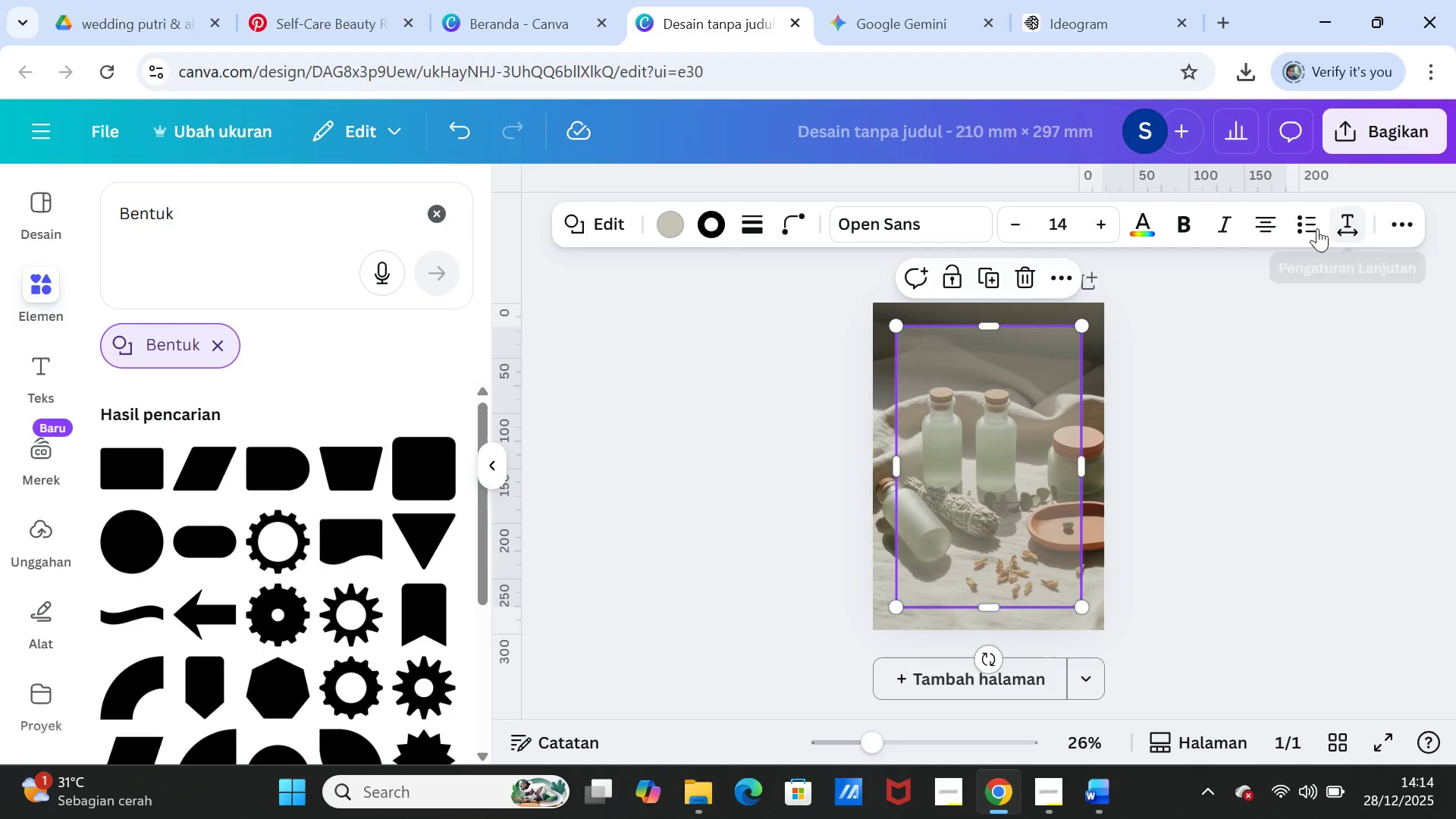 
left_click([1007, 378])
 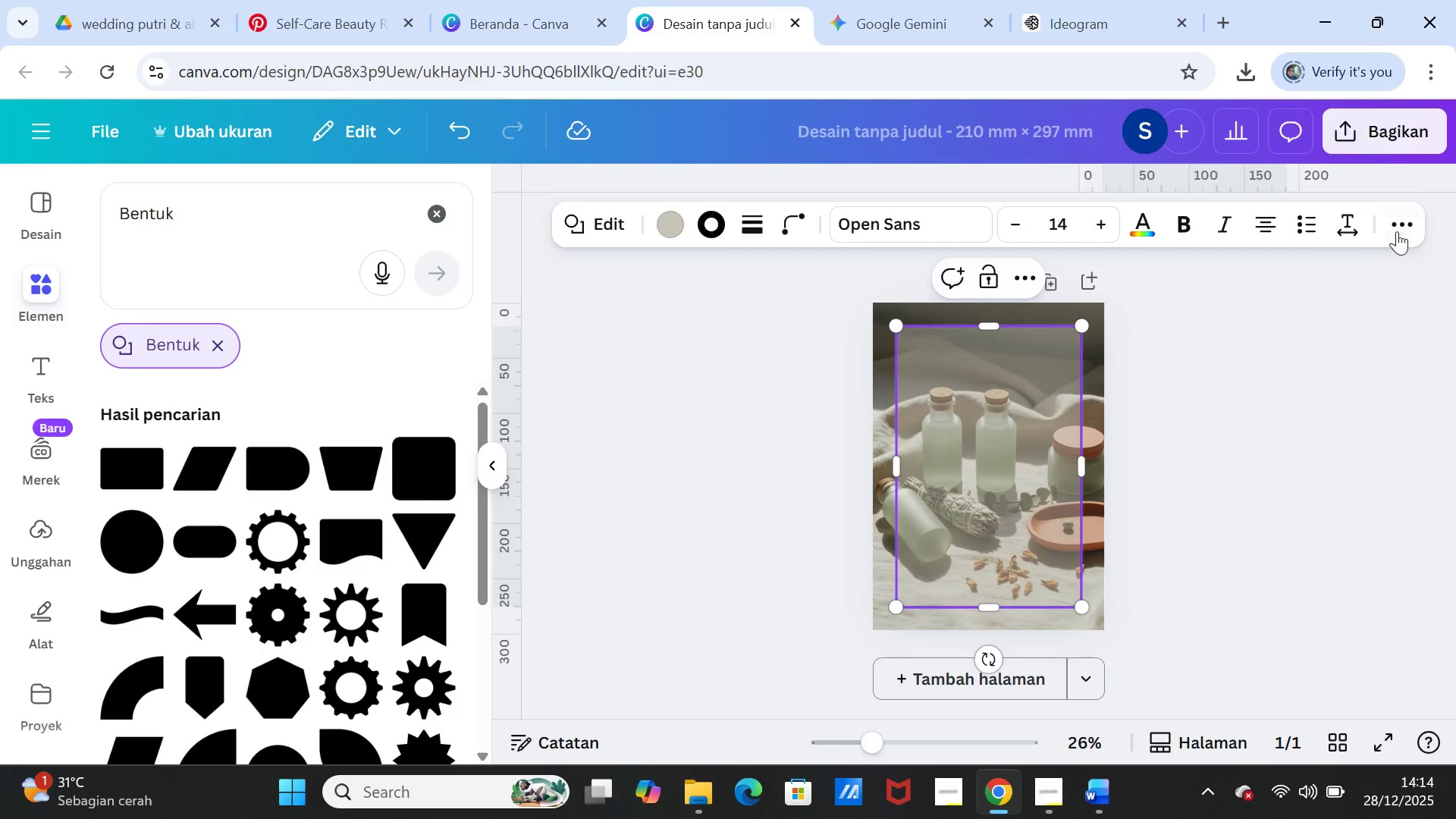 
left_click([1404, 224])
 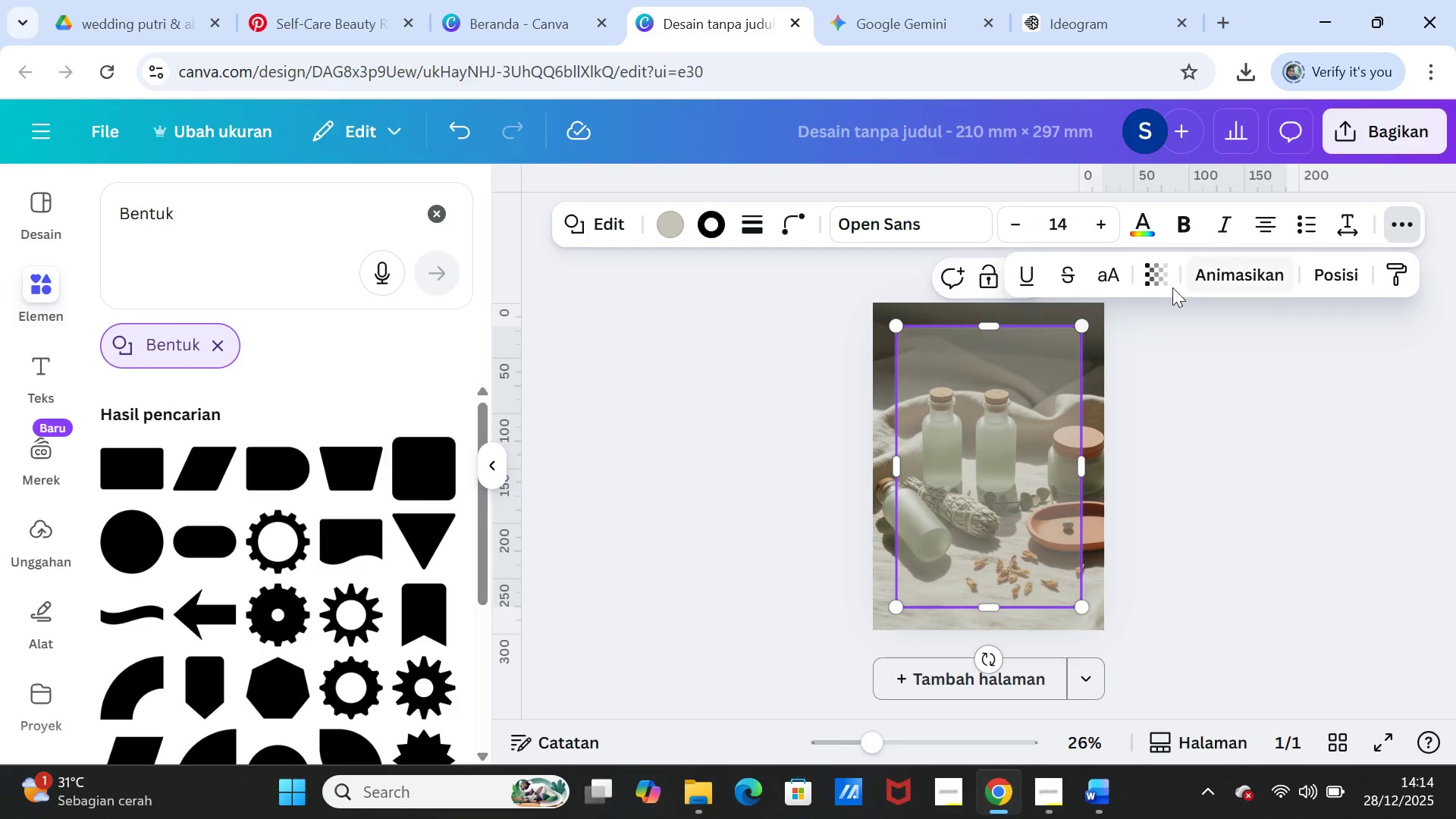 
left_click([1158, 275])
 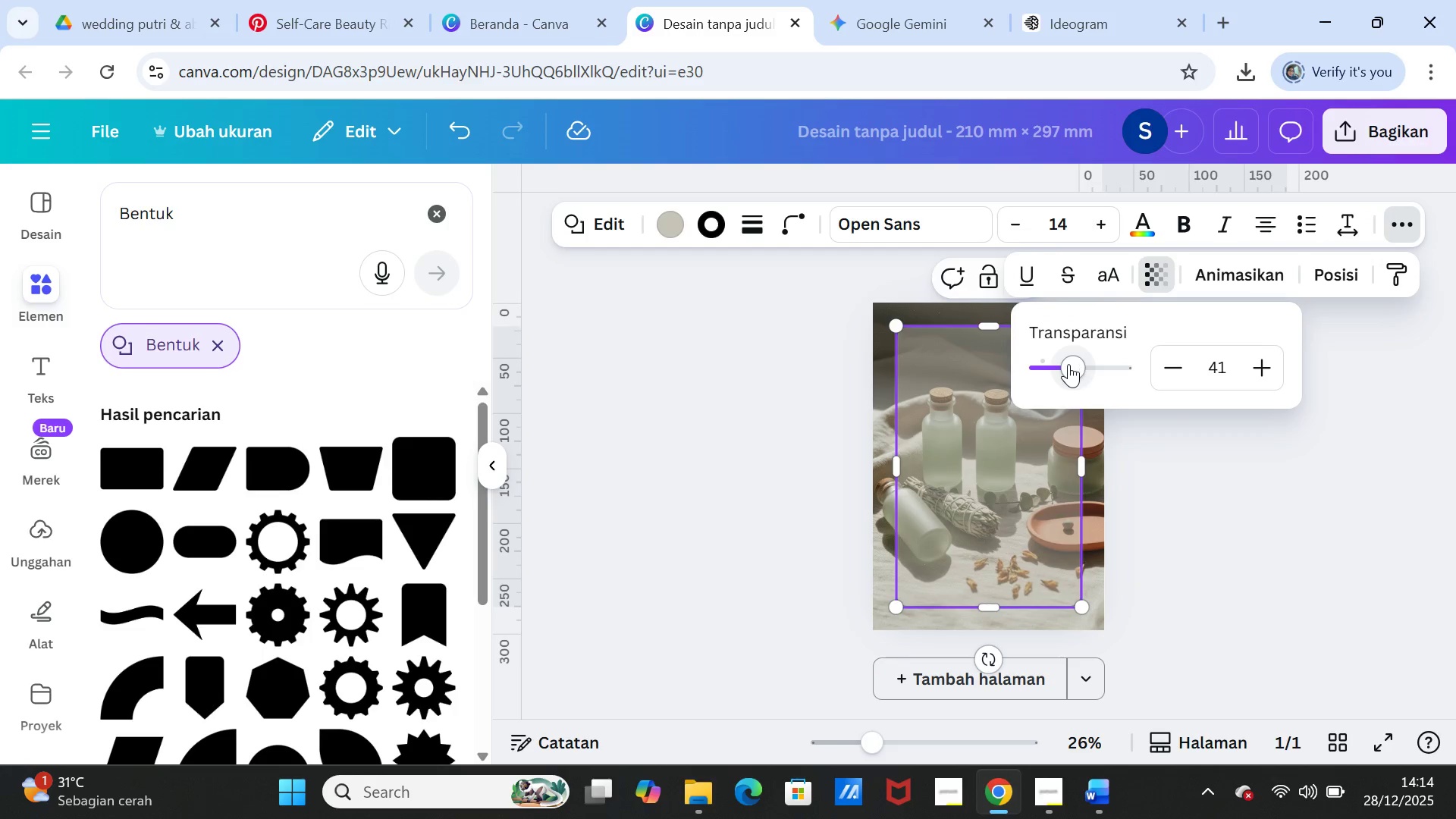 
left_click_drag(start_coordinate=[1068, 364], to_coordinate=[1057, 362])
 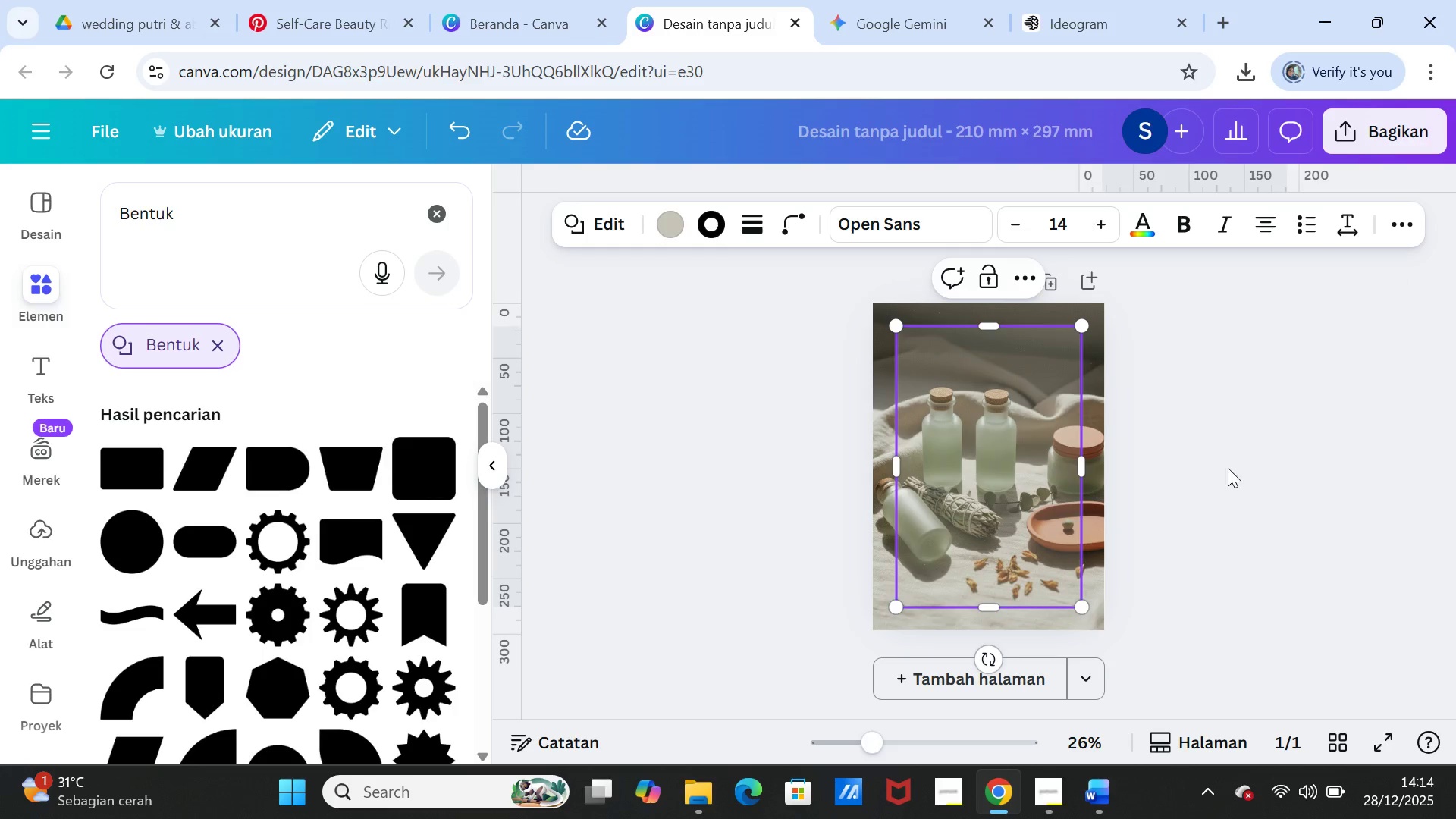 
double_click([1228, 468])
 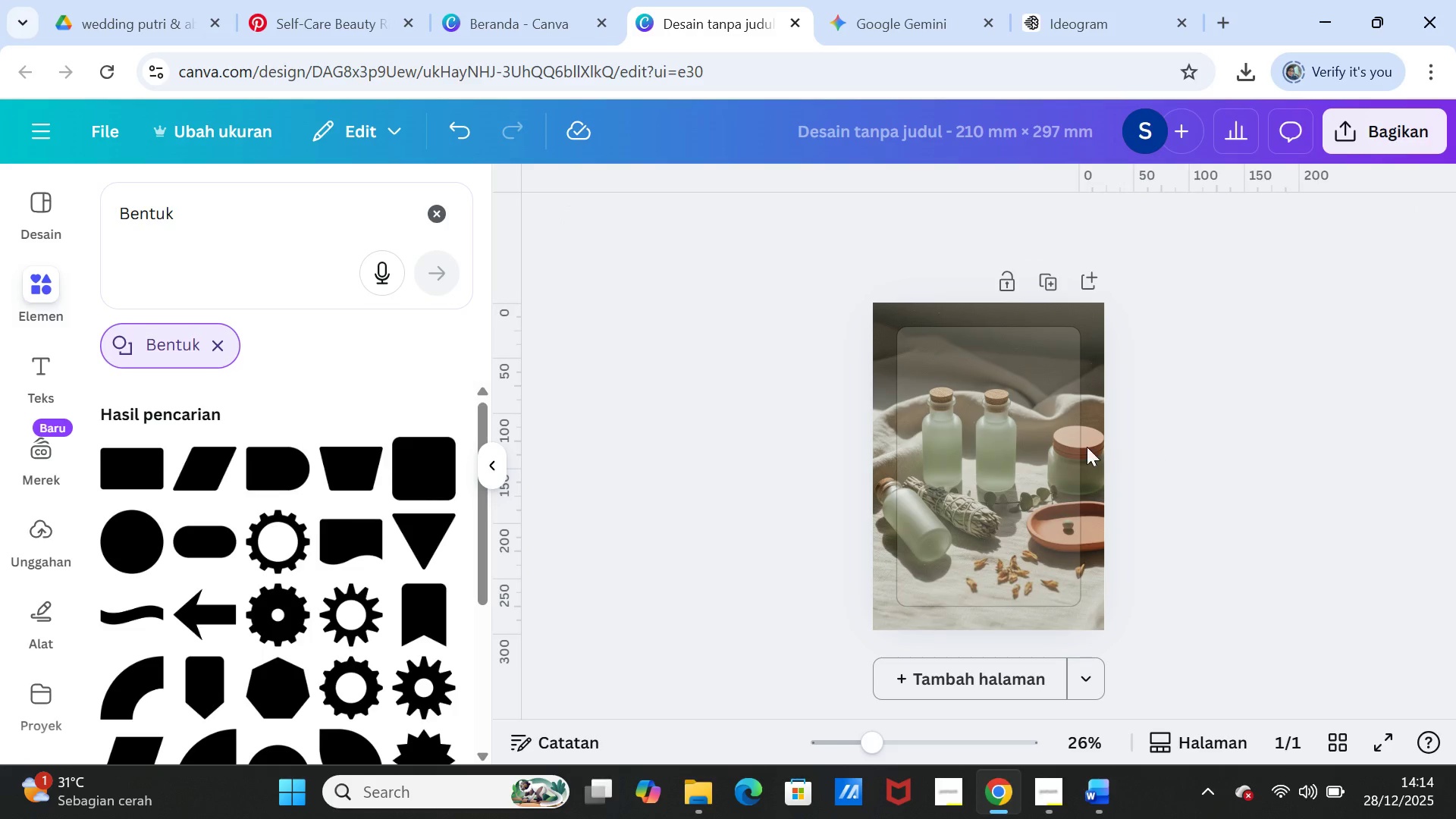 
left_click([1050, 445])
 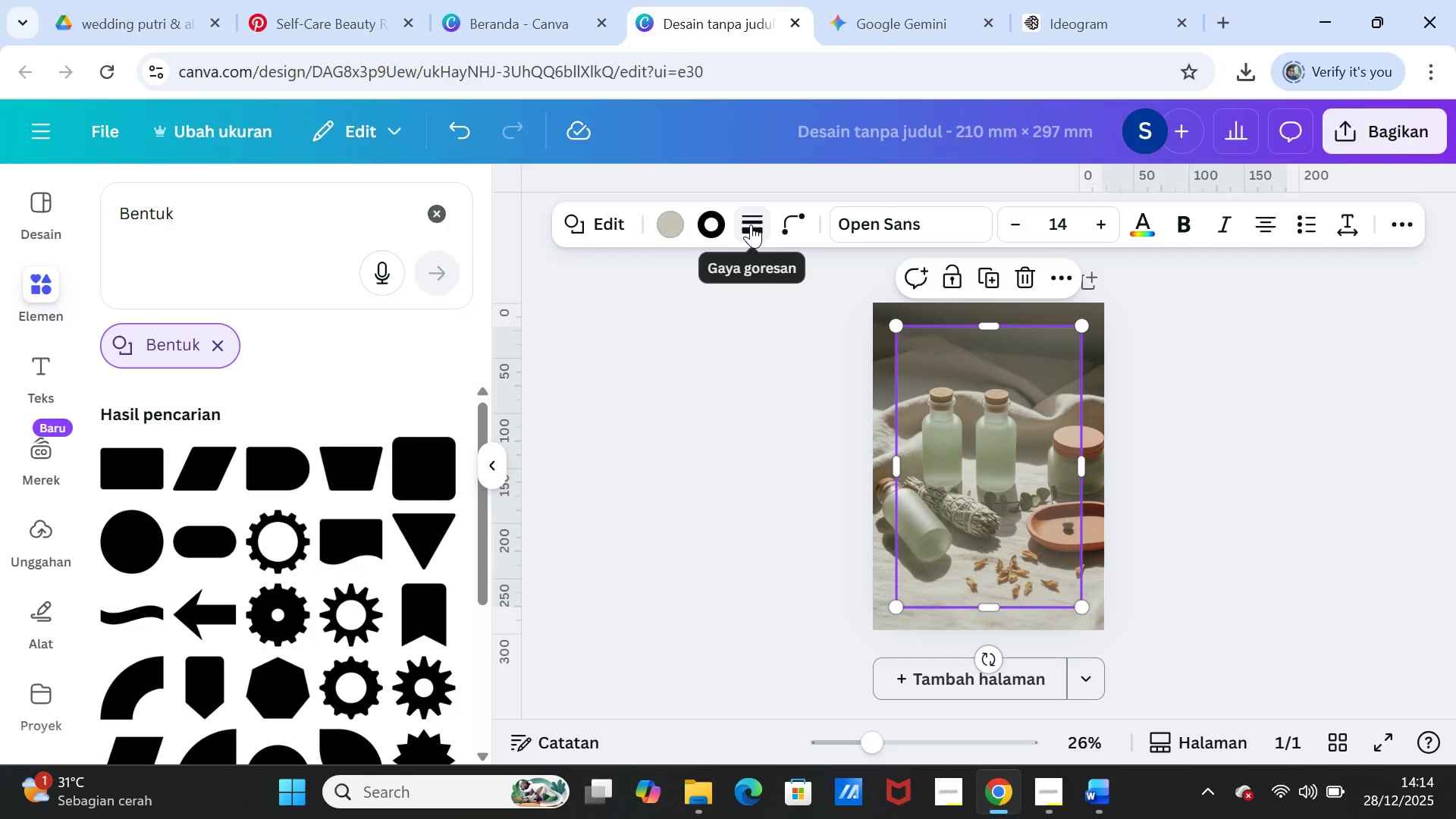 
wait(6.62)
 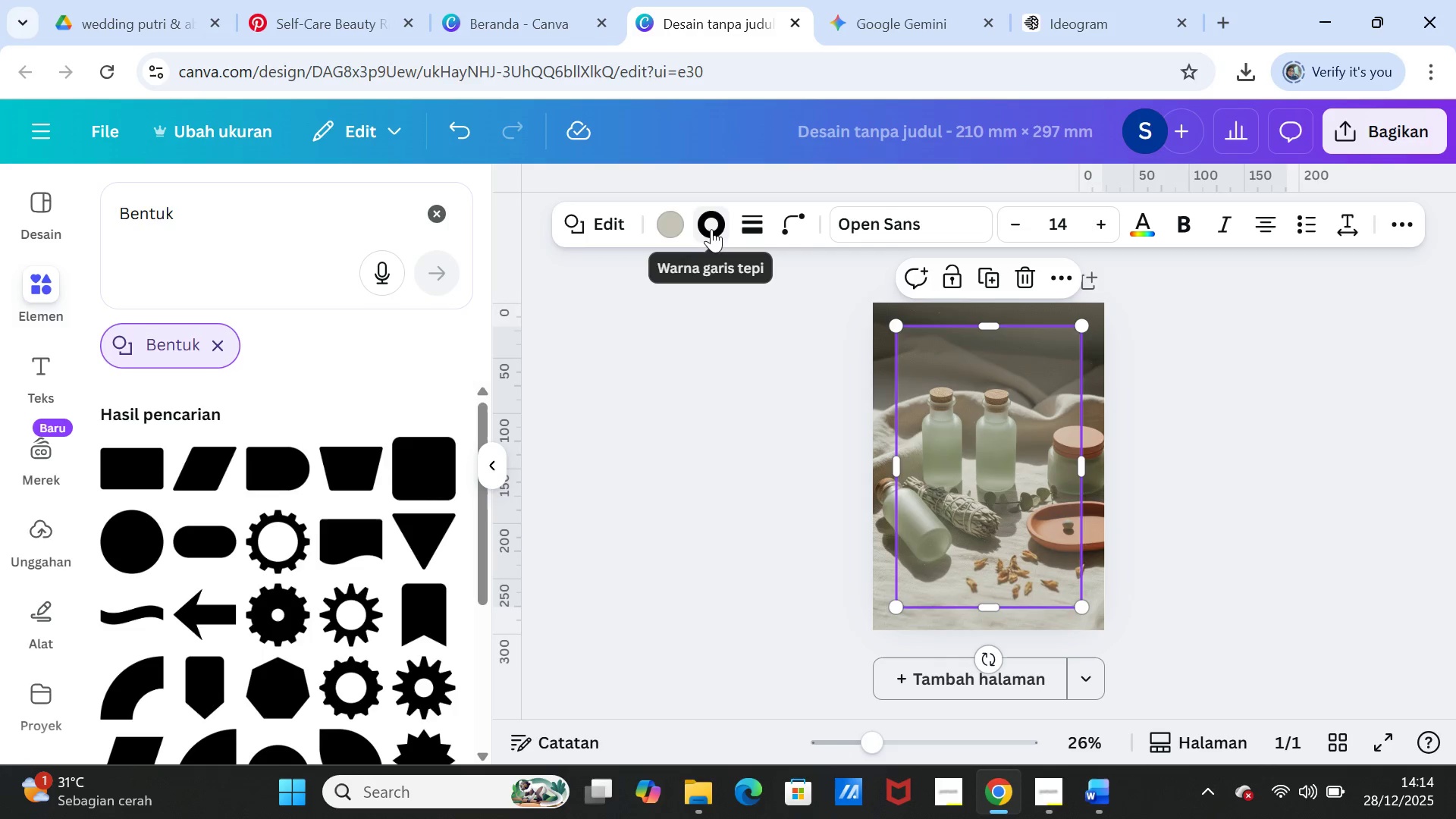 
left_click([1296, 318])
 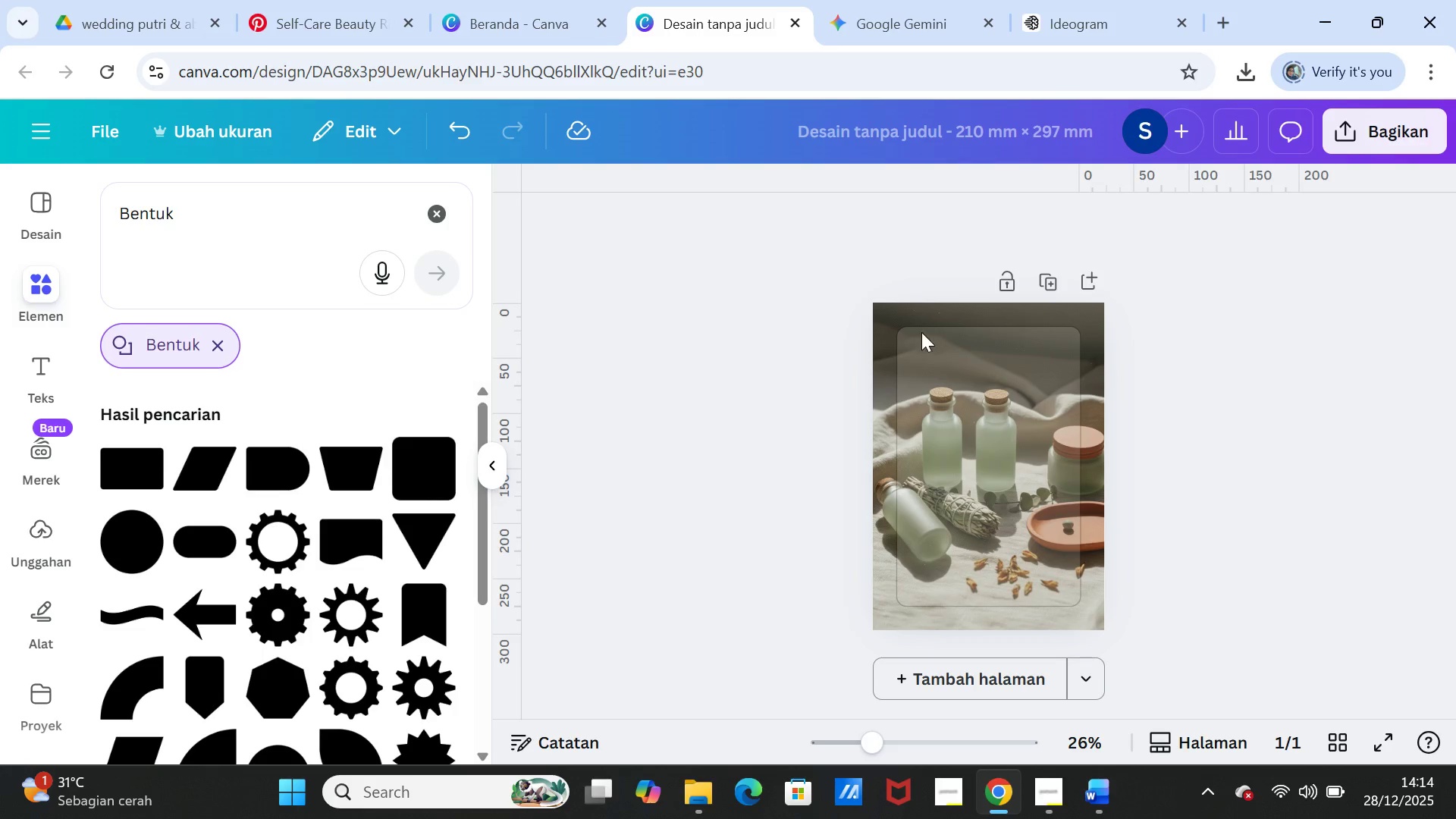 
left_click([1270, 326])
 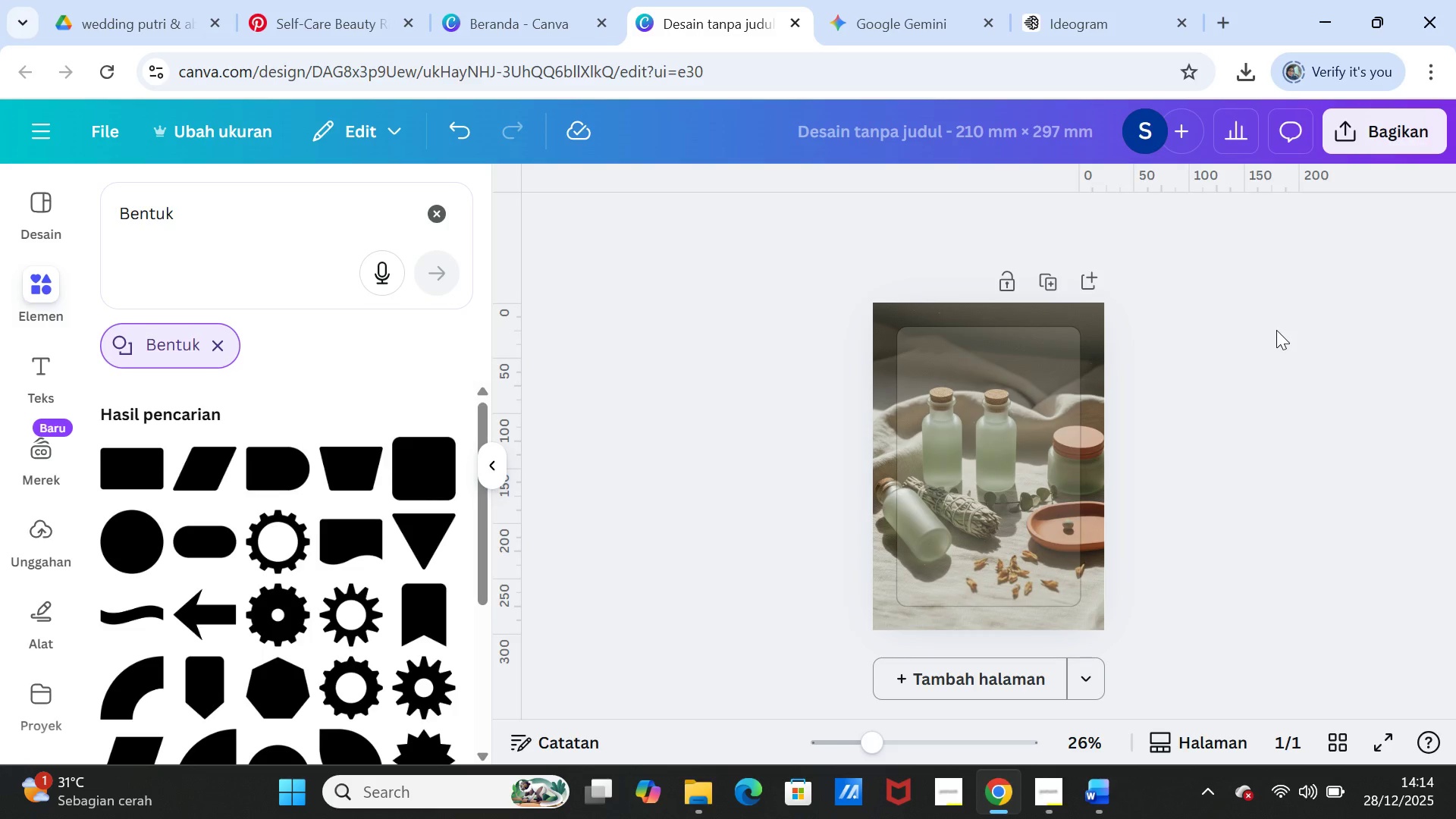 
wait(5.8)
 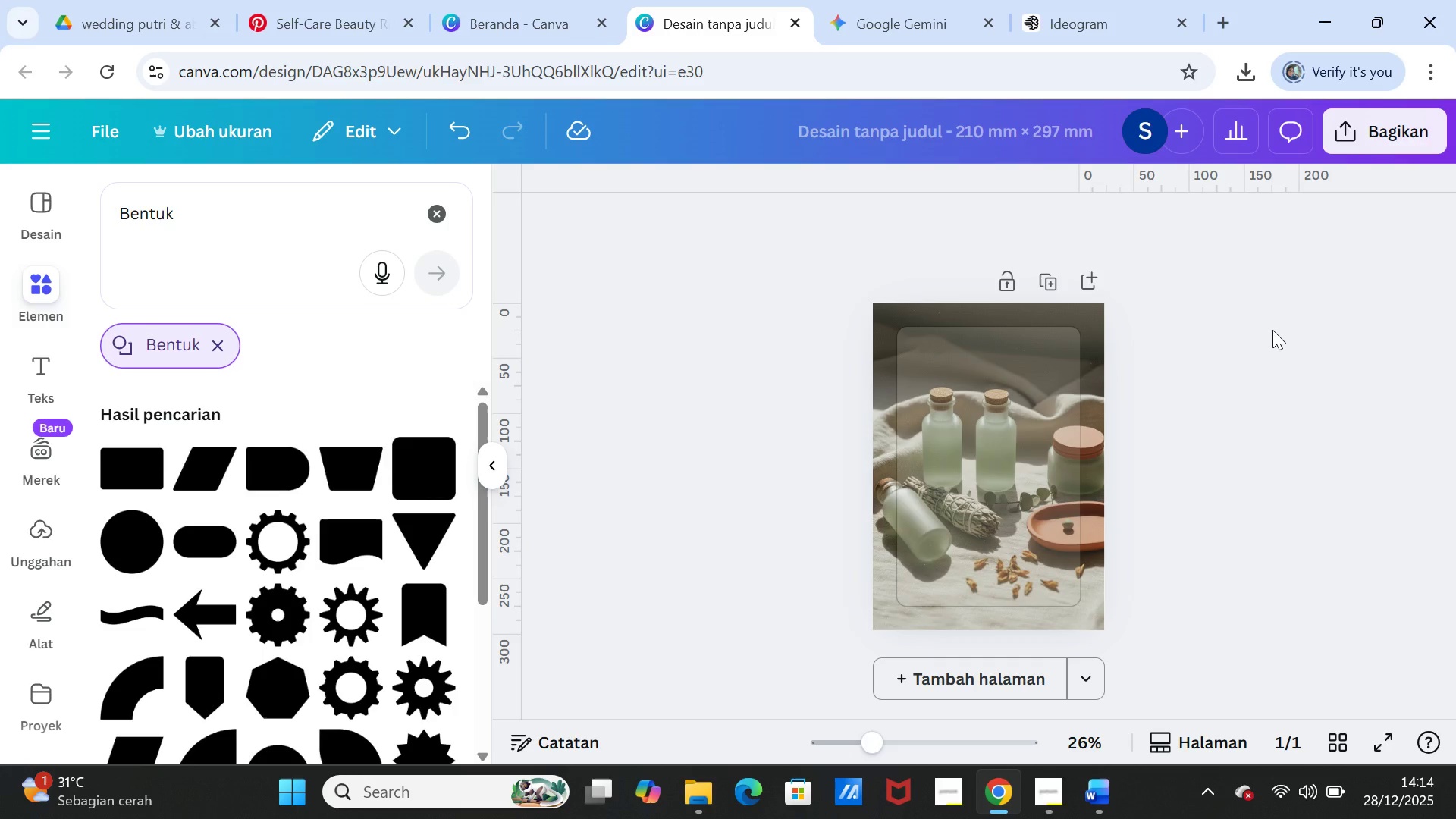 
left_click([1109, 786])
 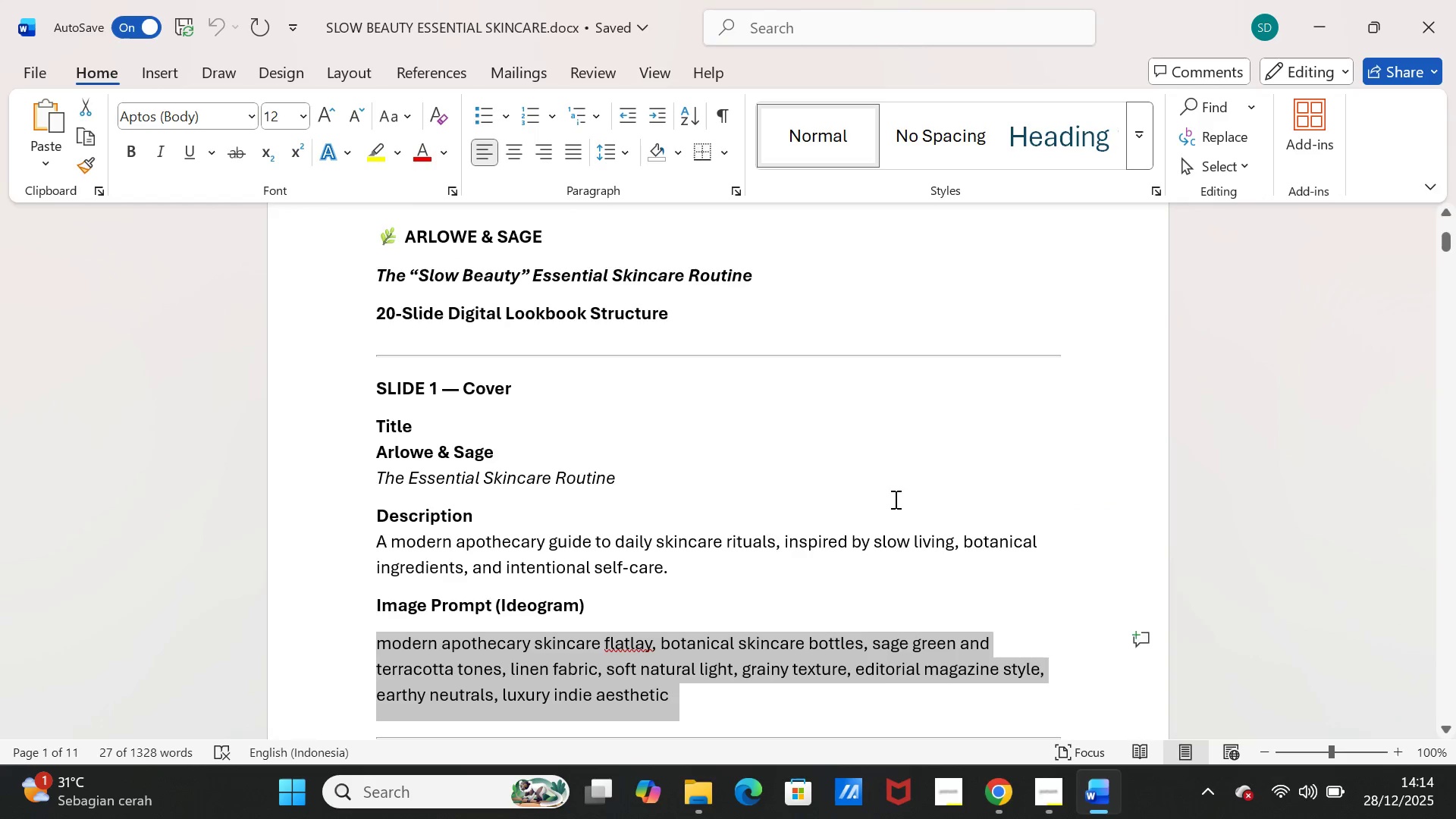 
scroll: coordinate [894, 499], scroll_direction: up, amount: 3.0
 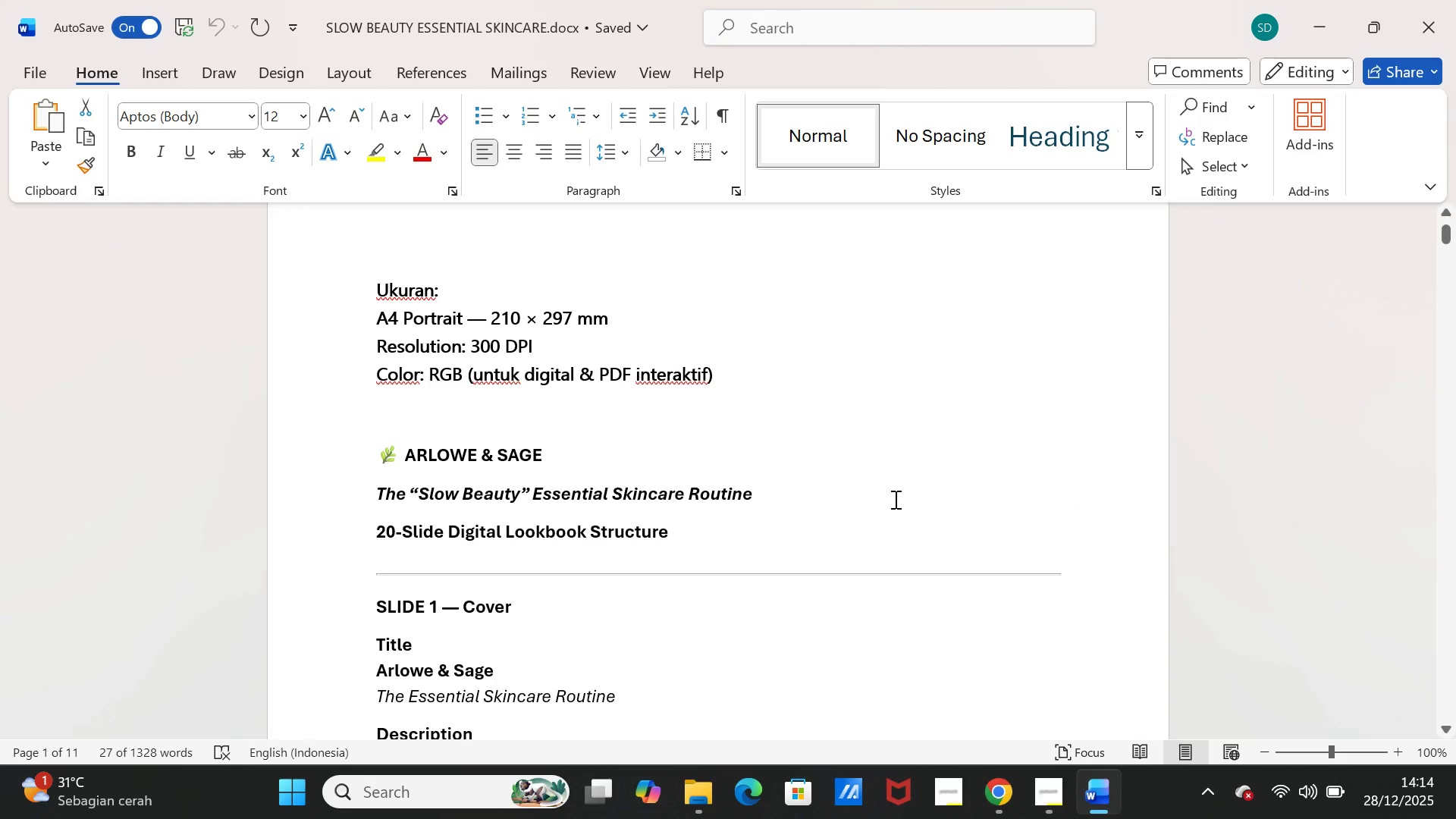 
scroll: coordinate [894, 499], scroll_direction: down, amount: 5.0
 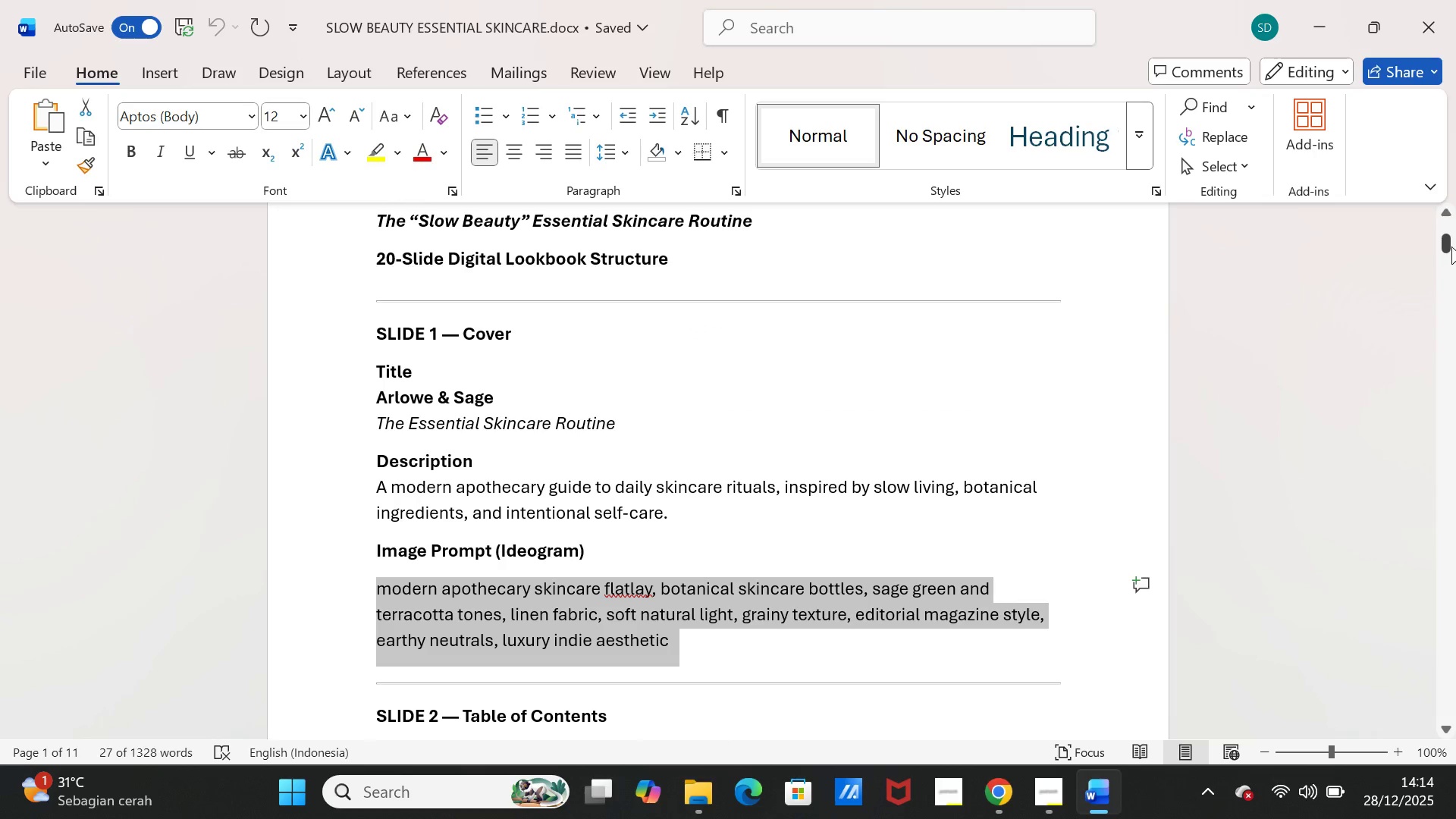 
left_click_drag(start_coordinate=[1449, 242], to_coordinate=[1428, 566])
 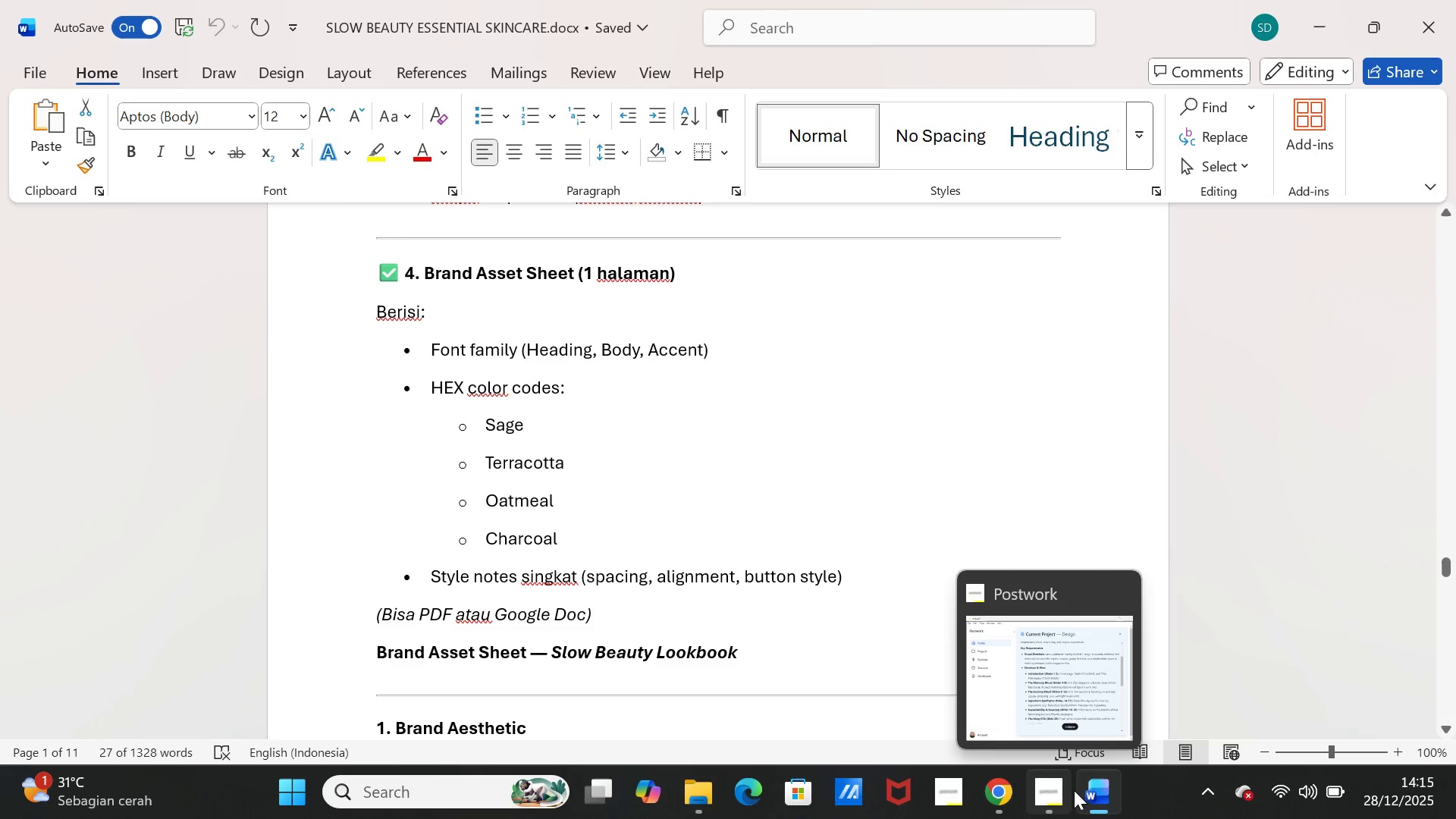 
left_click([1083, 791])
 